 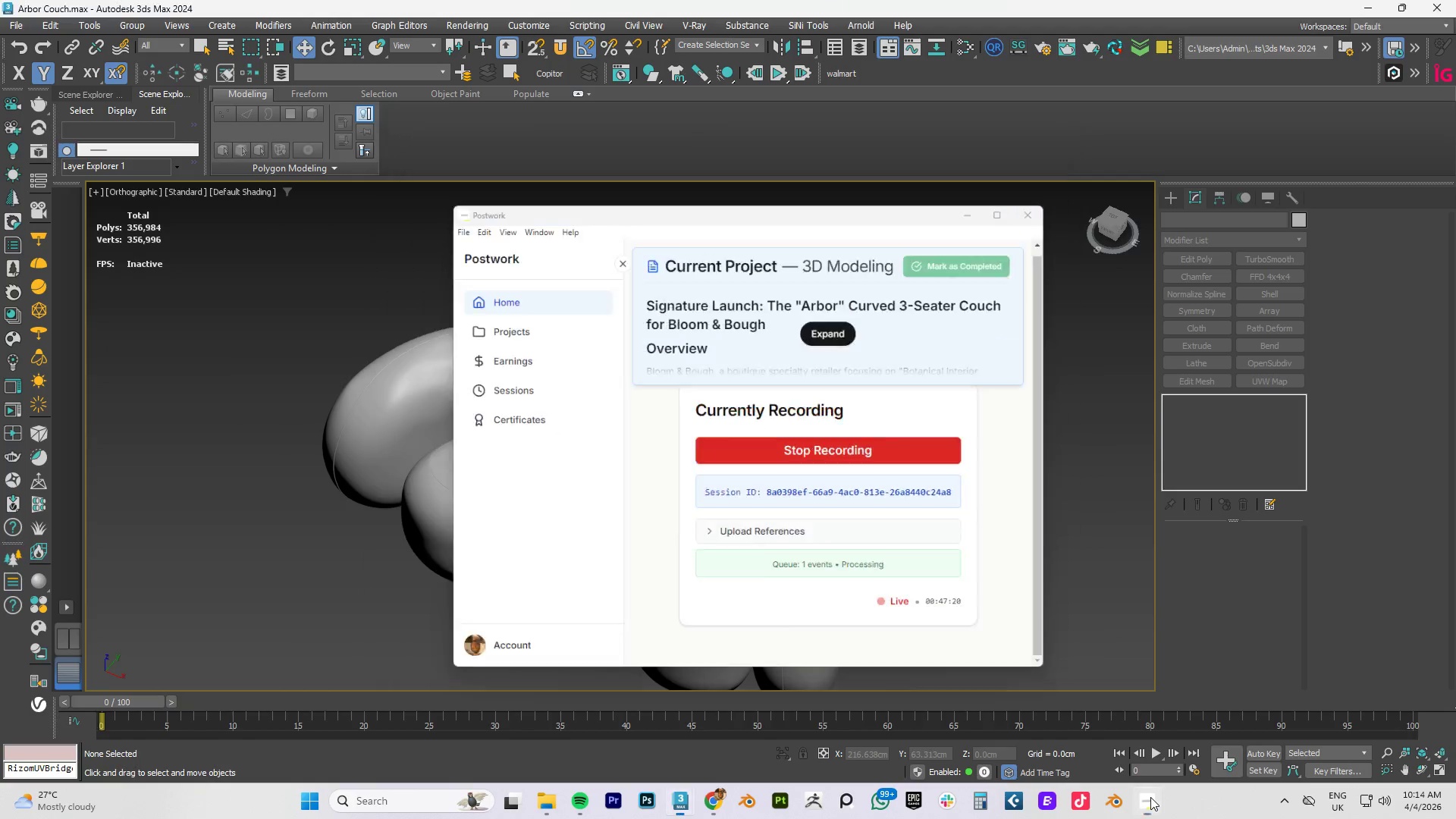 
scroll: coordinate [712, 515], scroll_direction: down, amount: 2.0
 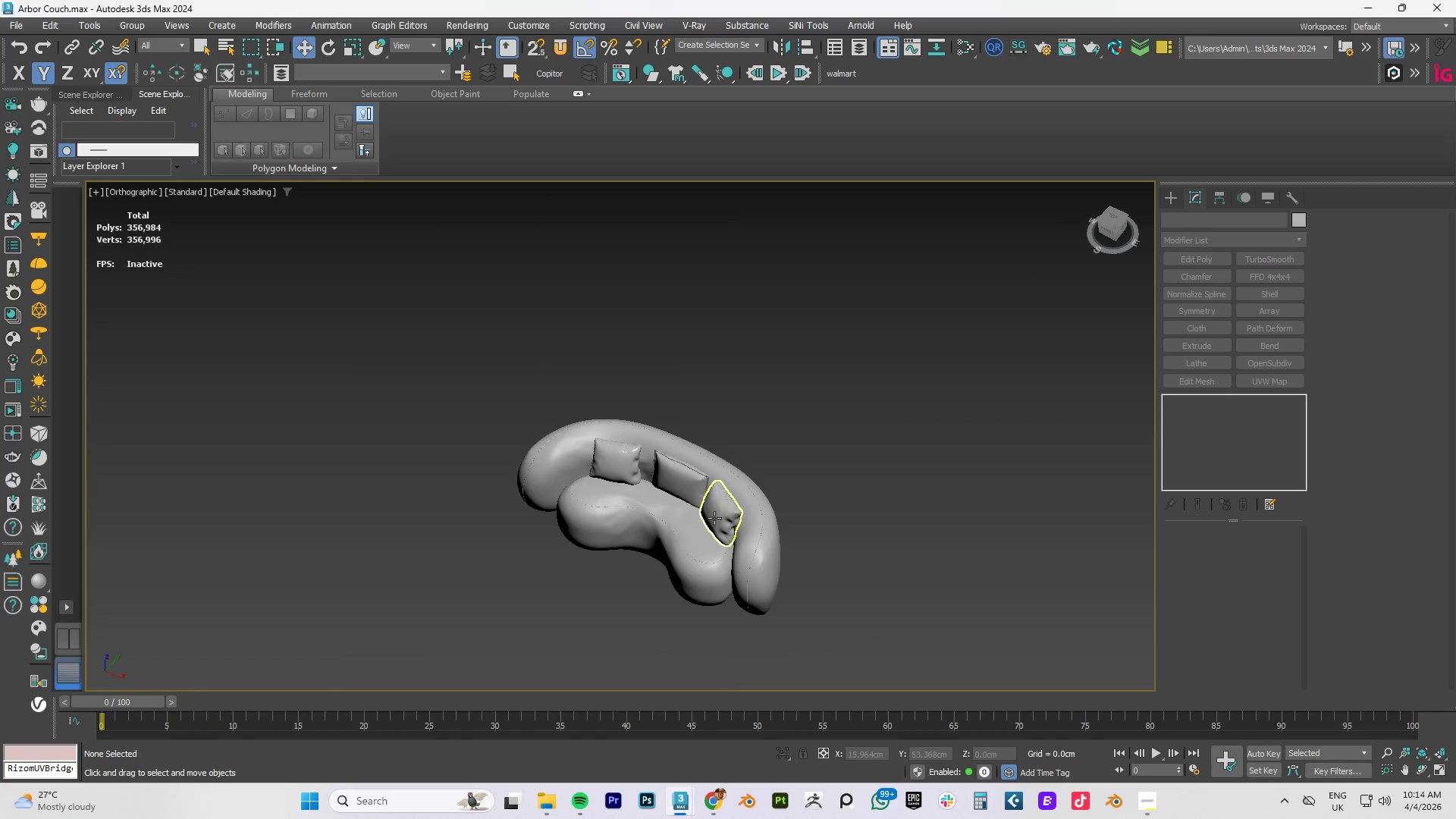 
hold_key(key=AltLeft, duration=0.66)
 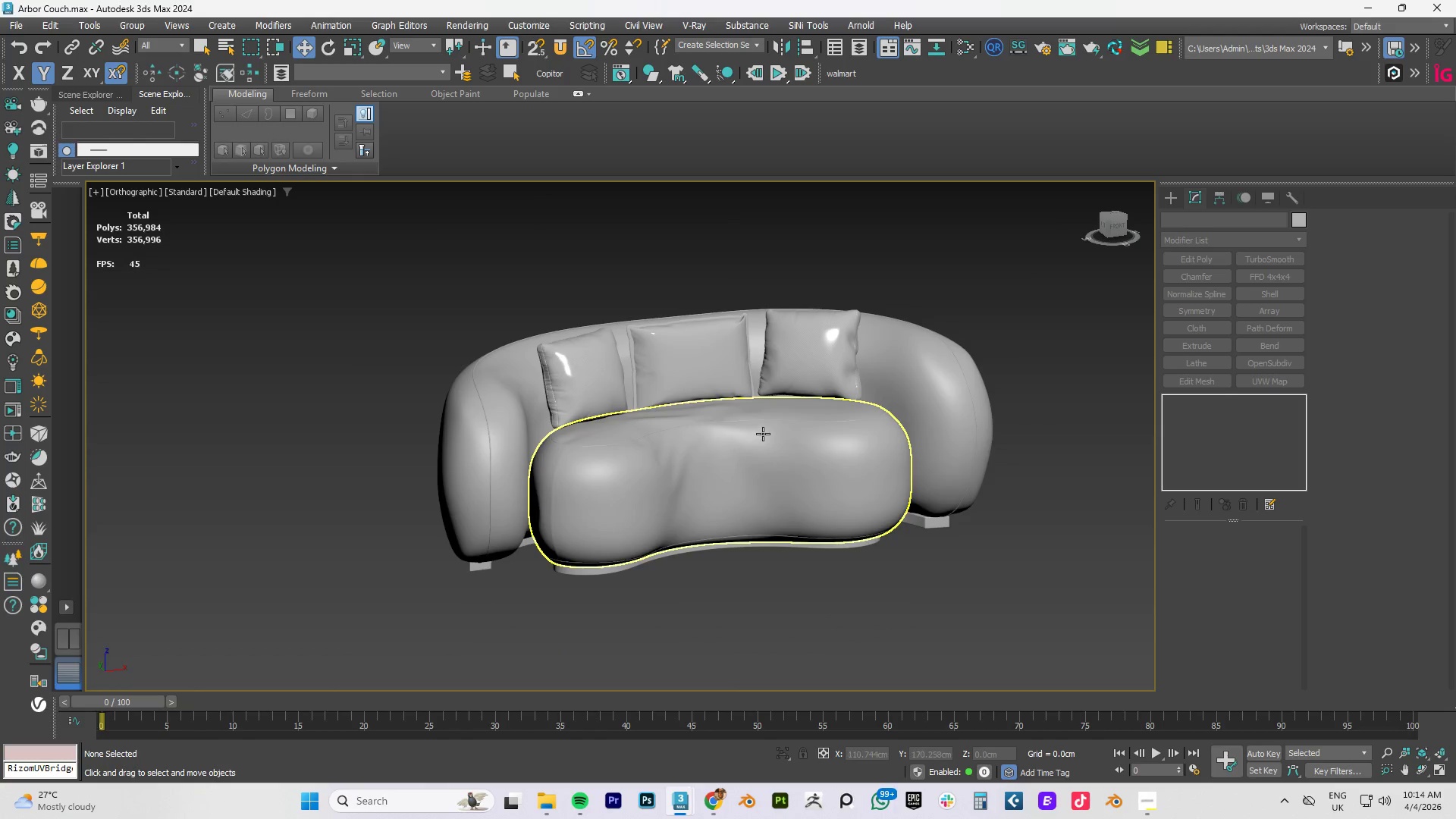 
scroll: coordinate [743, 488], scroll_direction: up, amount: 2.0
 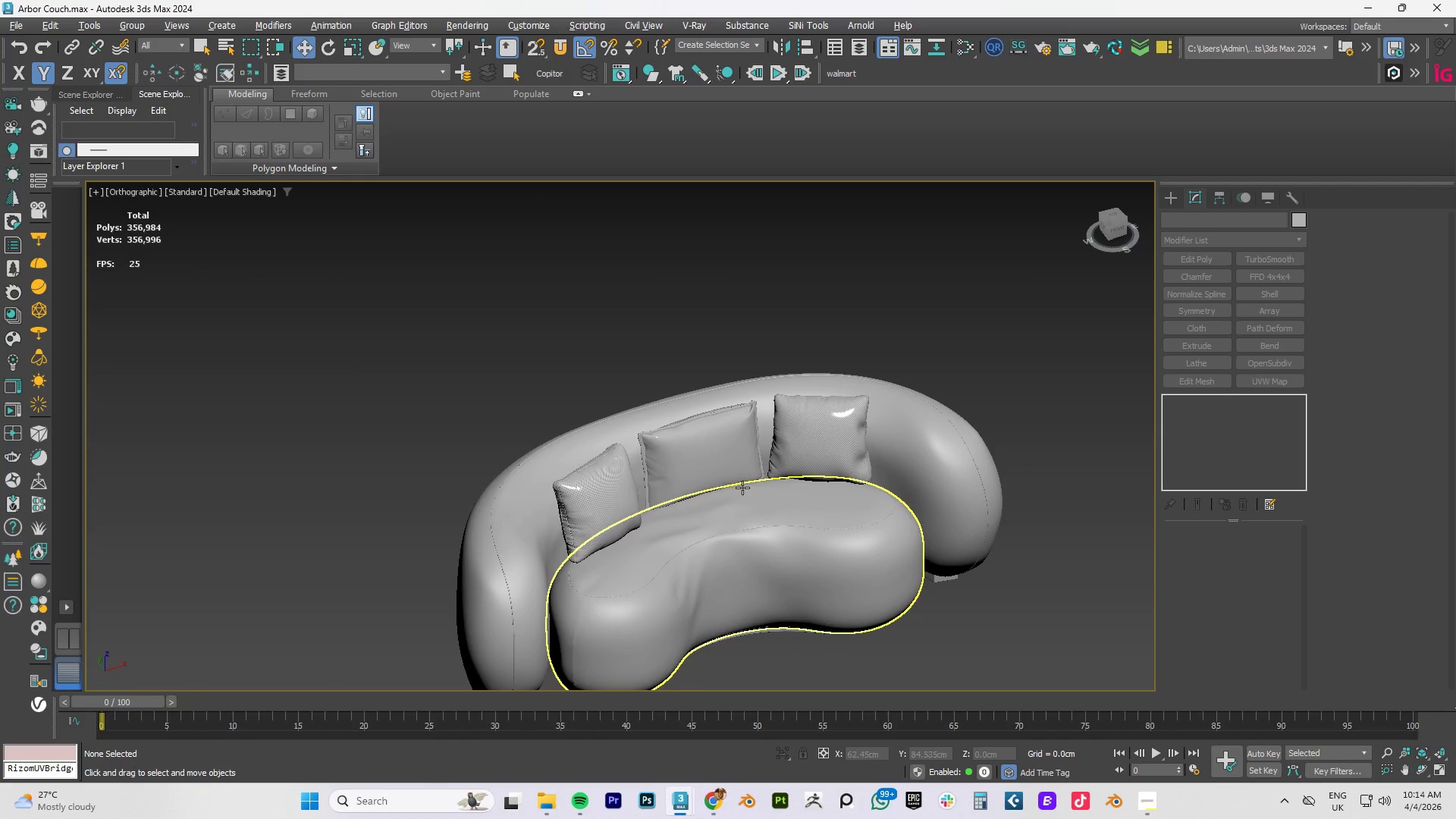 
hold_key(key=AltLeft, duration=0.62)
 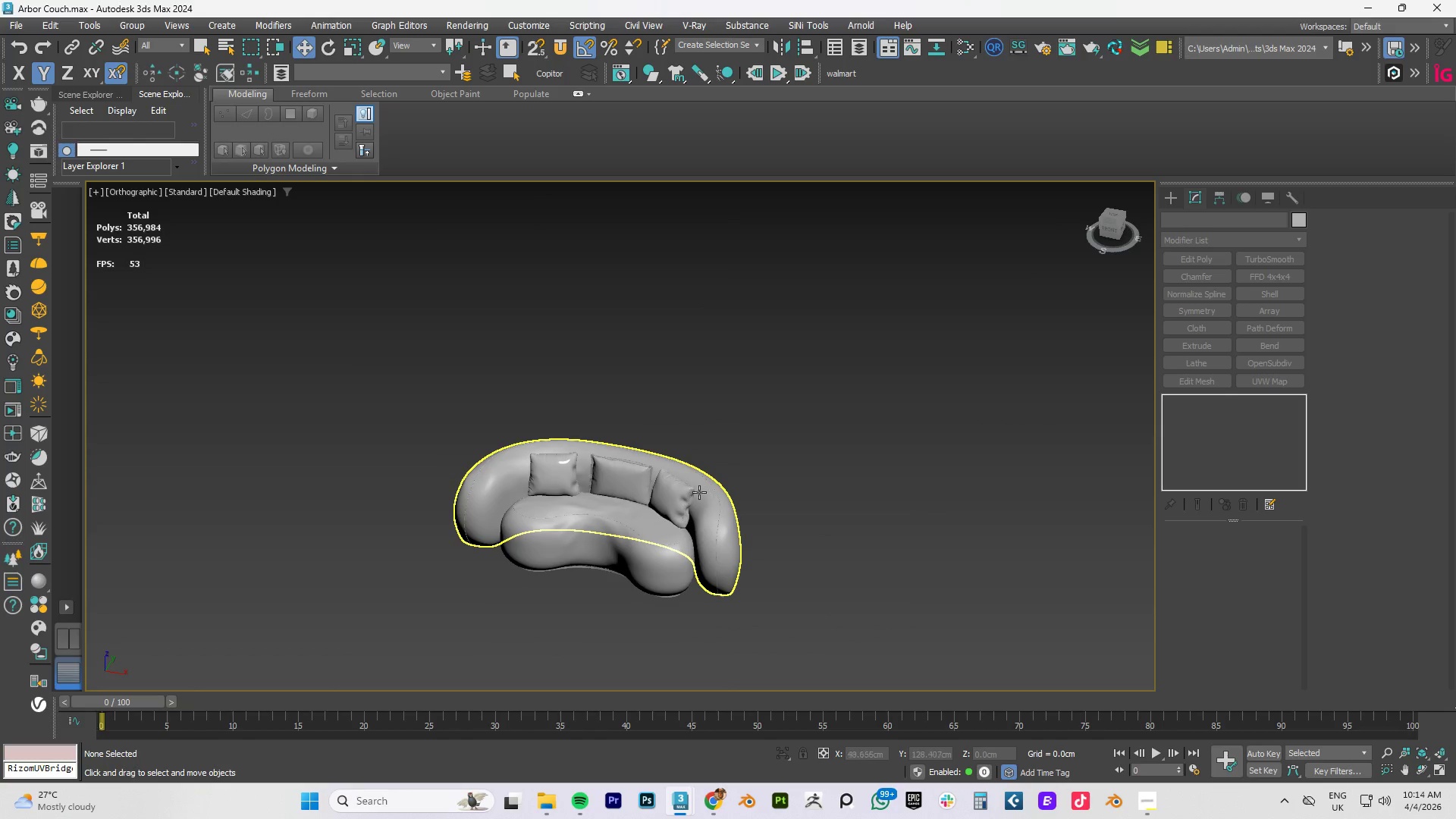 
scroll: coordinate [763, 434], scroll_direction: down, amount: 2.0
 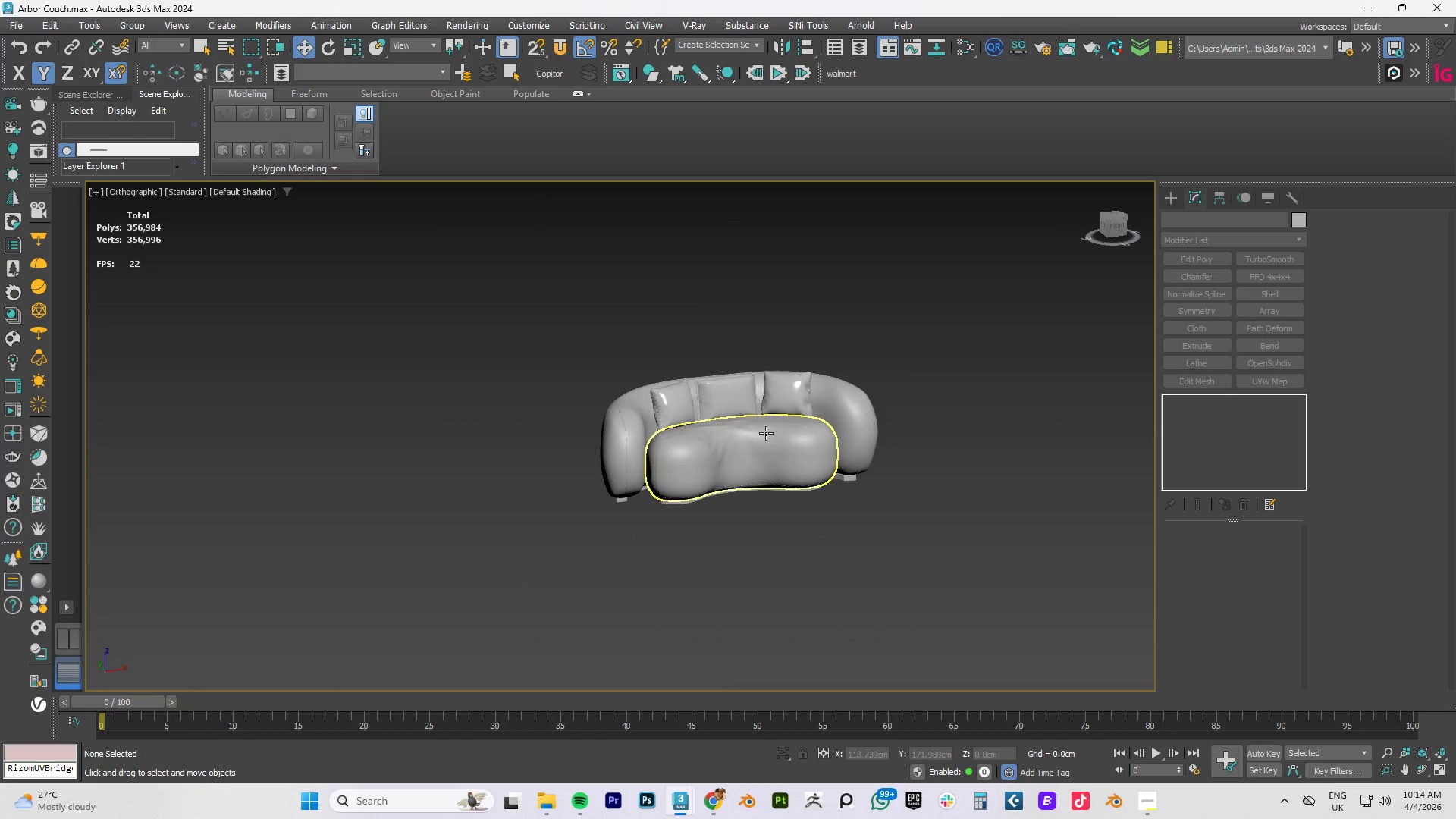 
scroll: coordinate [620, 490], scroll_direction: up, amount: 3.0
 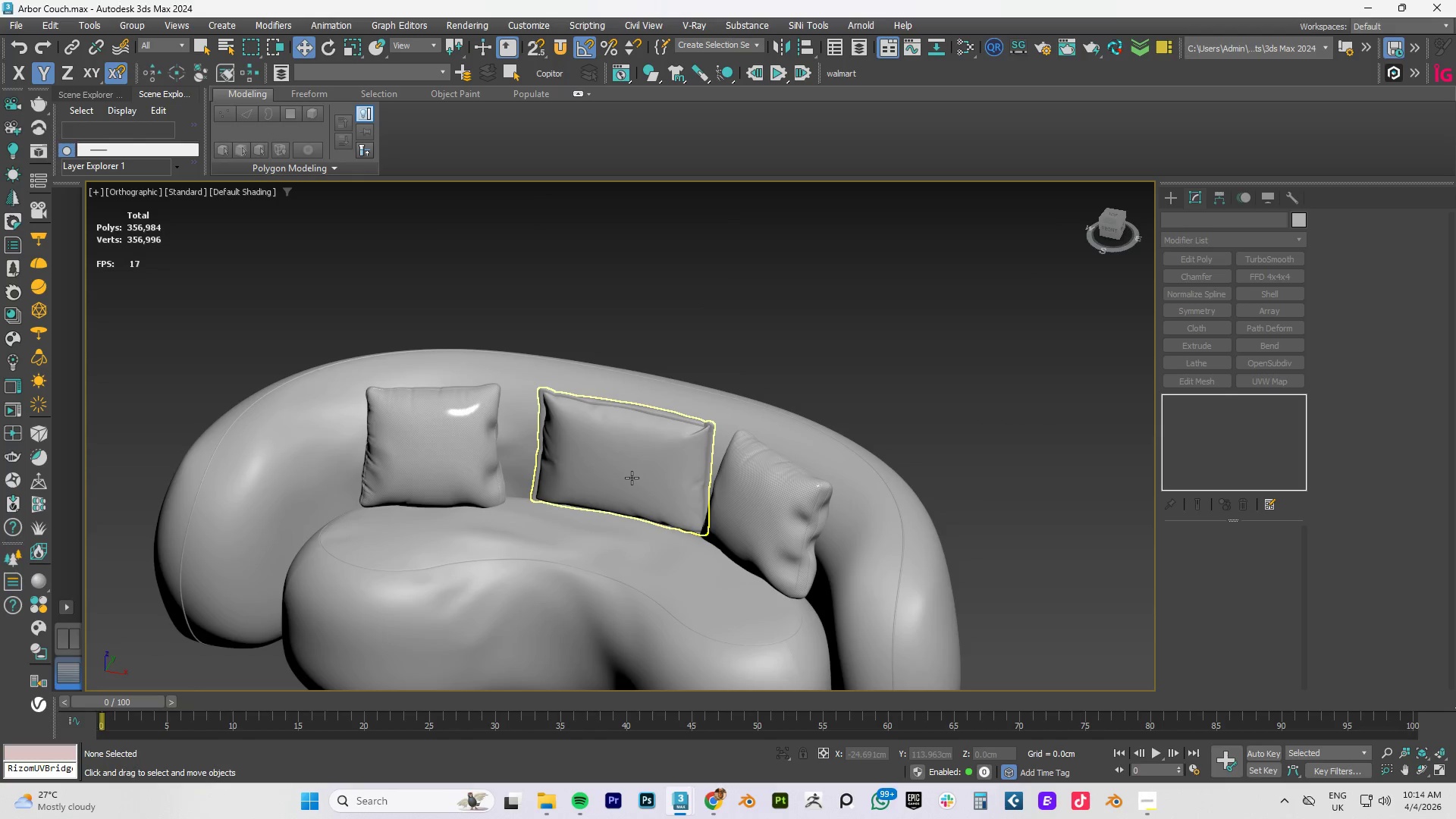 
hold_key(key=AltLeft, duration=0.66)
 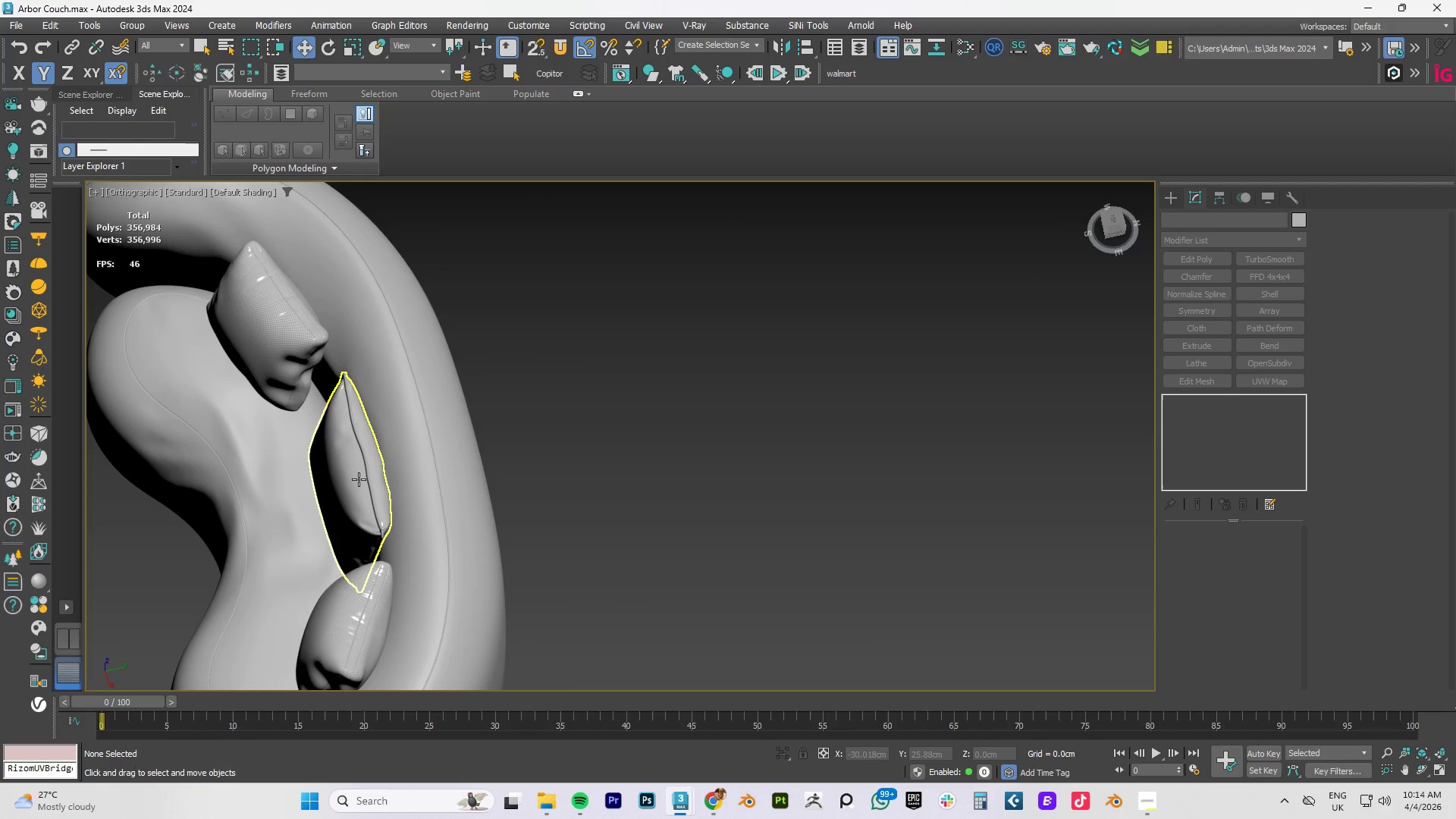 
left_click([359, 479])
 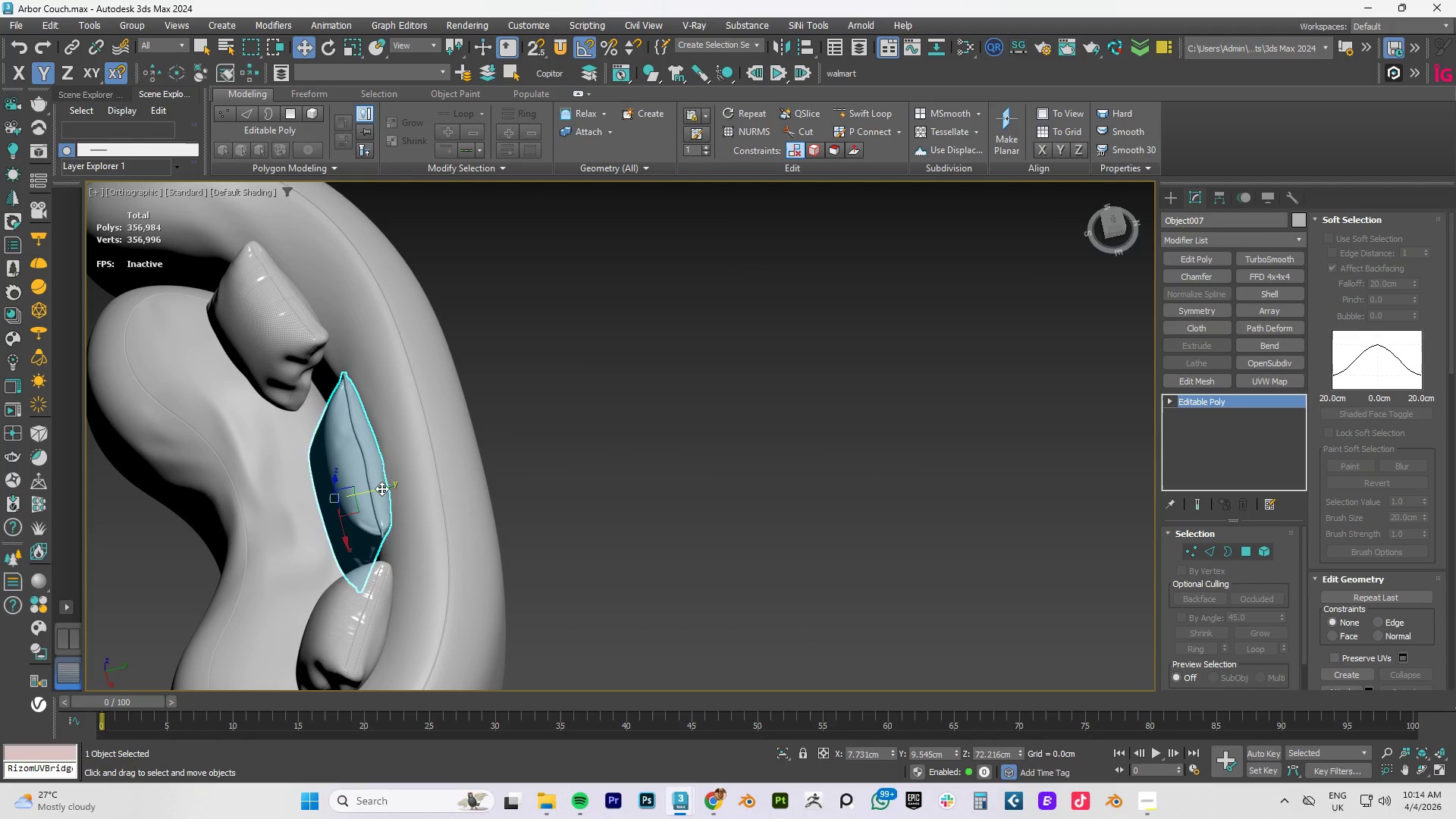 
left_click_drag(start_coordinate=[381, 488], to_coordinate=[361, 489])
 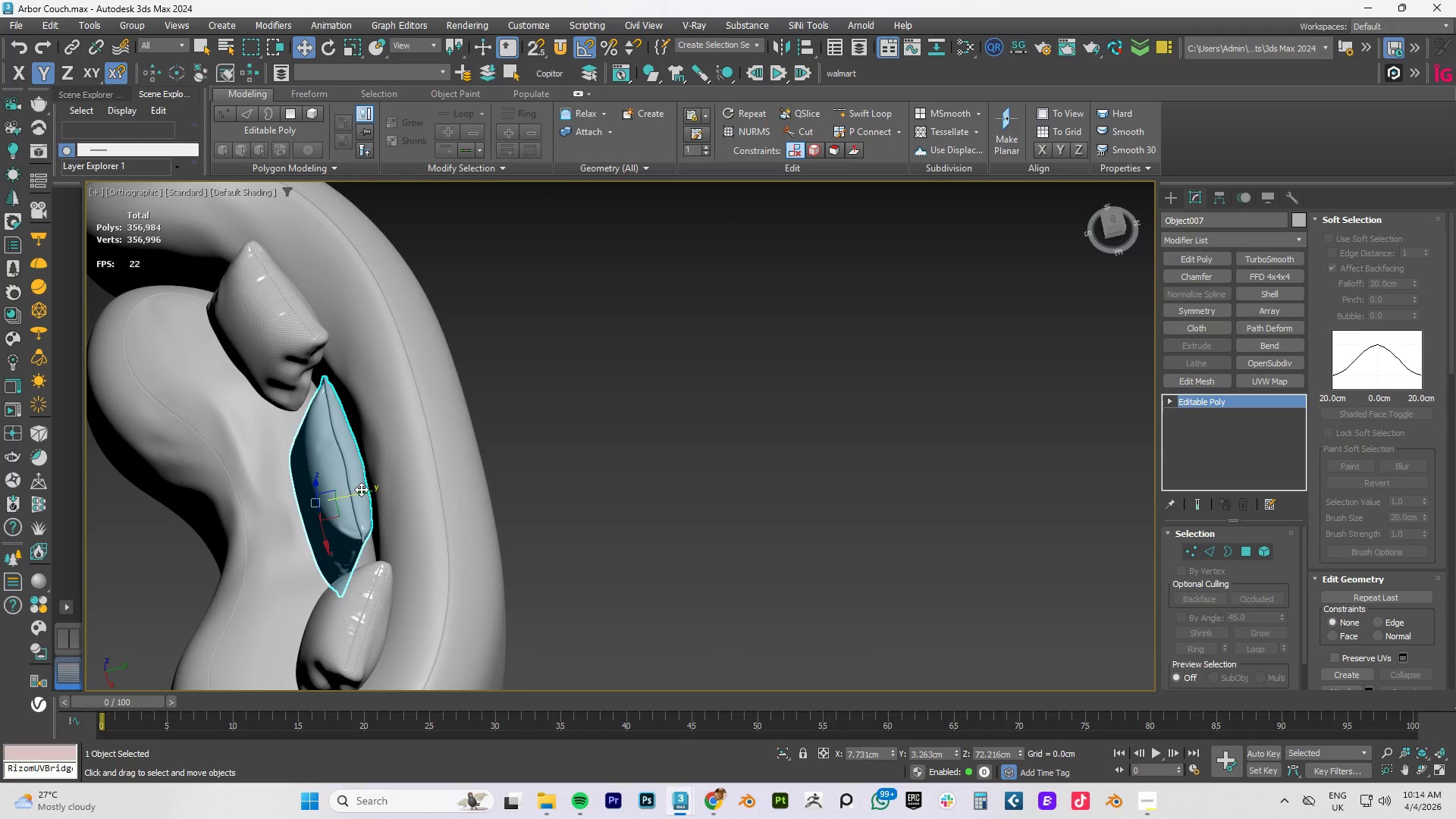 
key(R)
 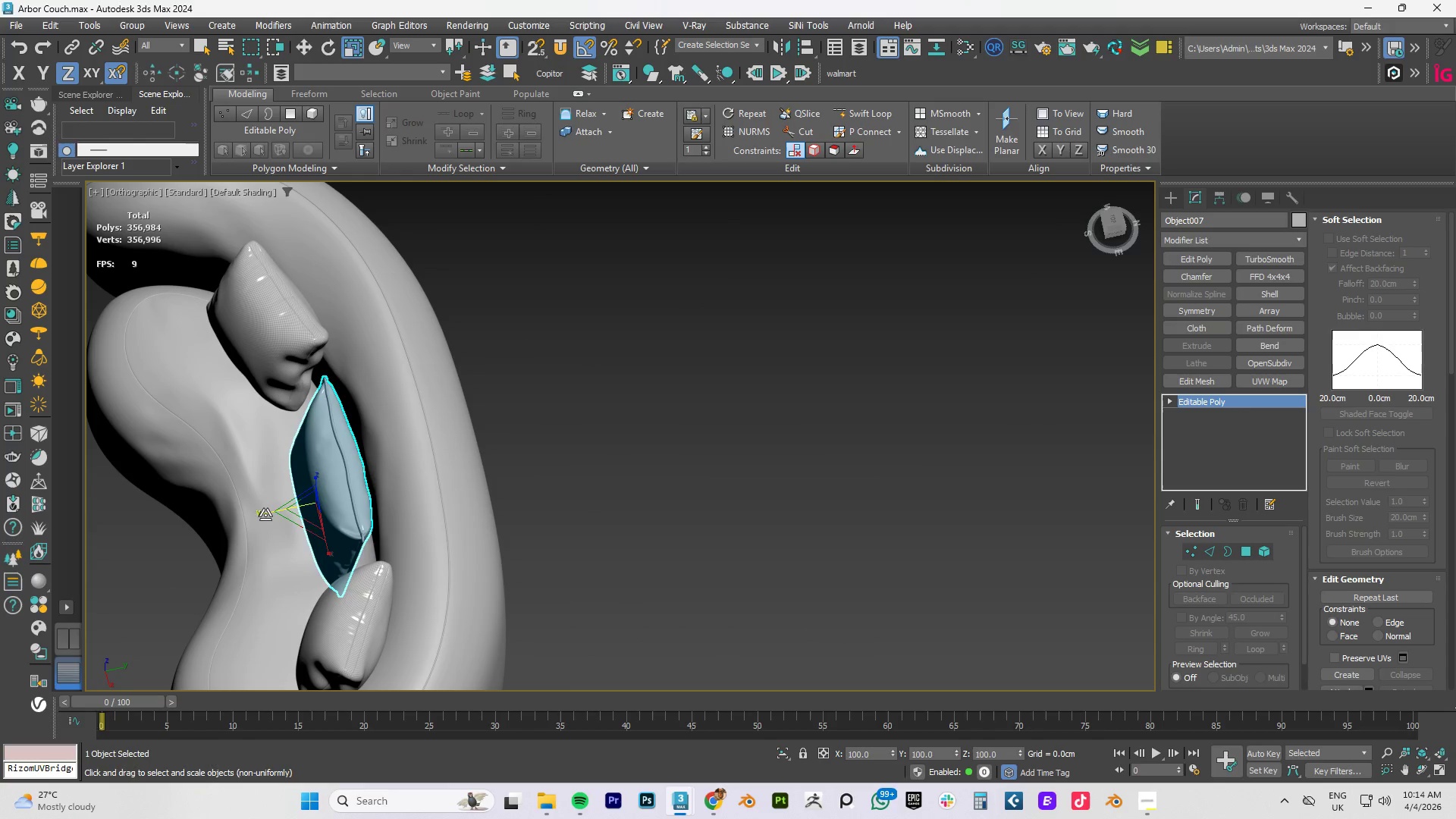 
left_click_drag(start_coordinate=[262, 515], to_coordinate=[250, 516])
 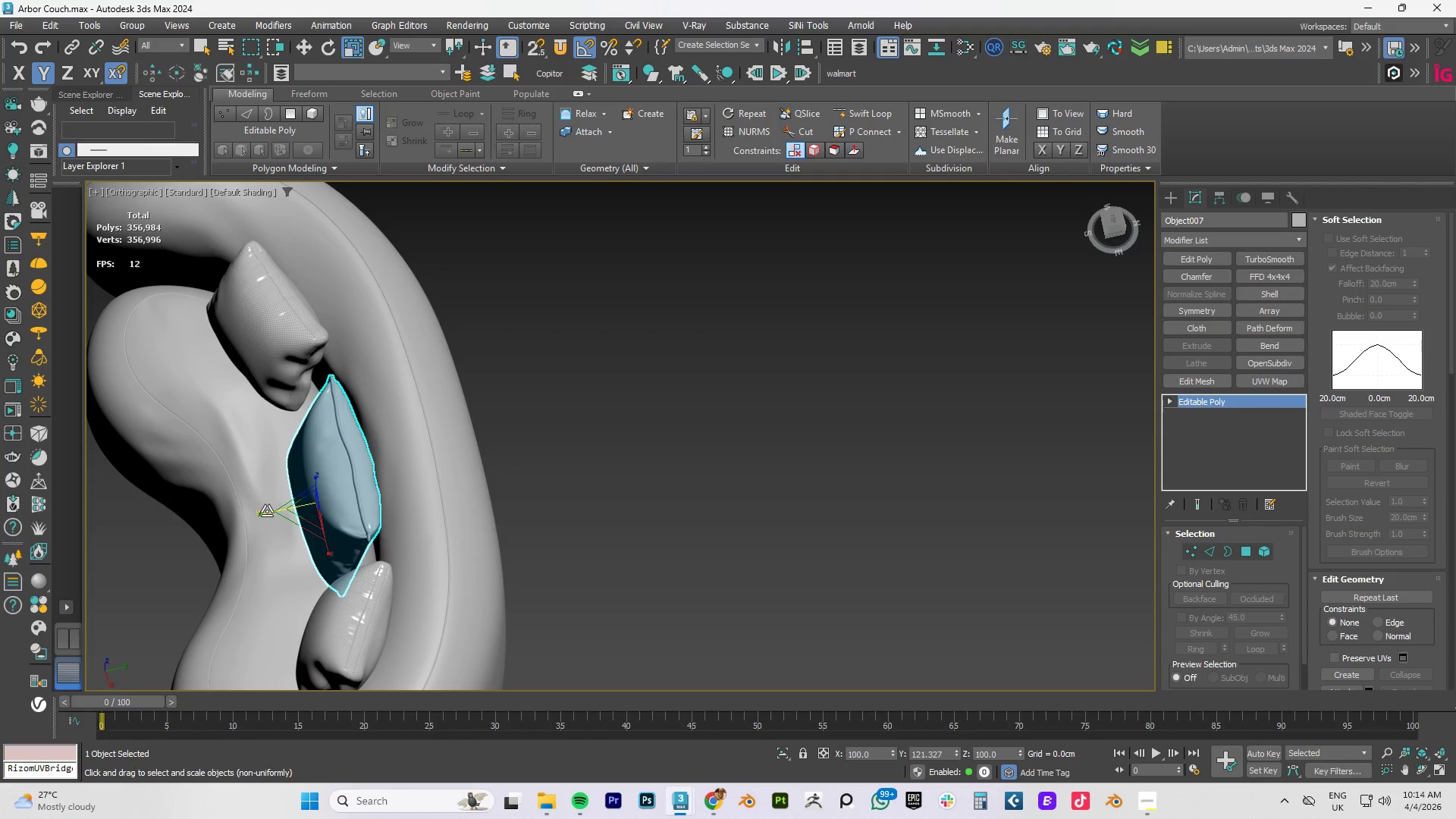 
key(W)
 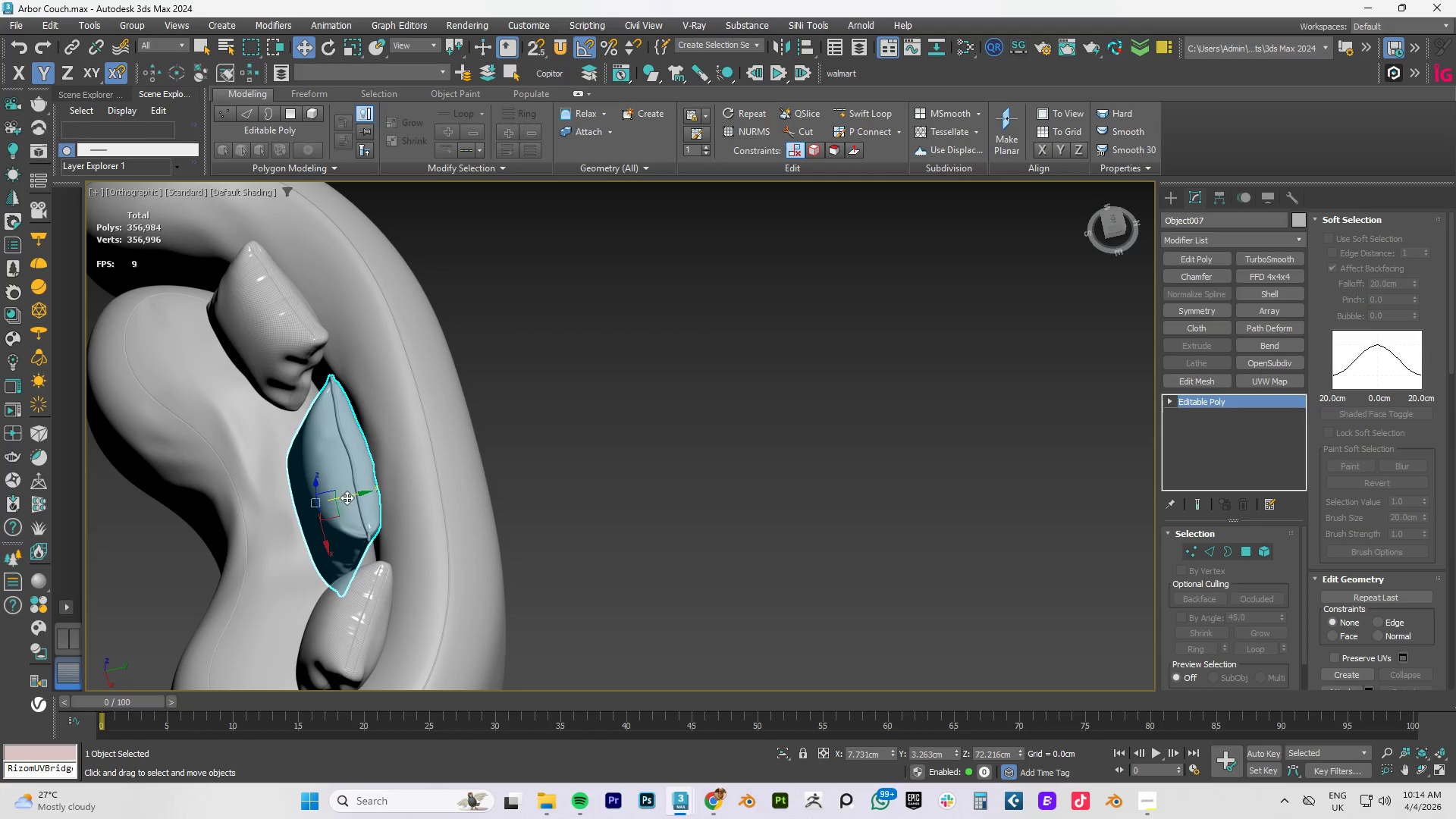 
left_click_drag(start_coordinate=[347, 497], to_coordinate=[351, 495])
 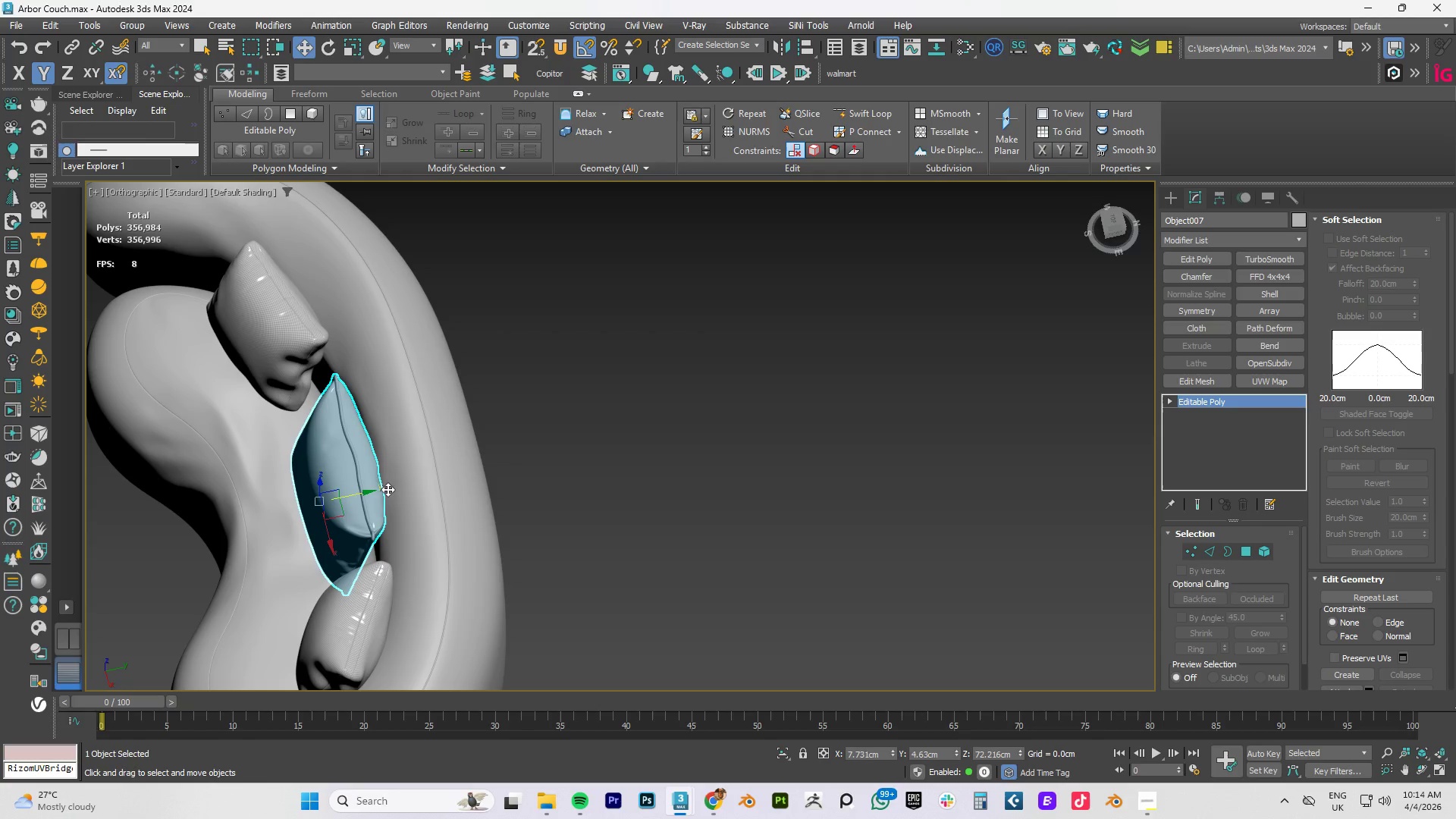 
hold_key(key=AltLeft, duration=1.5)
 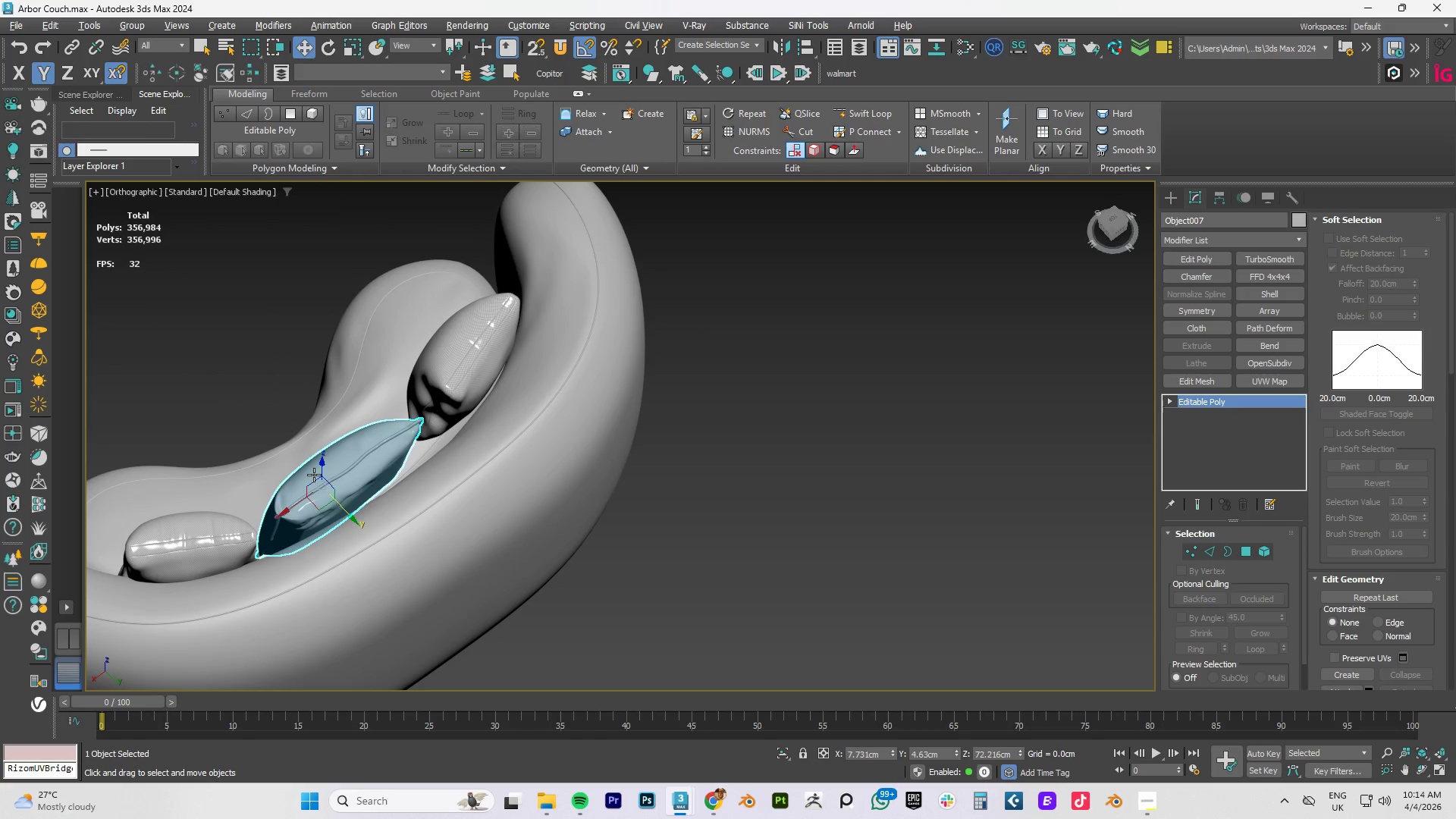 
hold_key(key=AltLeft, duration=0.66)
 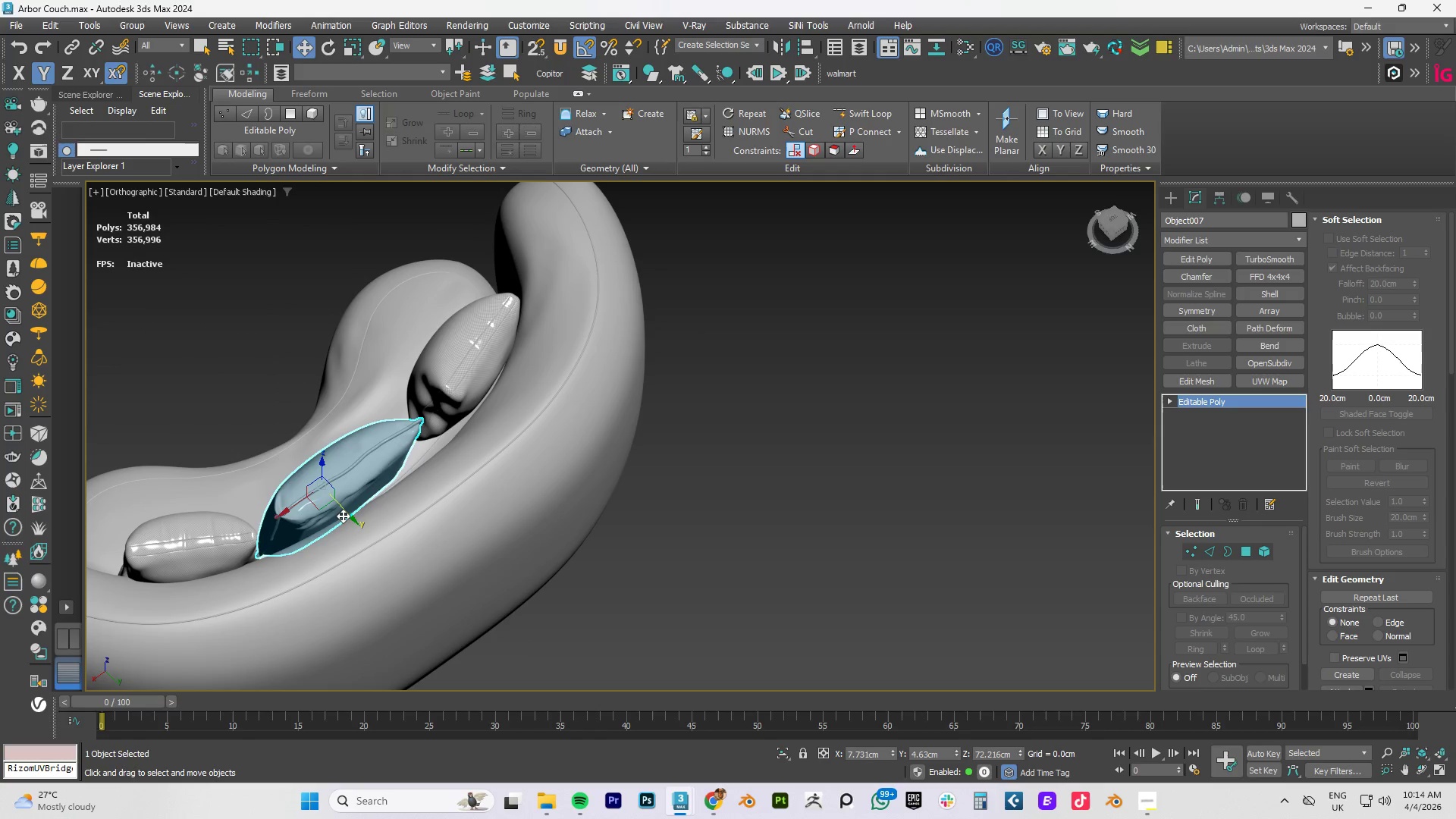 
left_click_drag(start_coordinate=[346, 513], to_coordinate=[351, 520])
 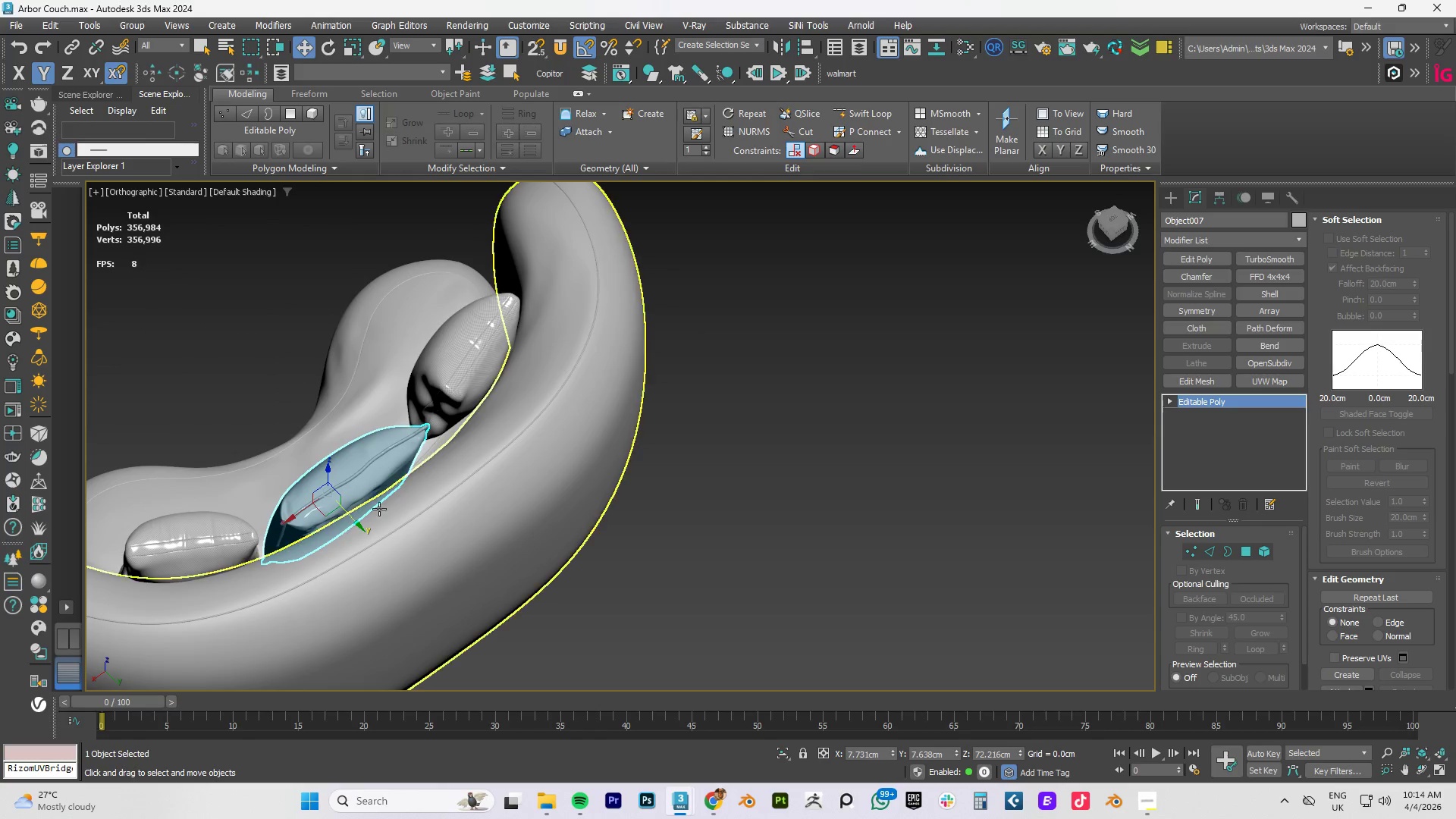 
hold_key(key=AltLeft, duration=1.33)
 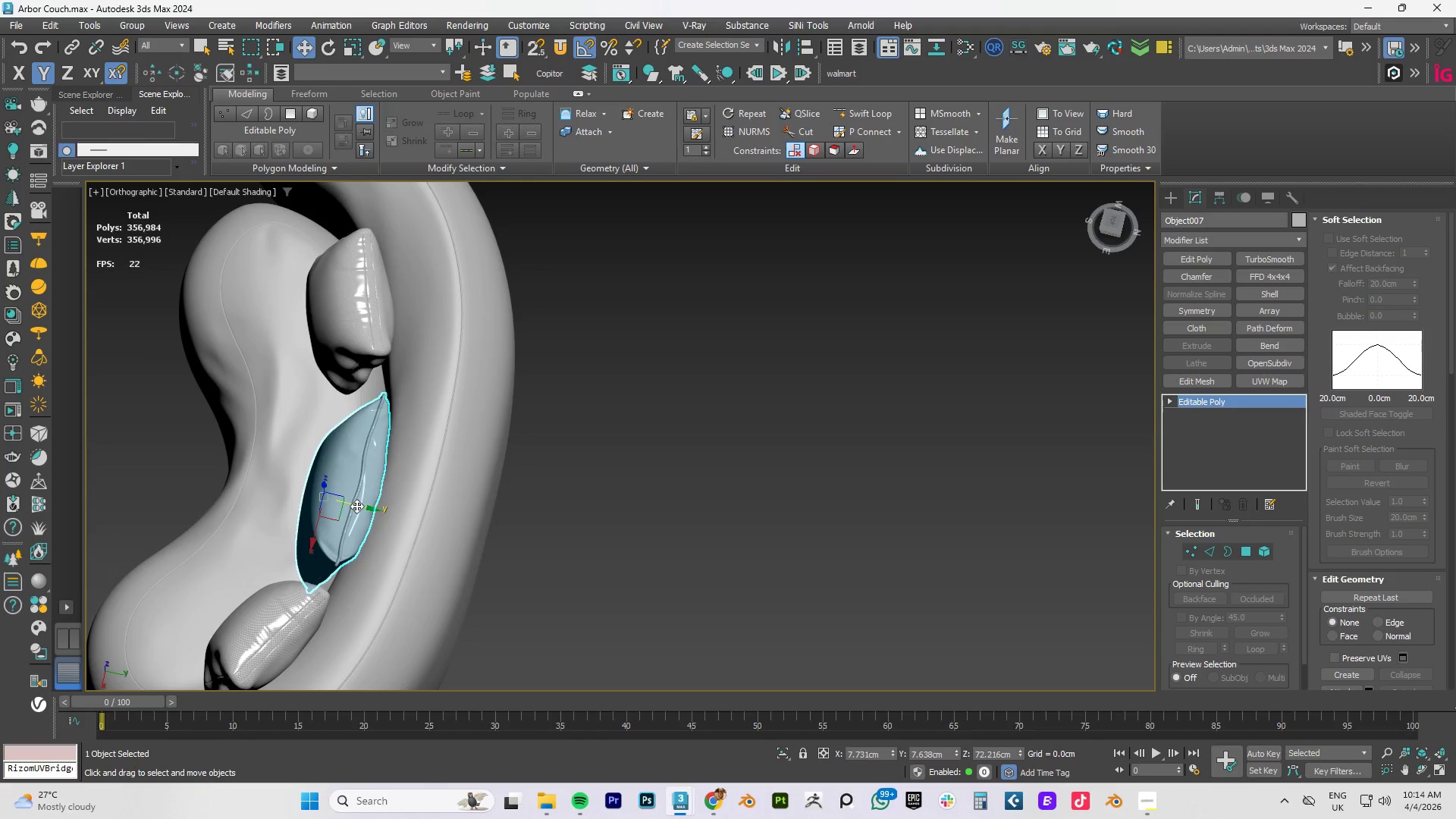 
left_click_drag(start_coordinate=[356, 506], to_coordinate=[344, 500])
 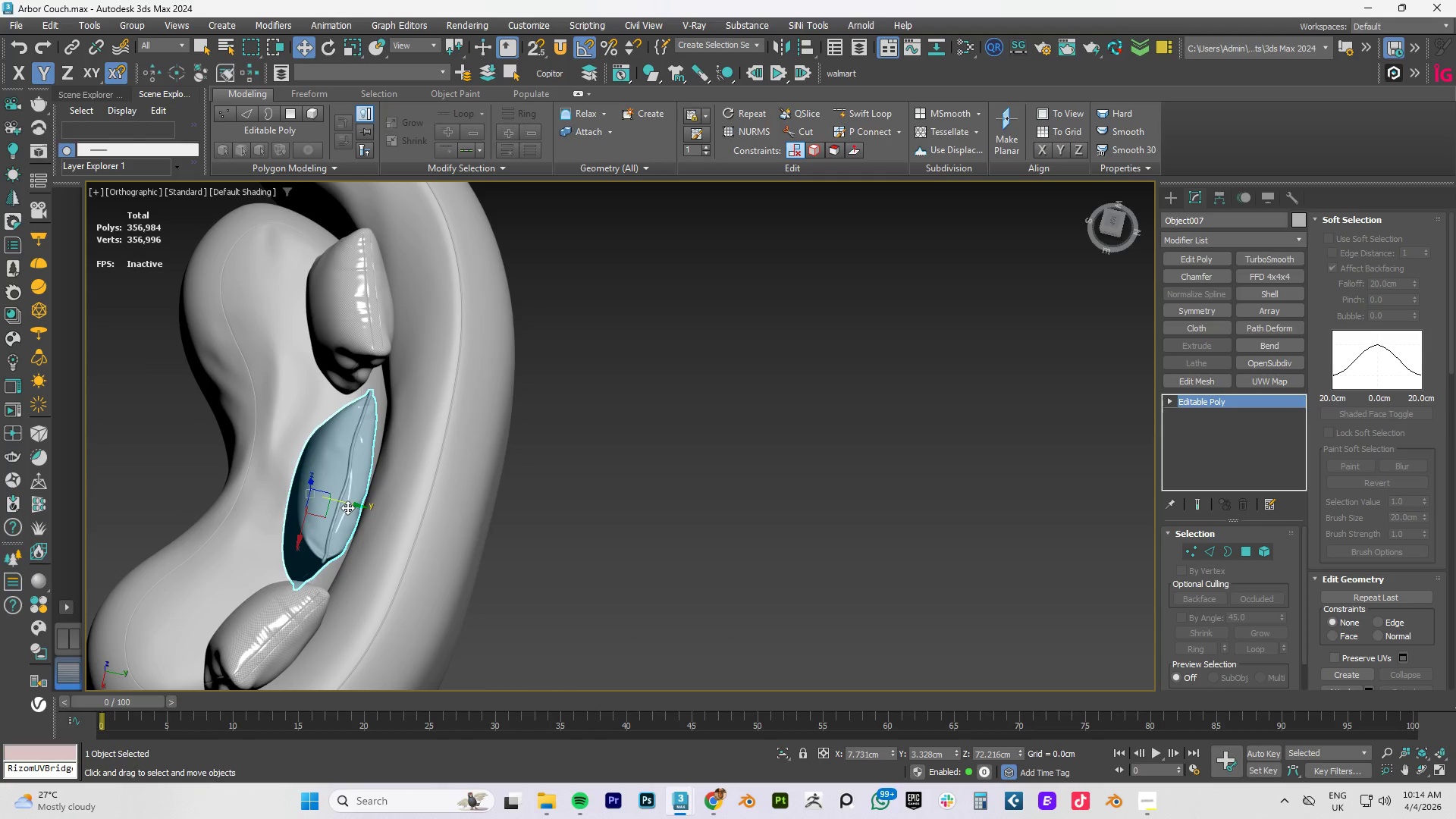 
type(ewr)
 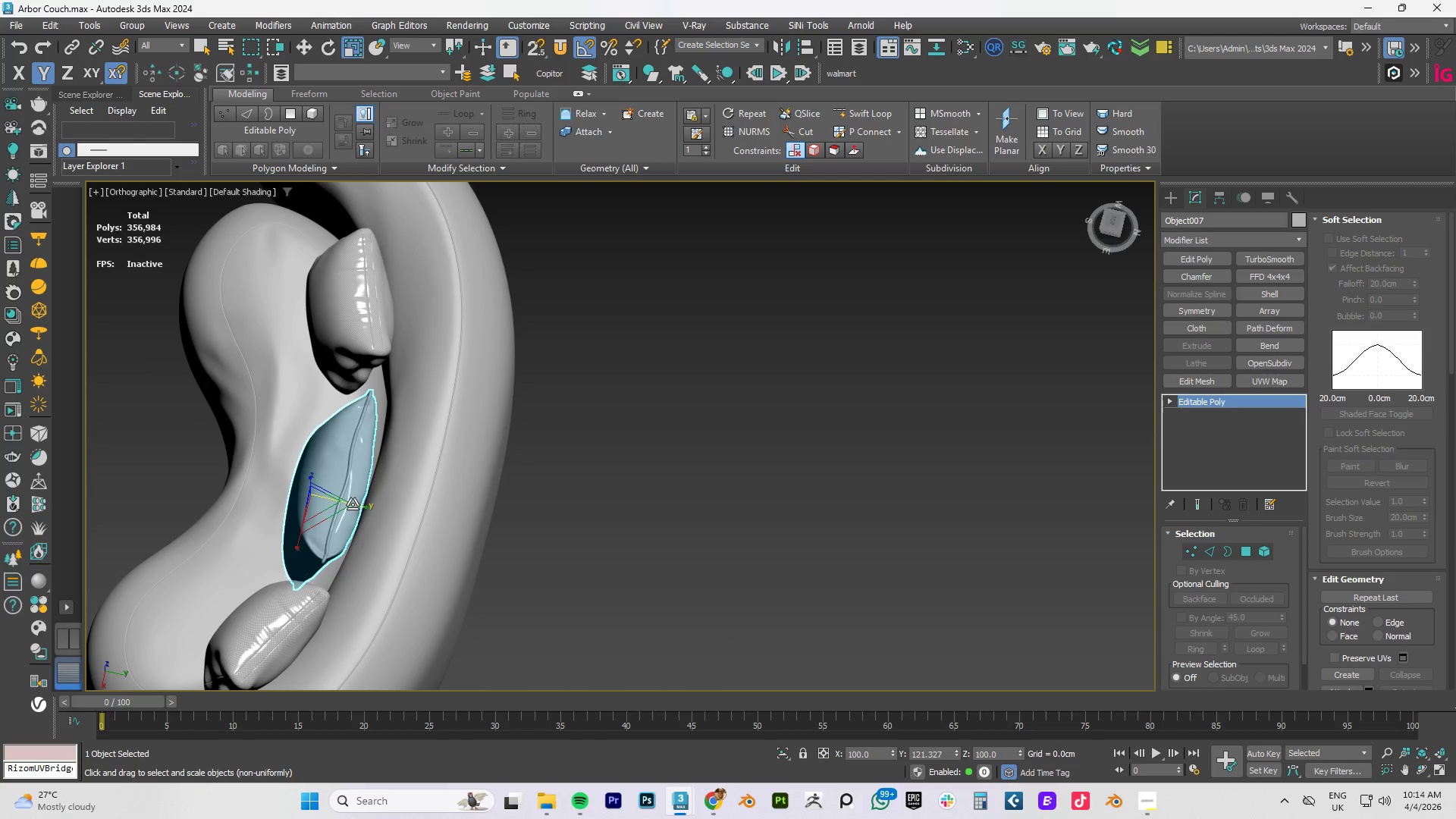 
left_click_drag(start_coordinate=[353, 505], to_coordinate=[359, 507])
 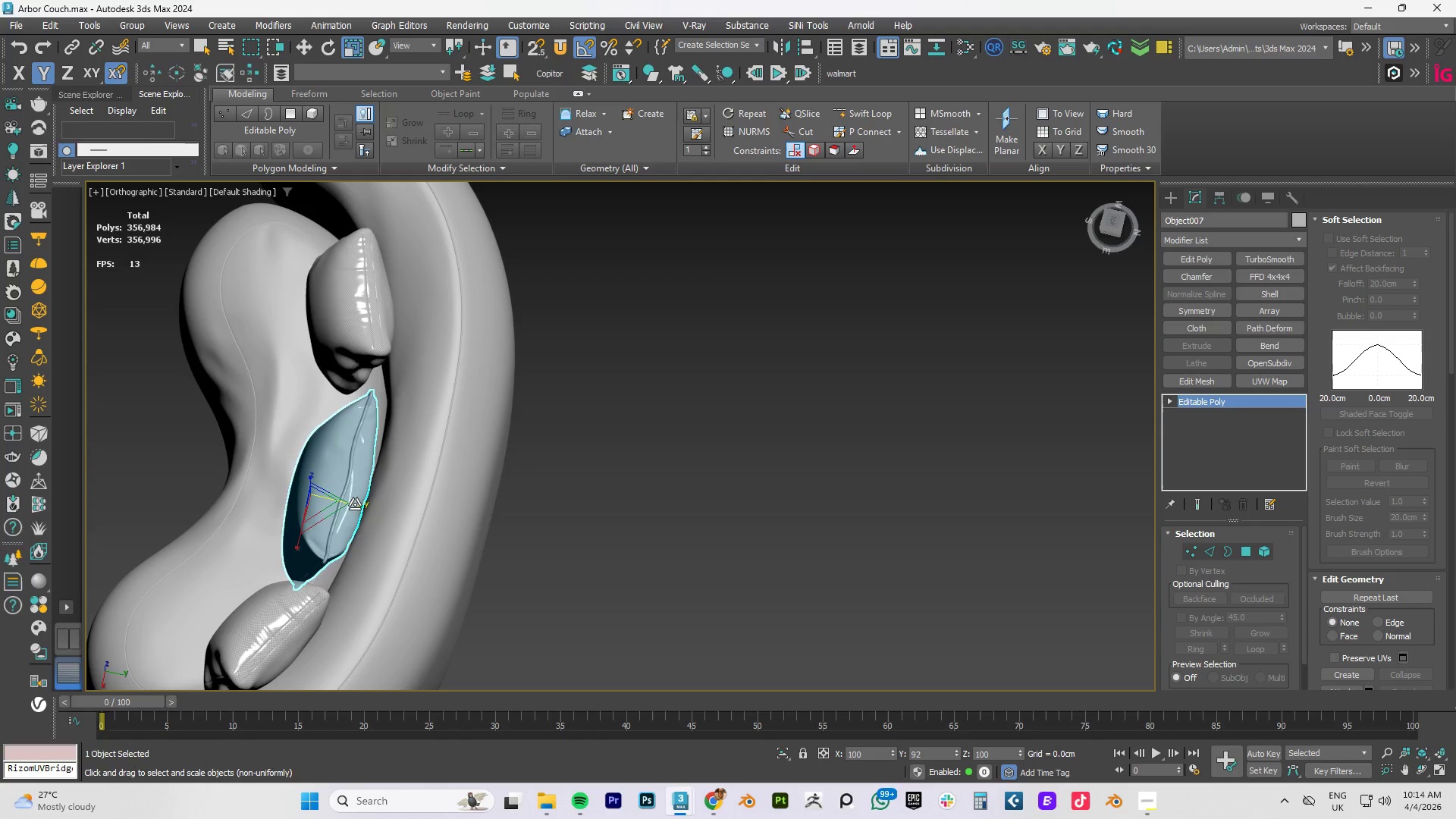 
wait(5.12)
 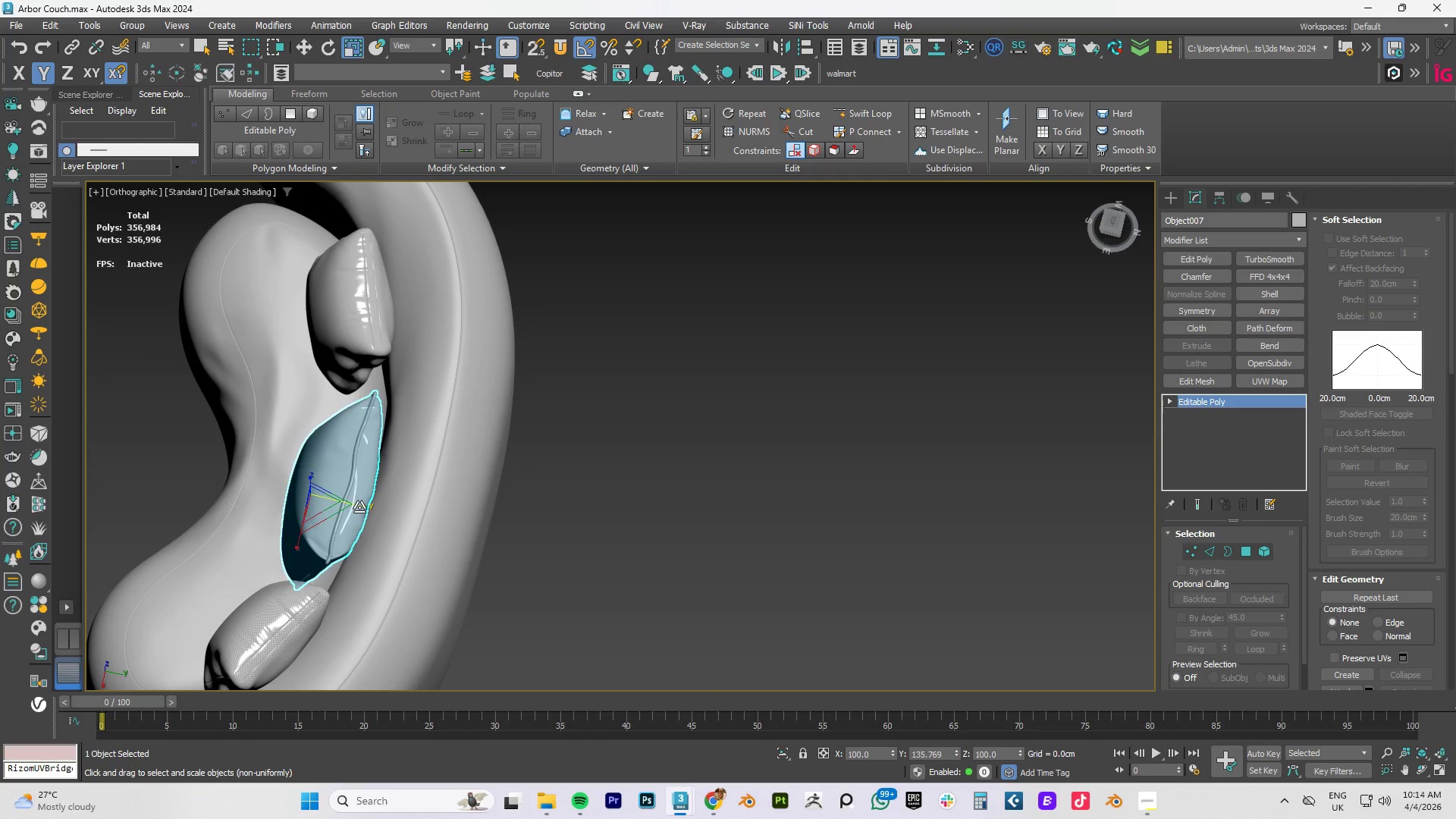 
key(W)
 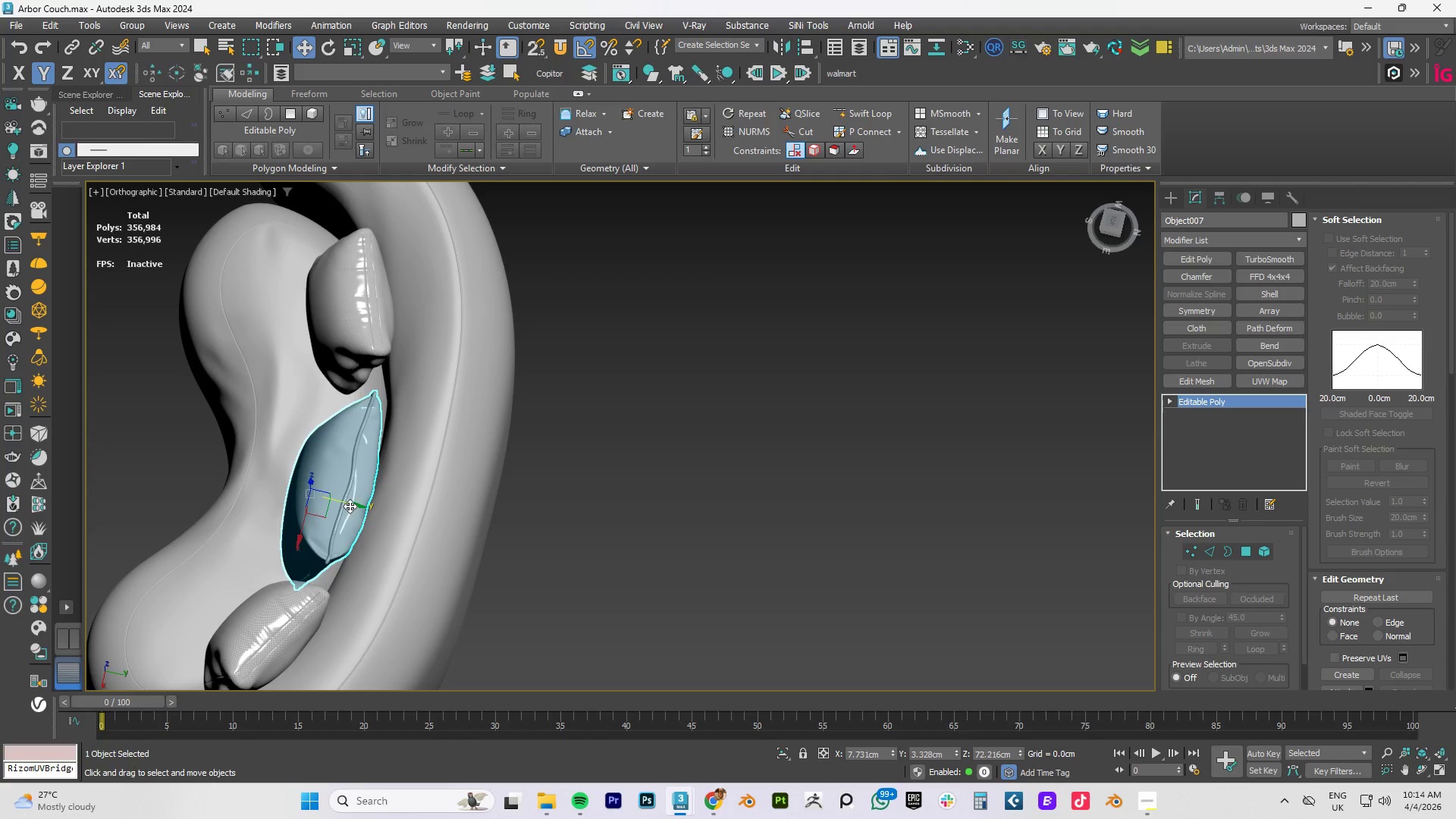 
left_click_drag(start_coordinate=[355, 502], to_coordinate=[361, 503])
 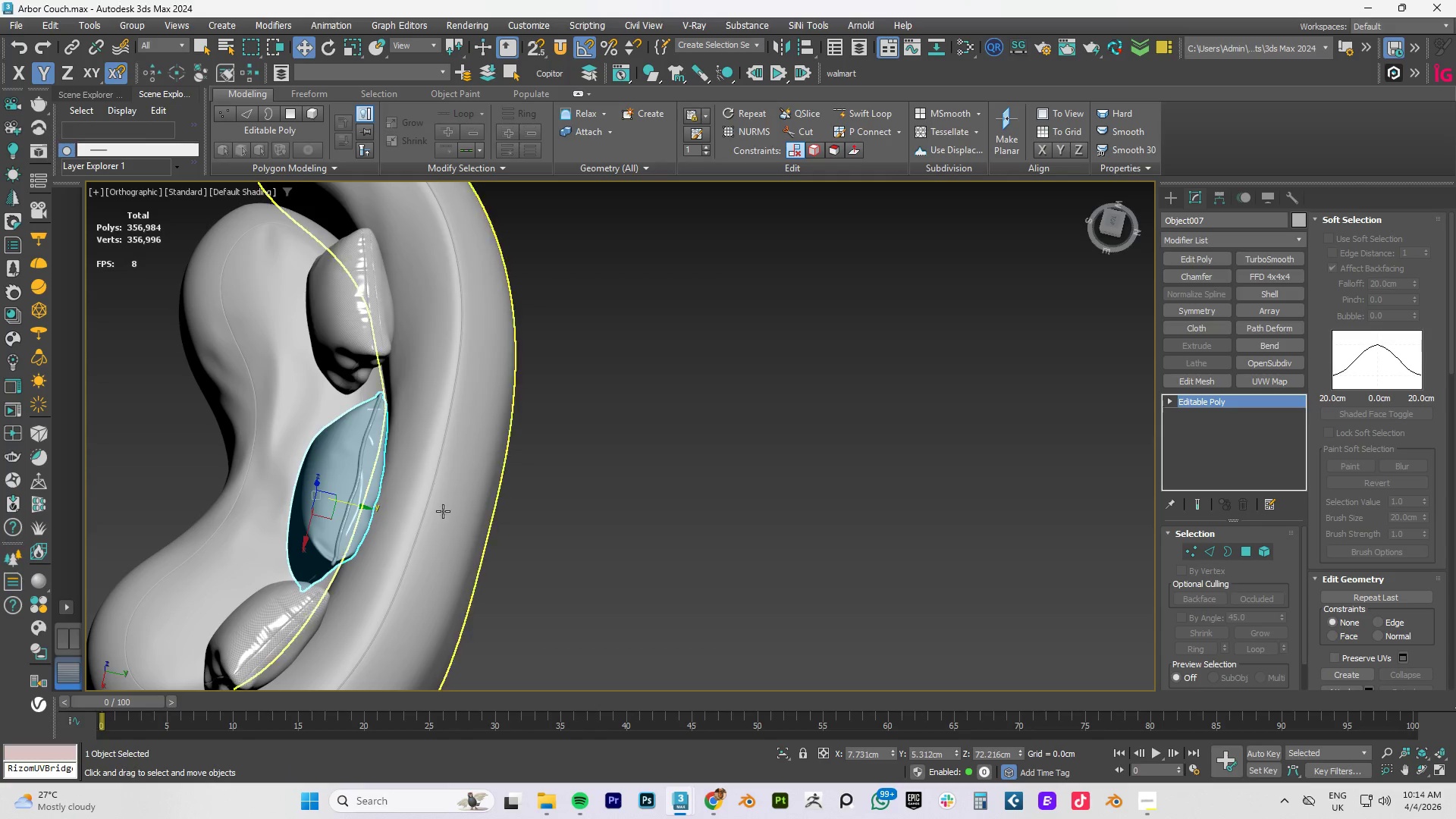 
hold_key(key=AltLeft, duration=1.12)
 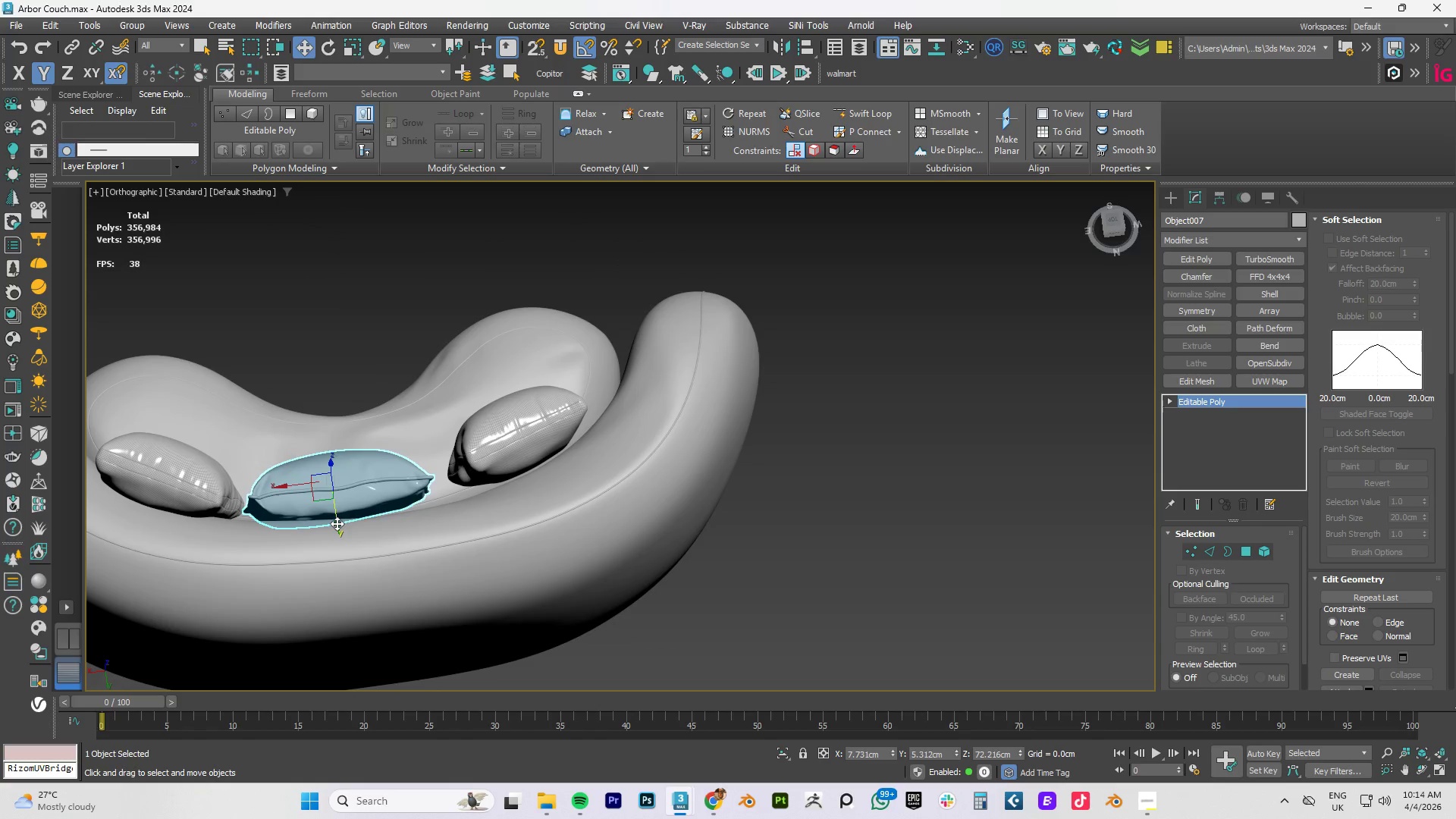 
left_click_drag(start_coordinate=[337, 524], to_coordinate=[338, 528])
 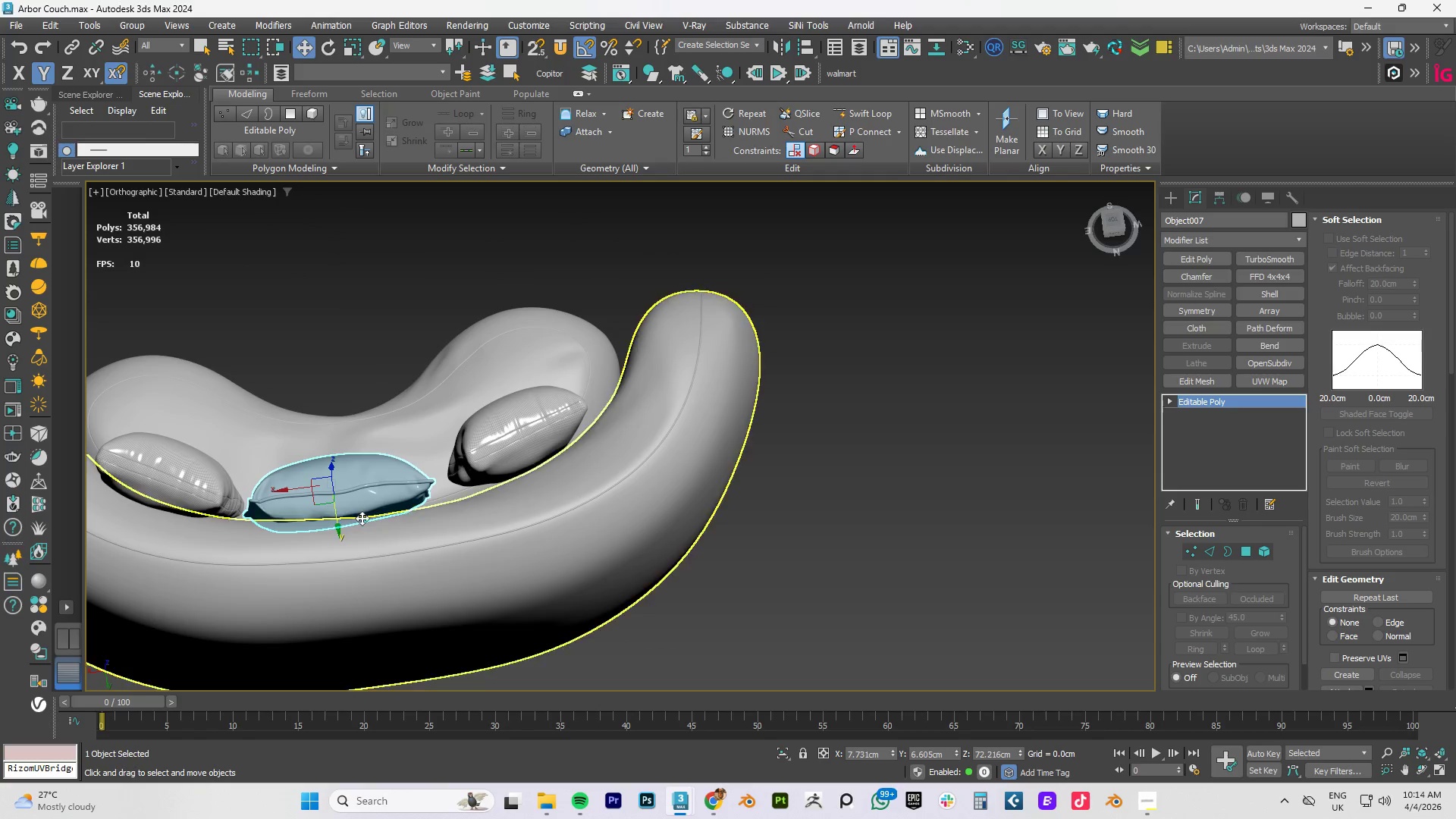 
hold_key(key=AltLeft, duration=0.89)
 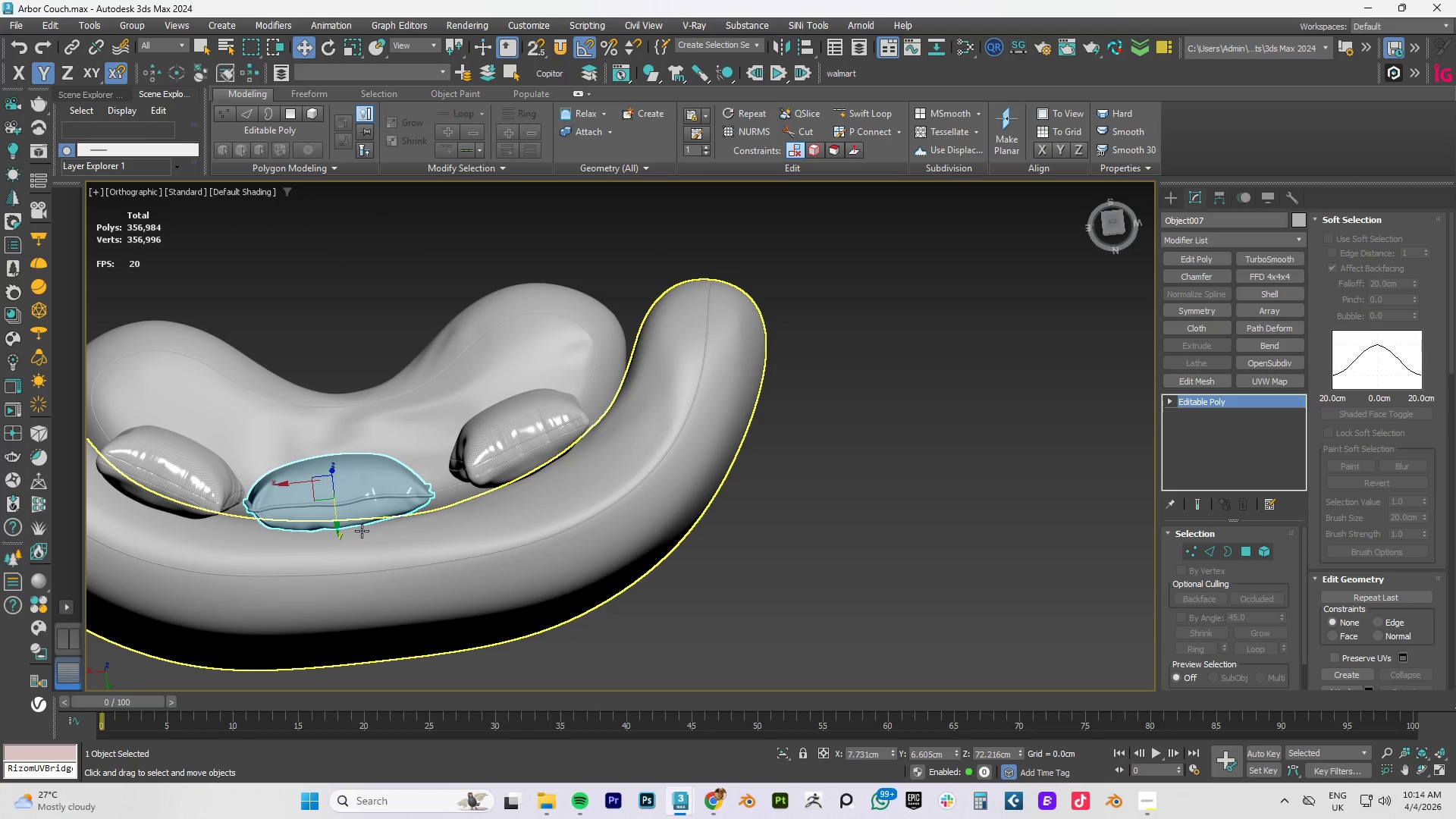 
key(E)
 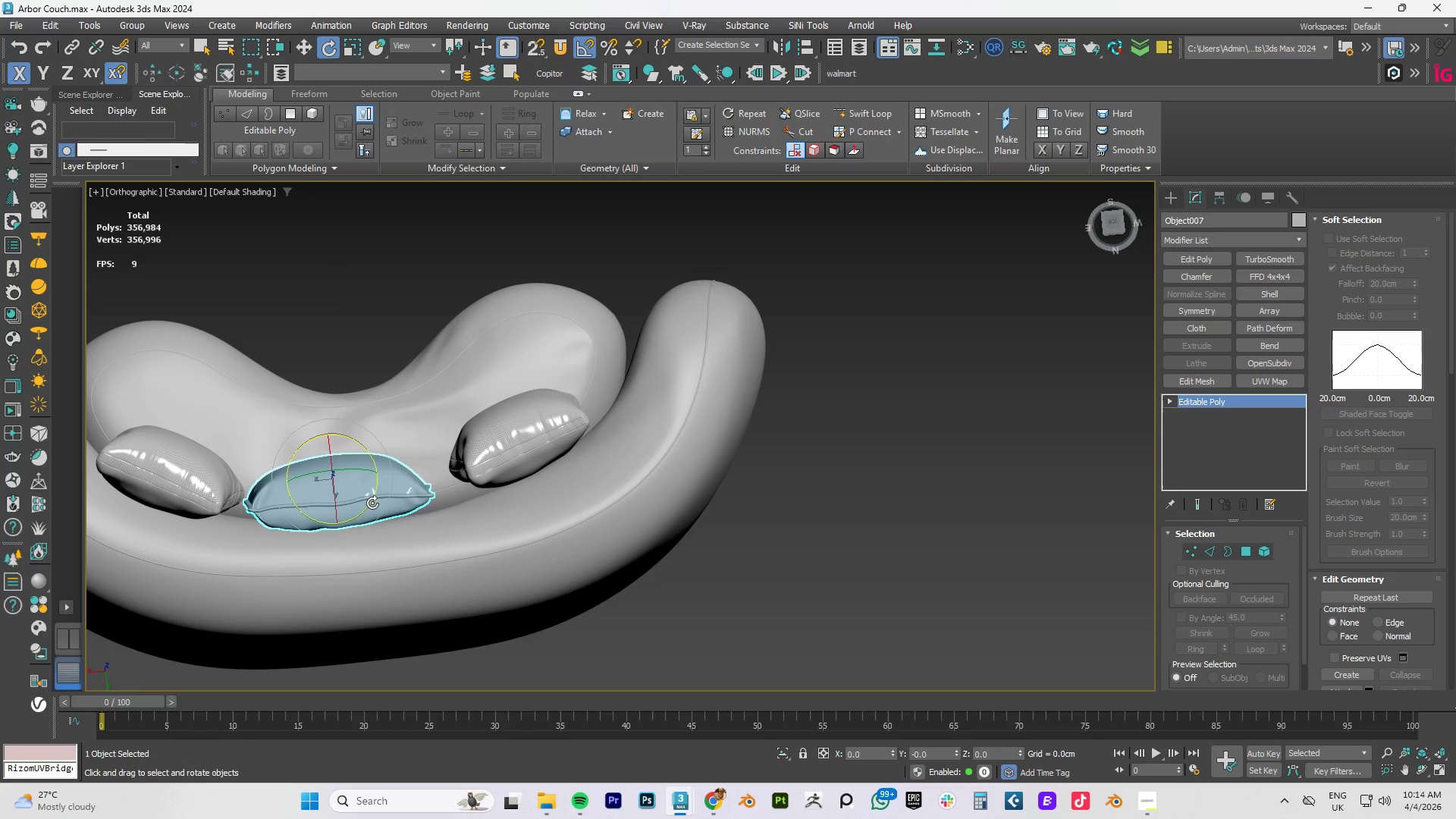 
left_click_drag(start_coordinate=[372, 503], to_coordinate=[372, 508])
 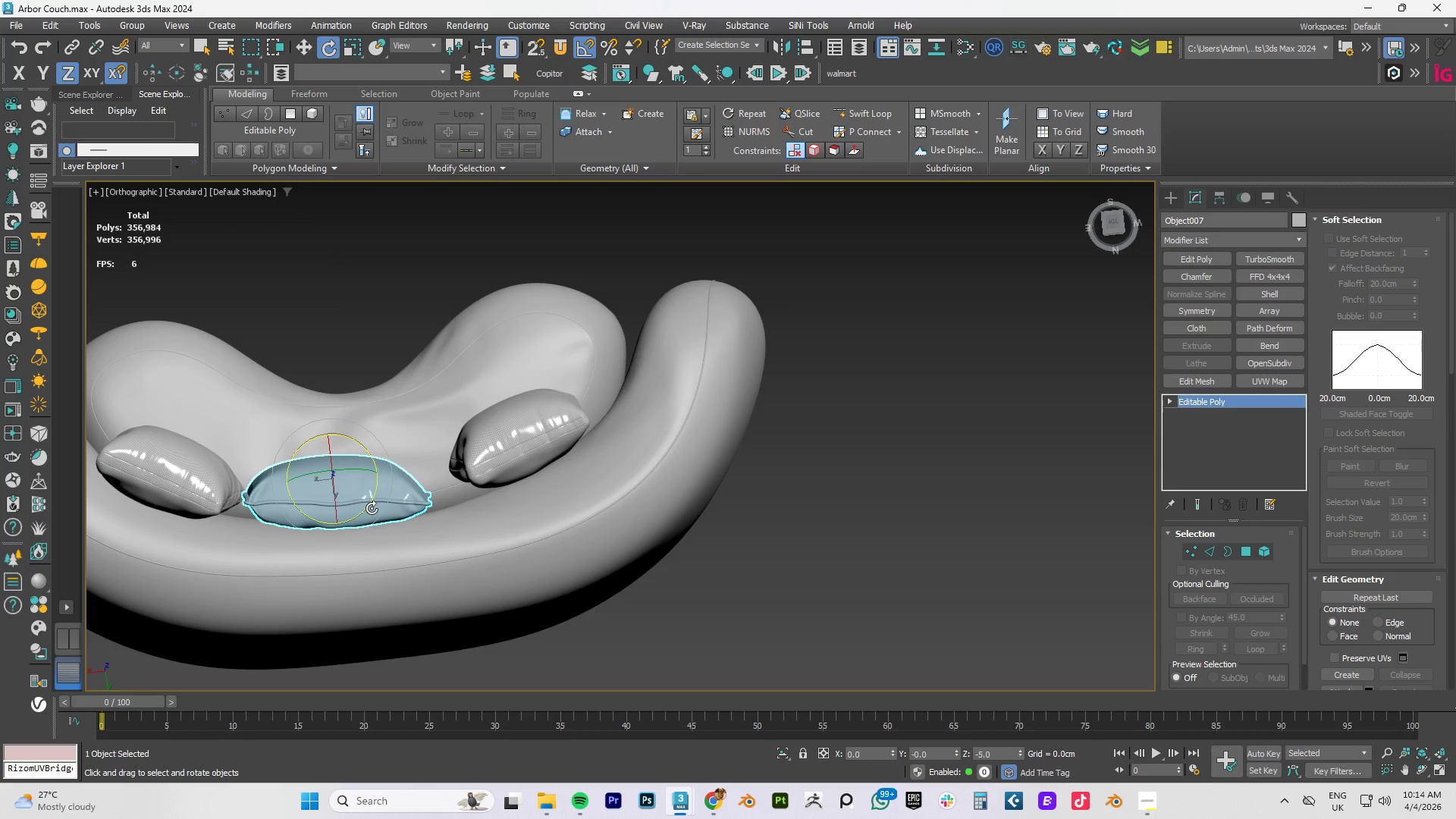 
key(W)
 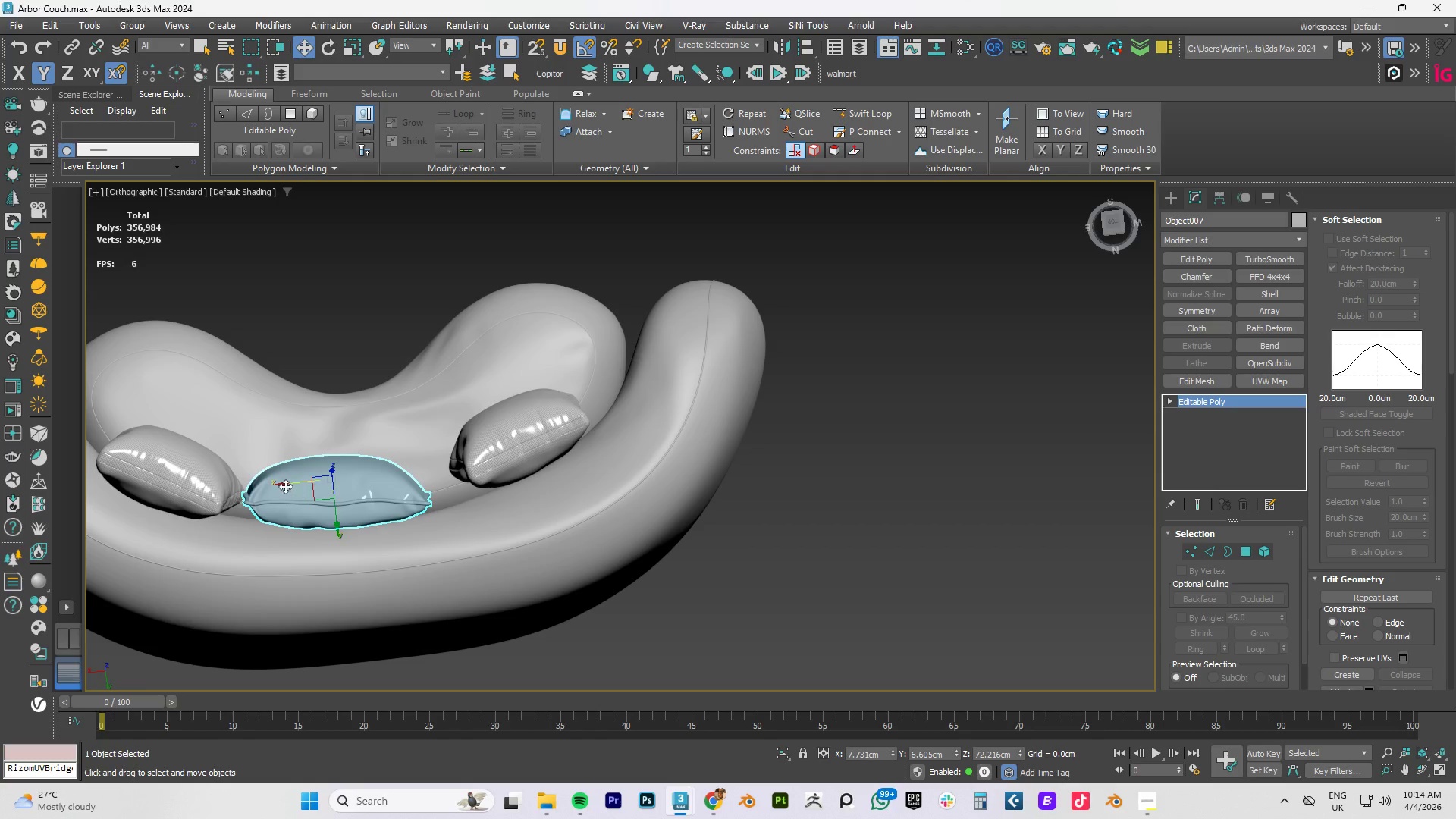 
left_click_drag(start_coordinate=[283, 483], to_coordinate=[301, 482])
 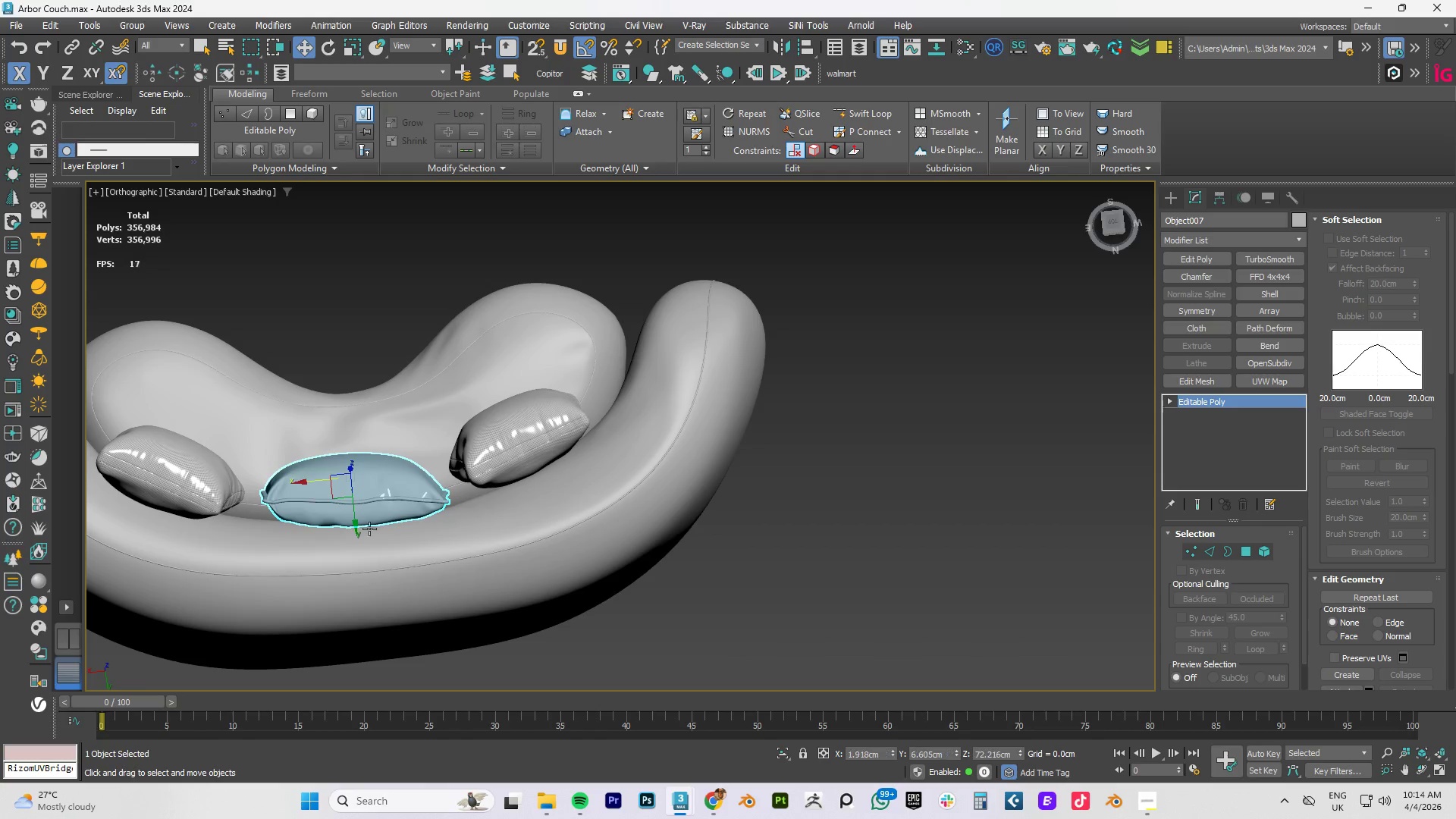 
hold_key(key=AltLeft, duration=1.5)
 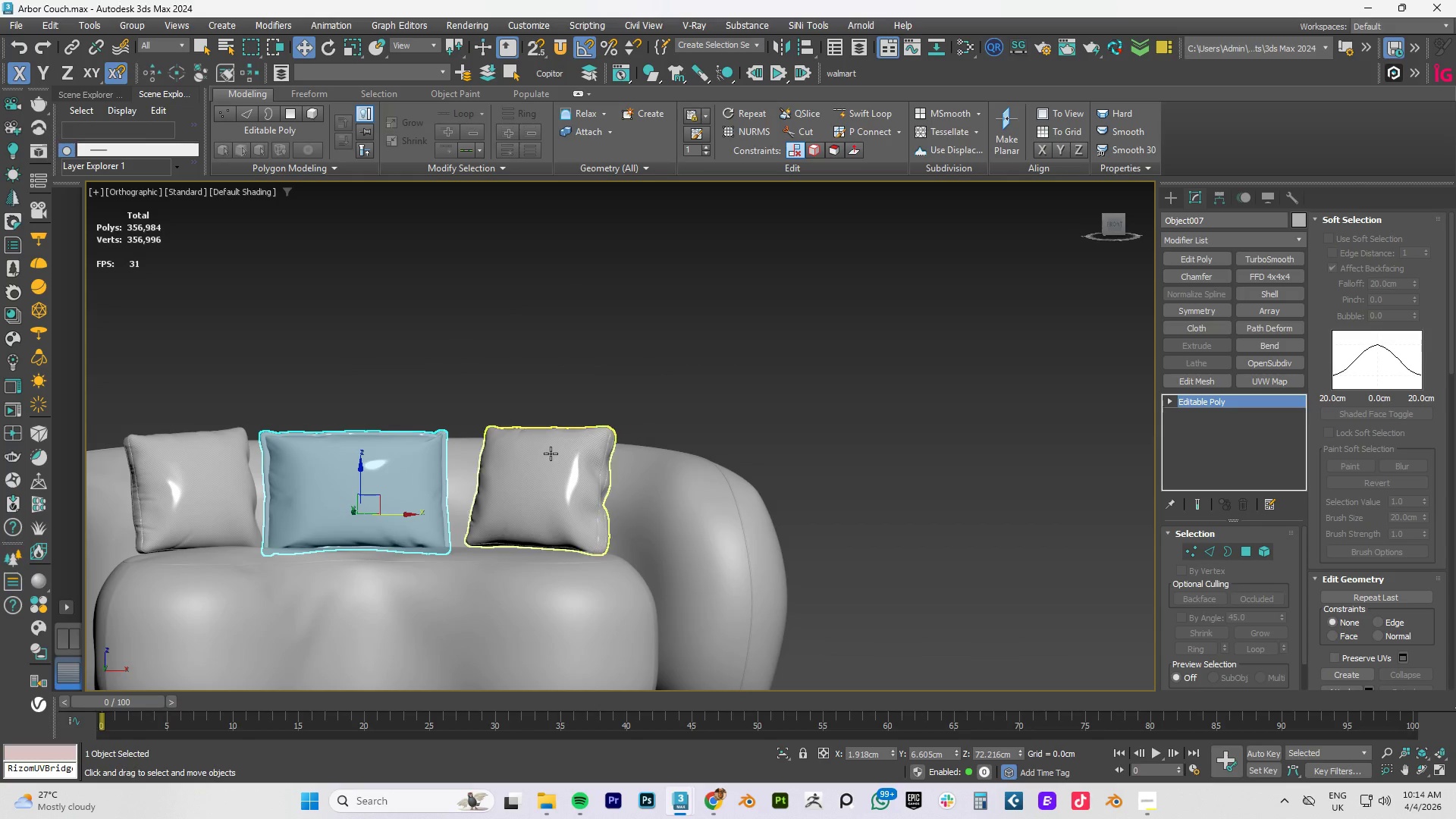 
hold_key(key=AltLeft, duration=0.31)
 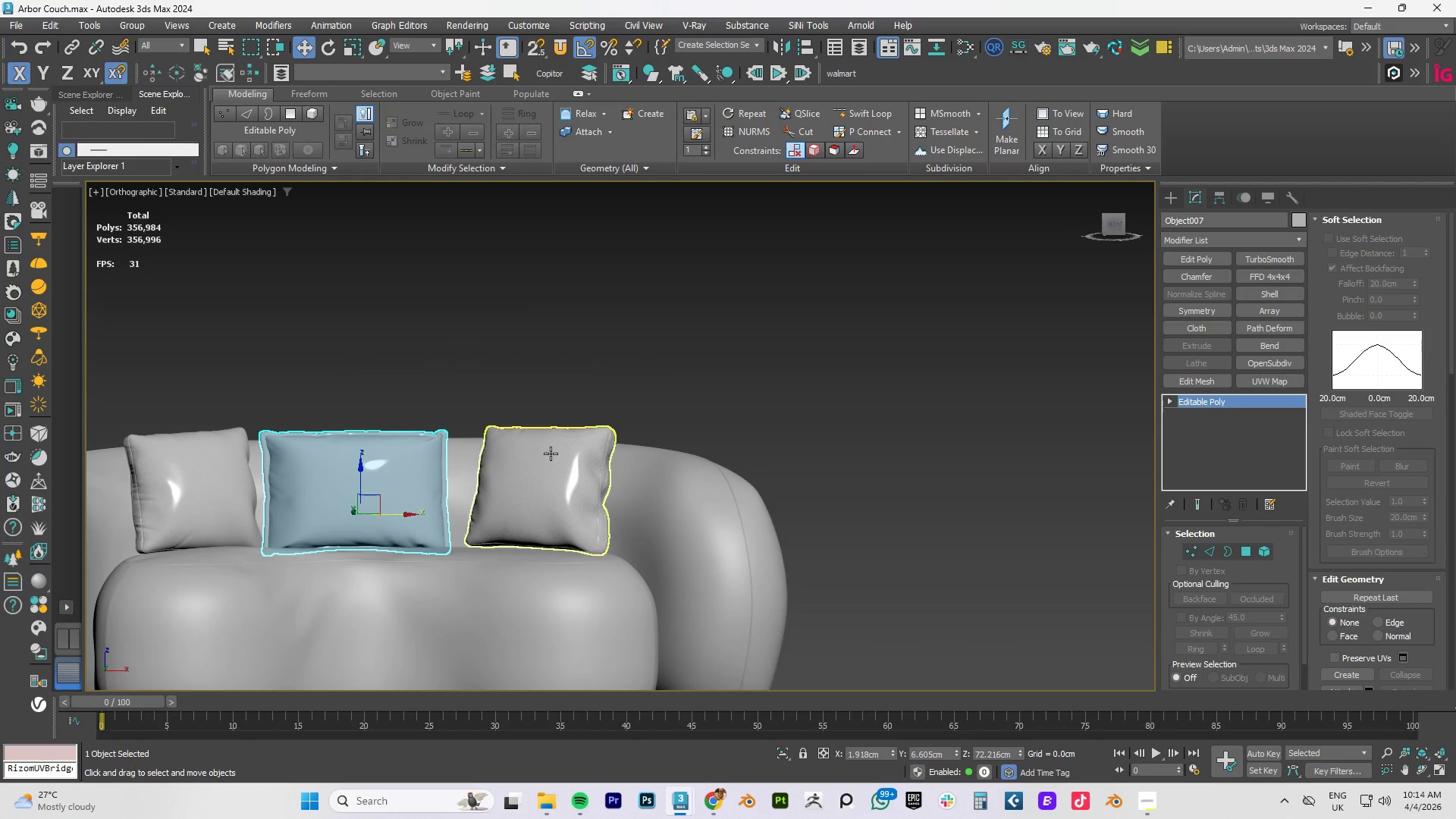 
hold_key(key=AltLeft, duration=0.95)
 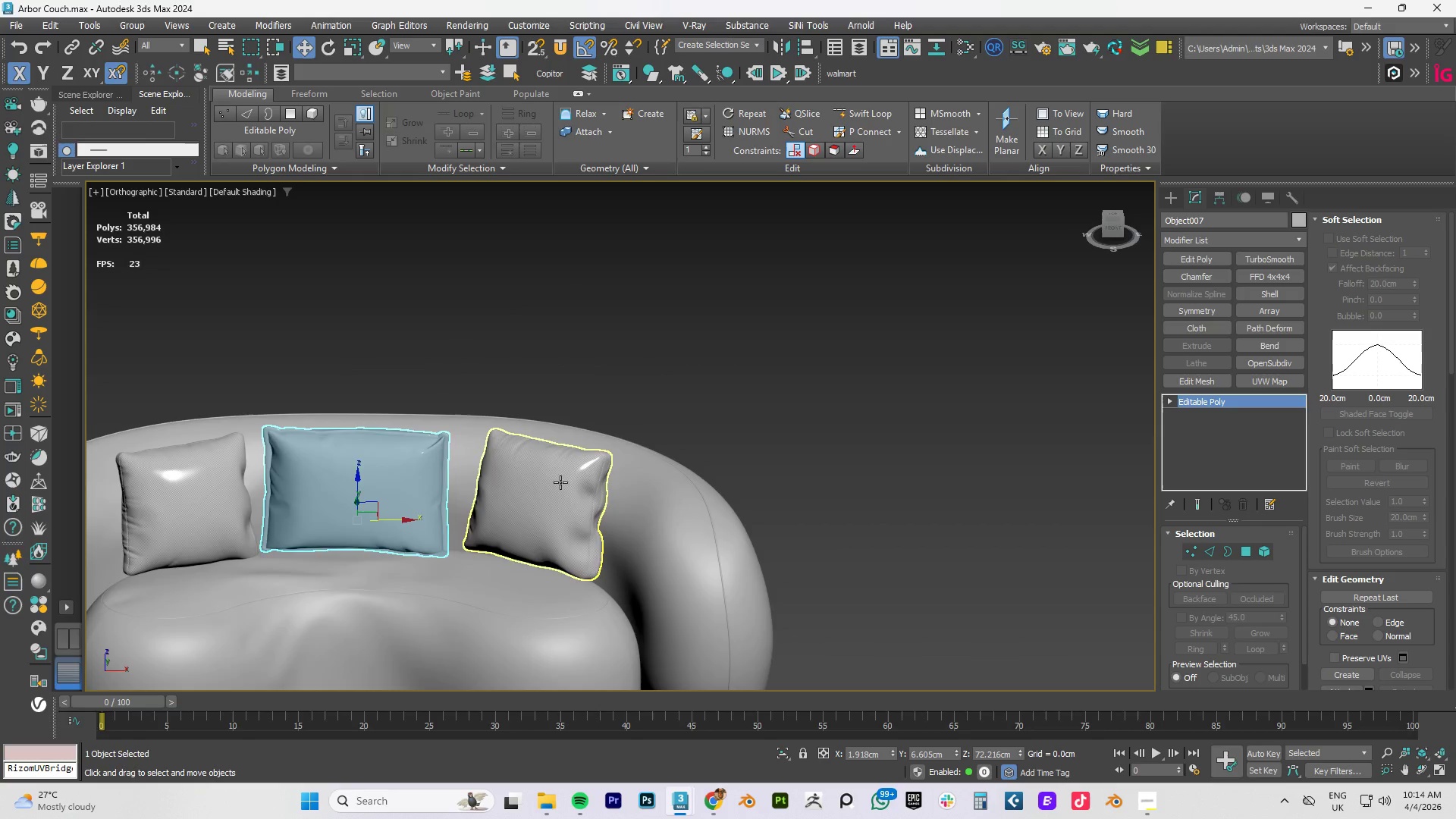 
scroll: coordinate [561, 482], scroll_direction: down, amount: 2.0
 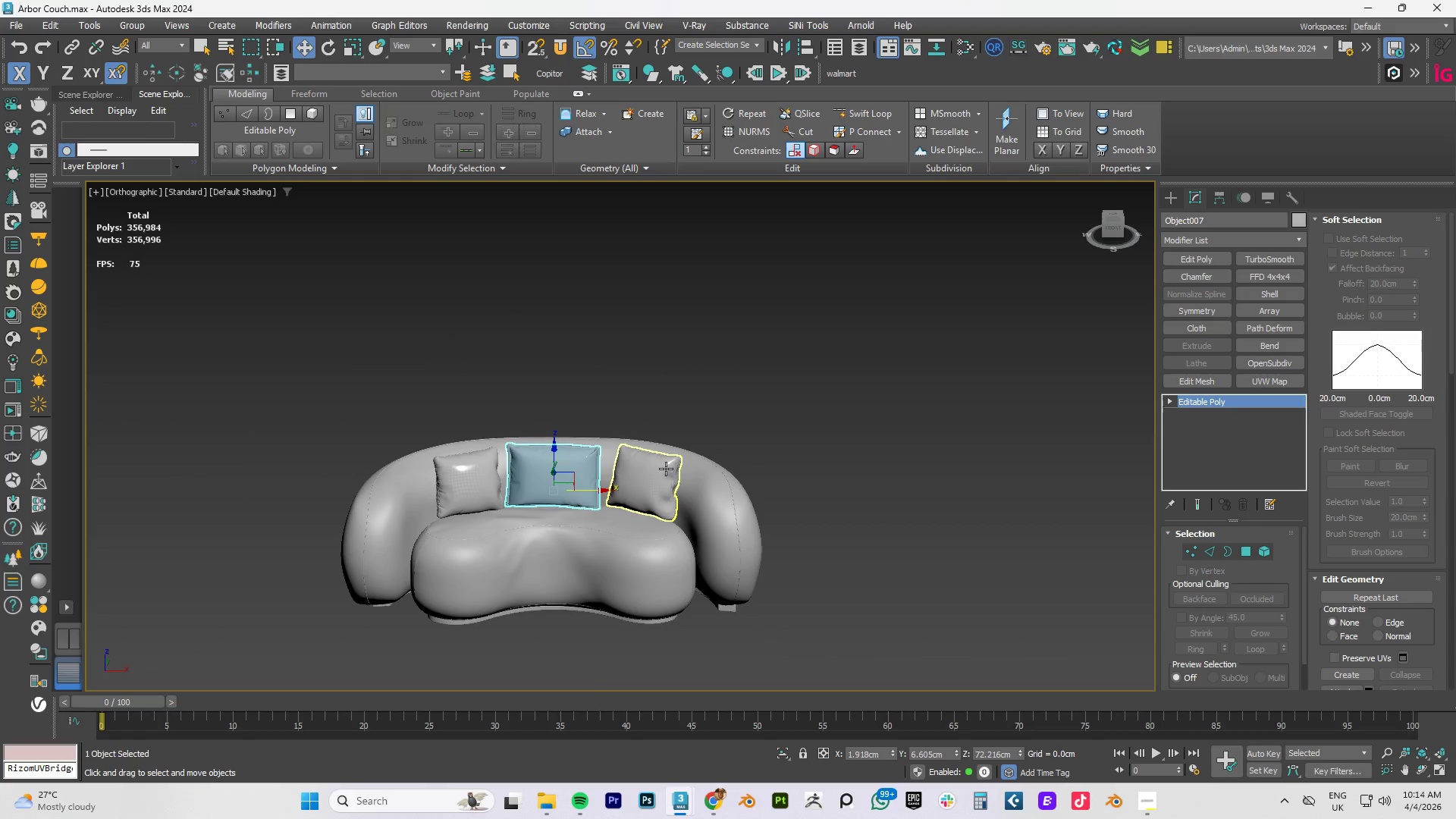 
left_click([899, 490])
 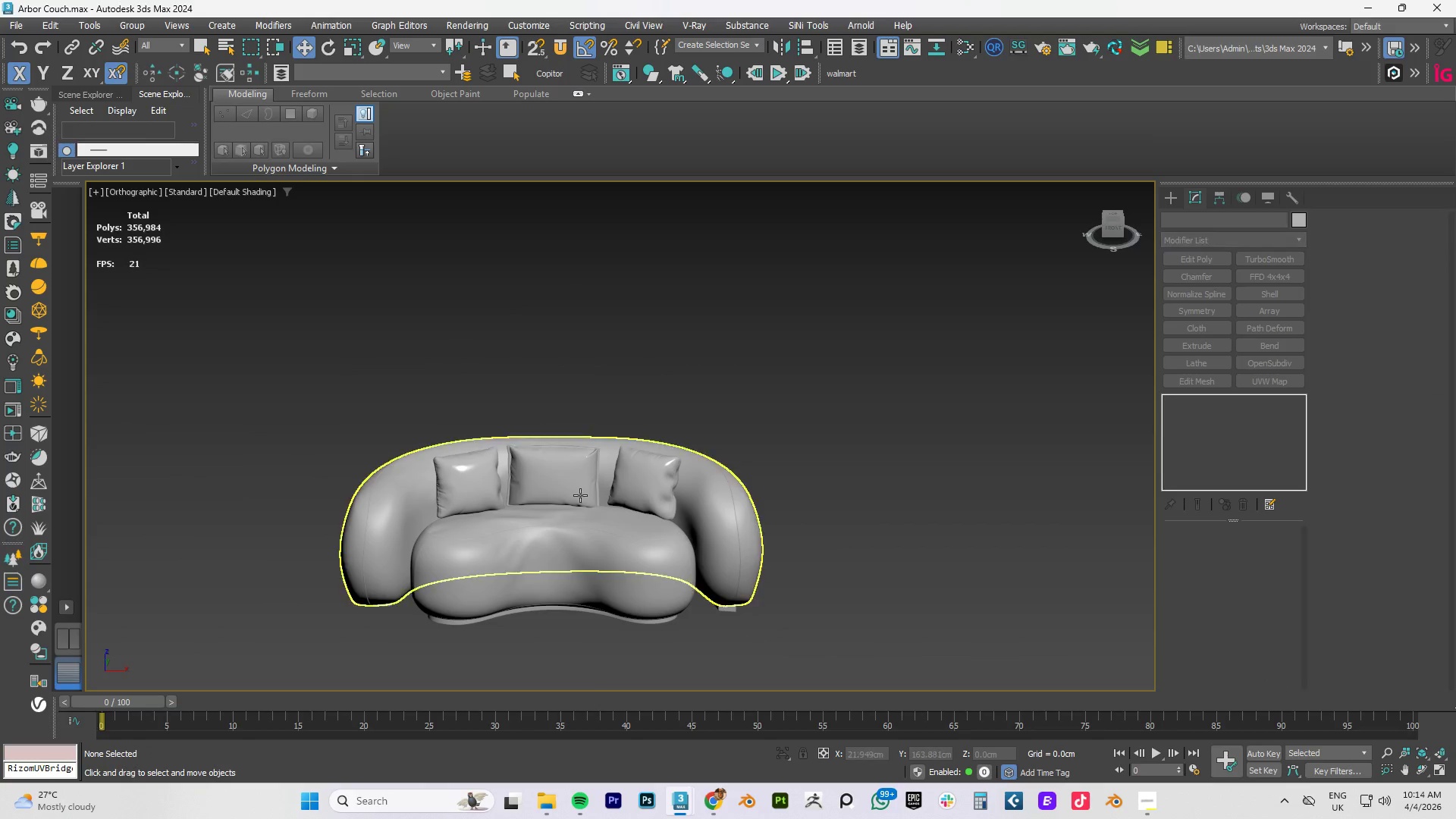 
scroll: coordinate [579, 495], scroll_direction: up, amount: 2.0
 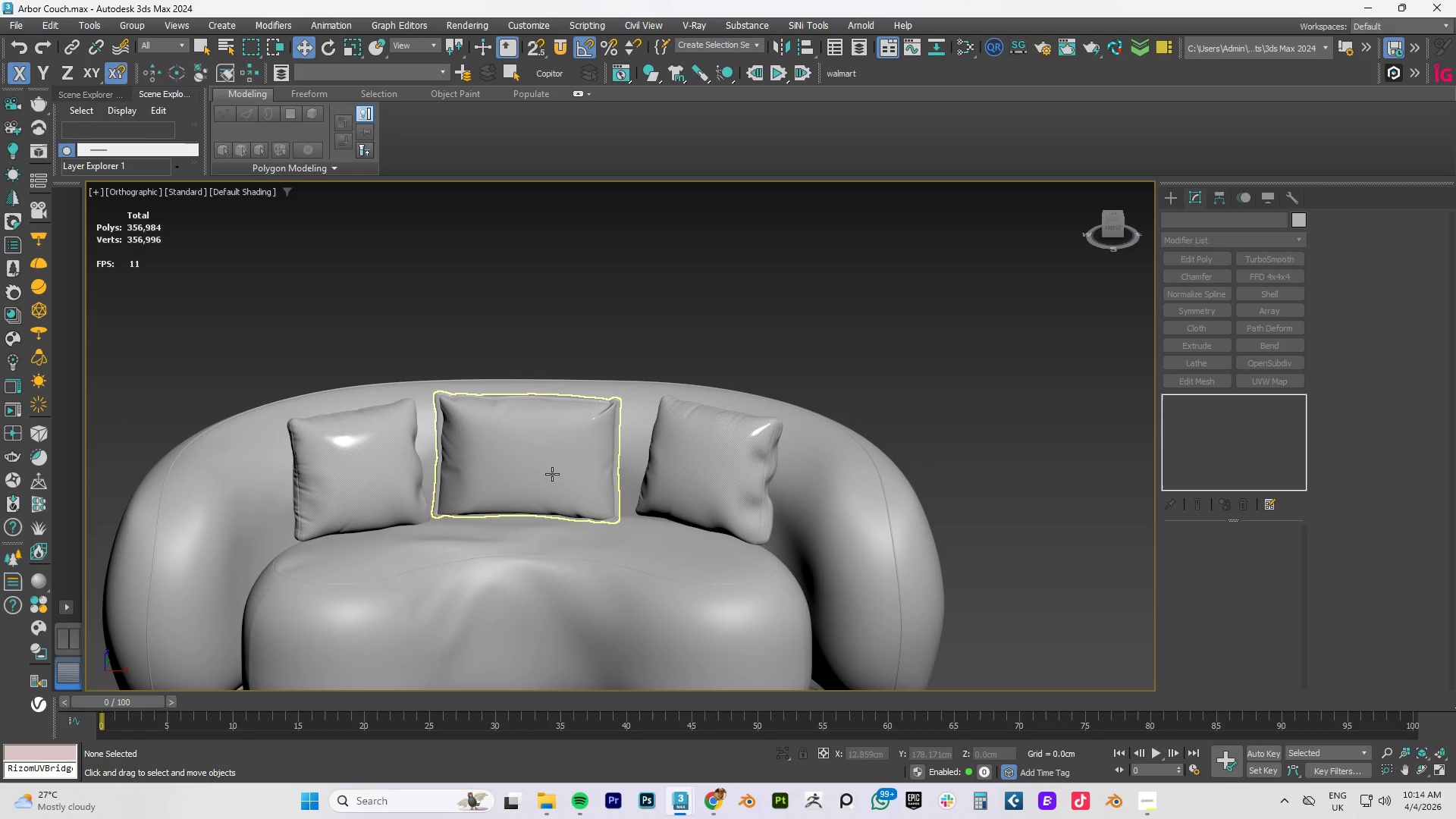 
left_click([551, 473])
 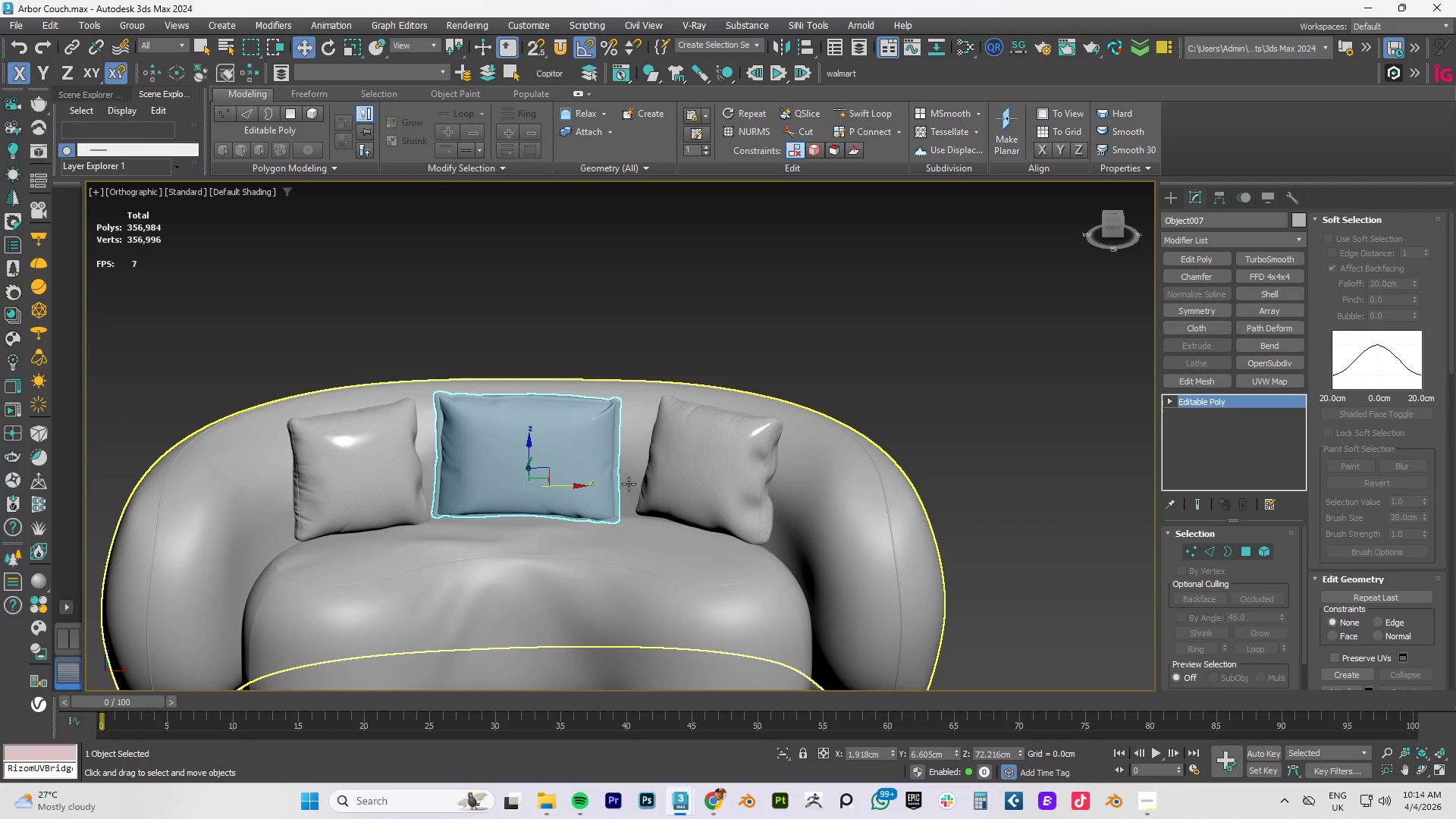 
type(ew)
 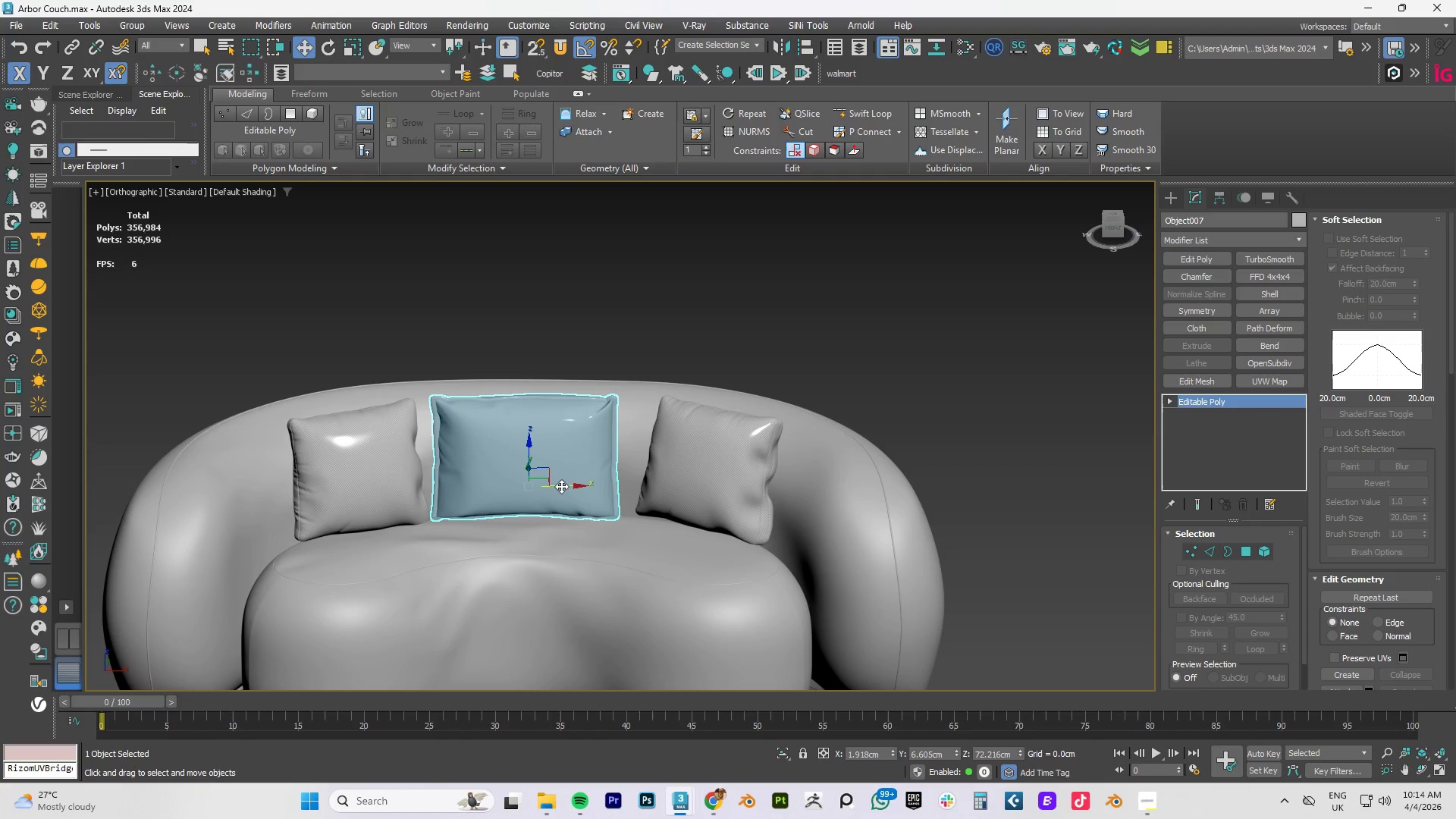 
left_click_drag(start_coordinate=[562, 486], to_coordinate=[572, 486])
 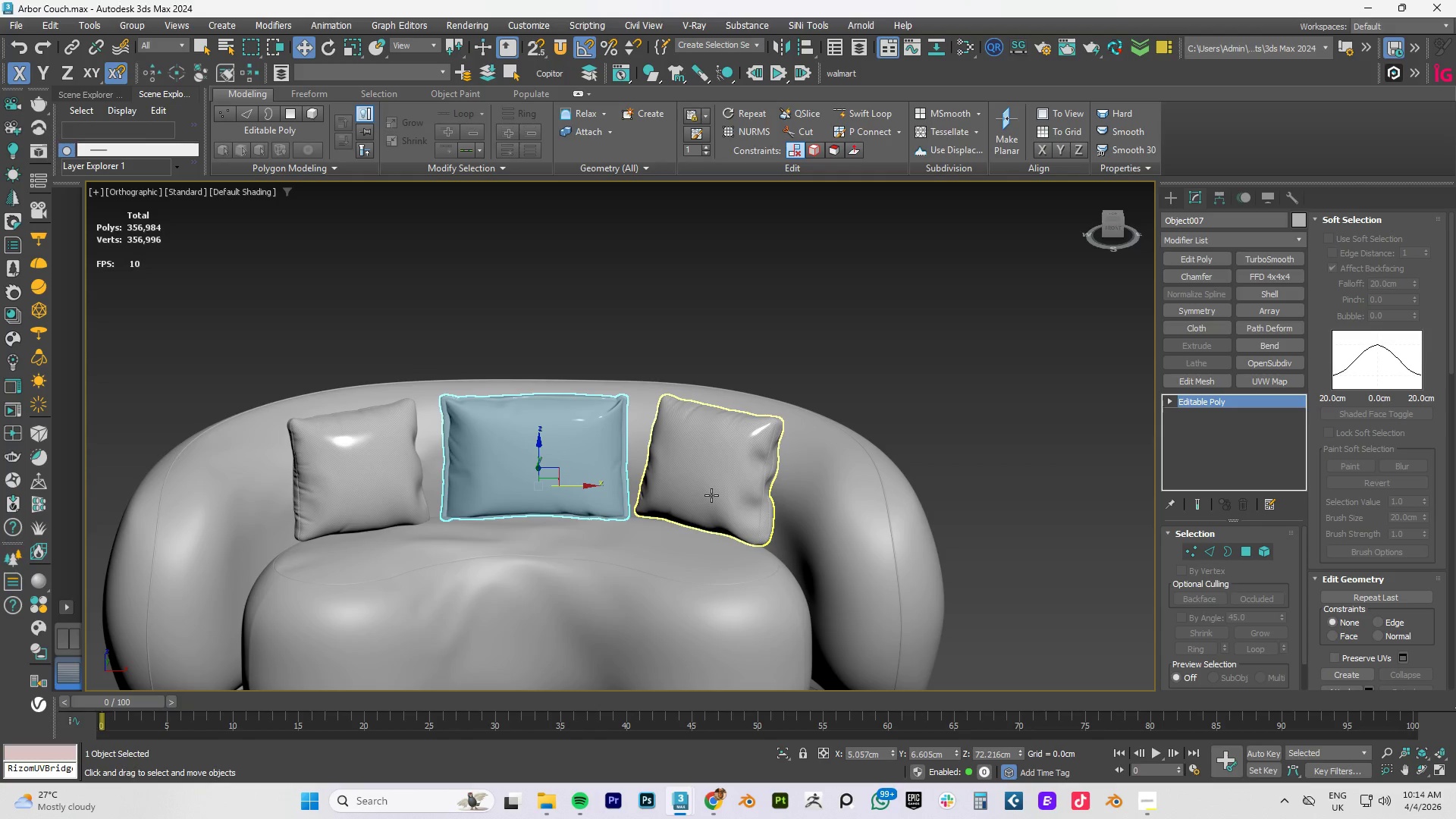 
hold_key(key=AltLeft, duration=0.58)
 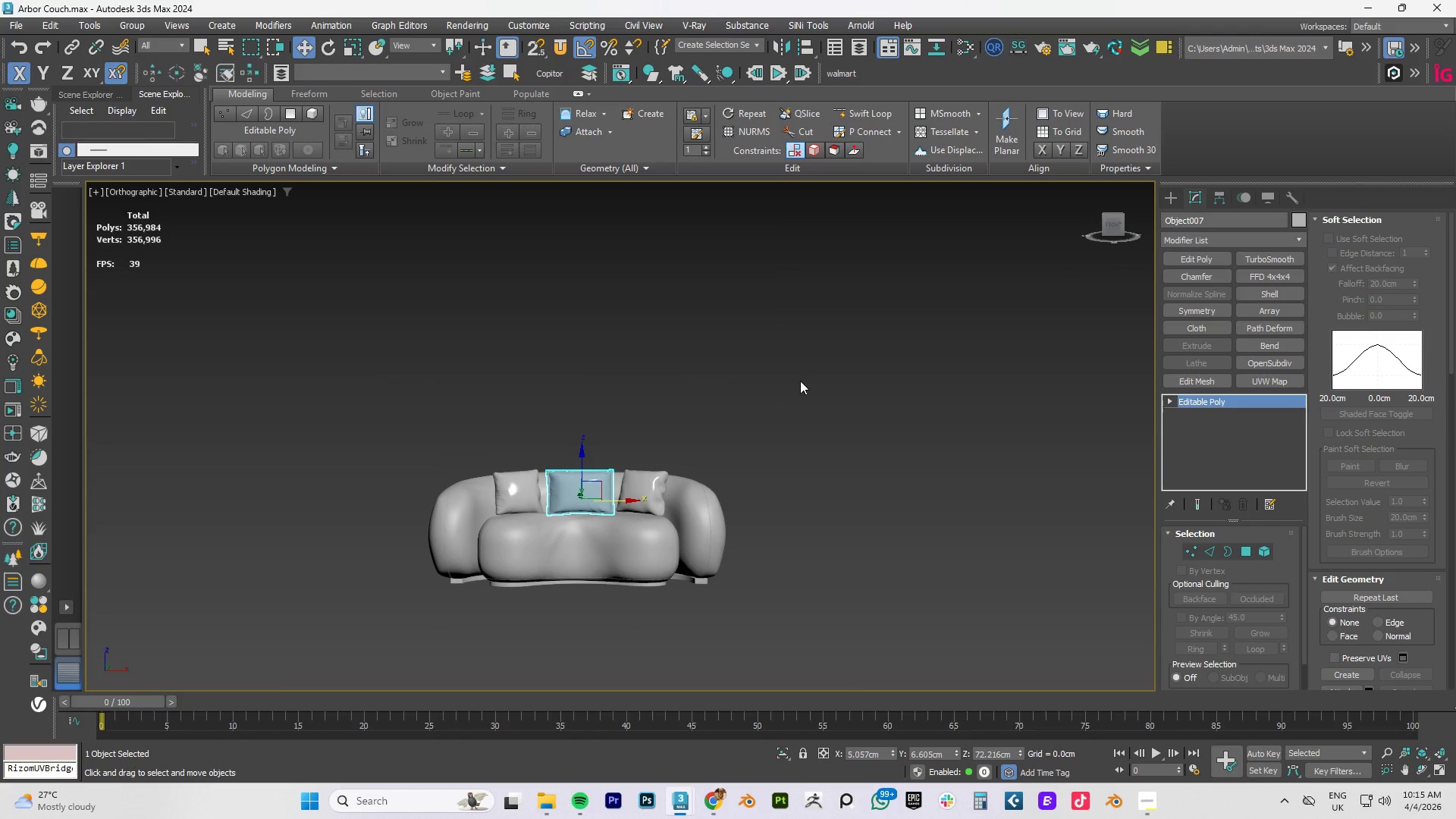 
scroll: coordinate [605, 511], scroll_direction: down, amount: 3.0
 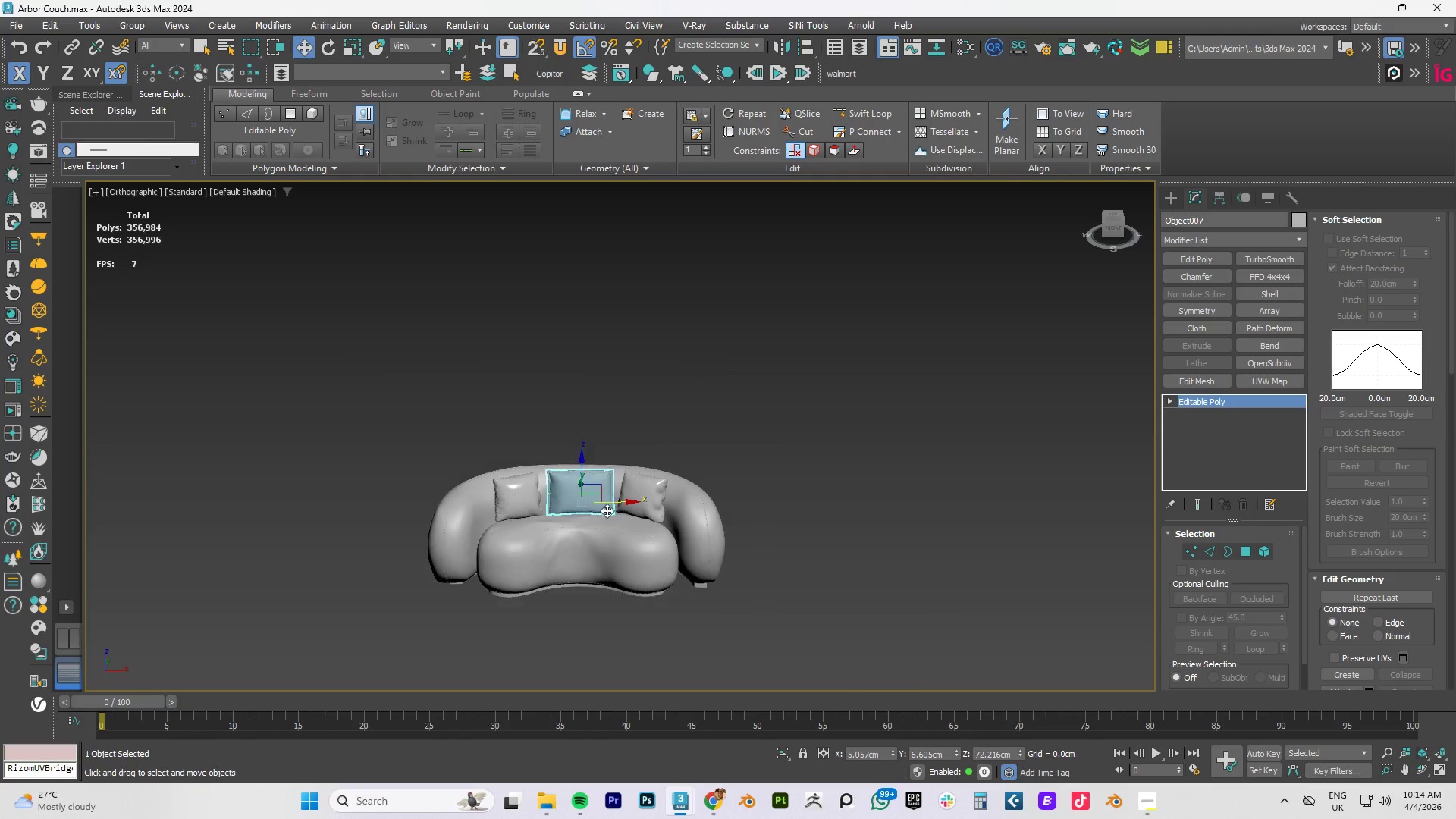 
left_click_drag(start_coordinate=[790, 386], to_coordinate=[350, 651])
 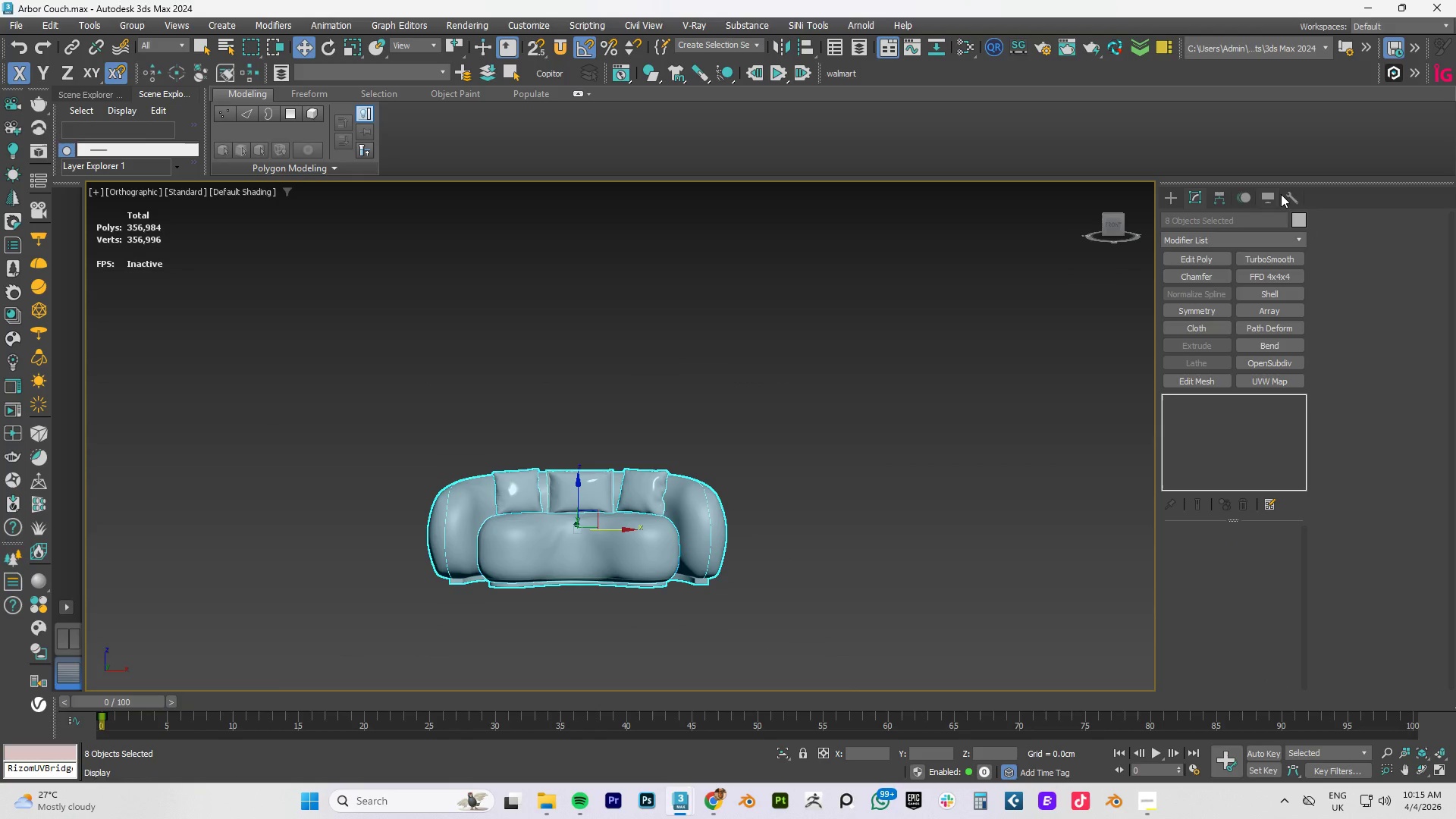 
left_click([1282, 194])
 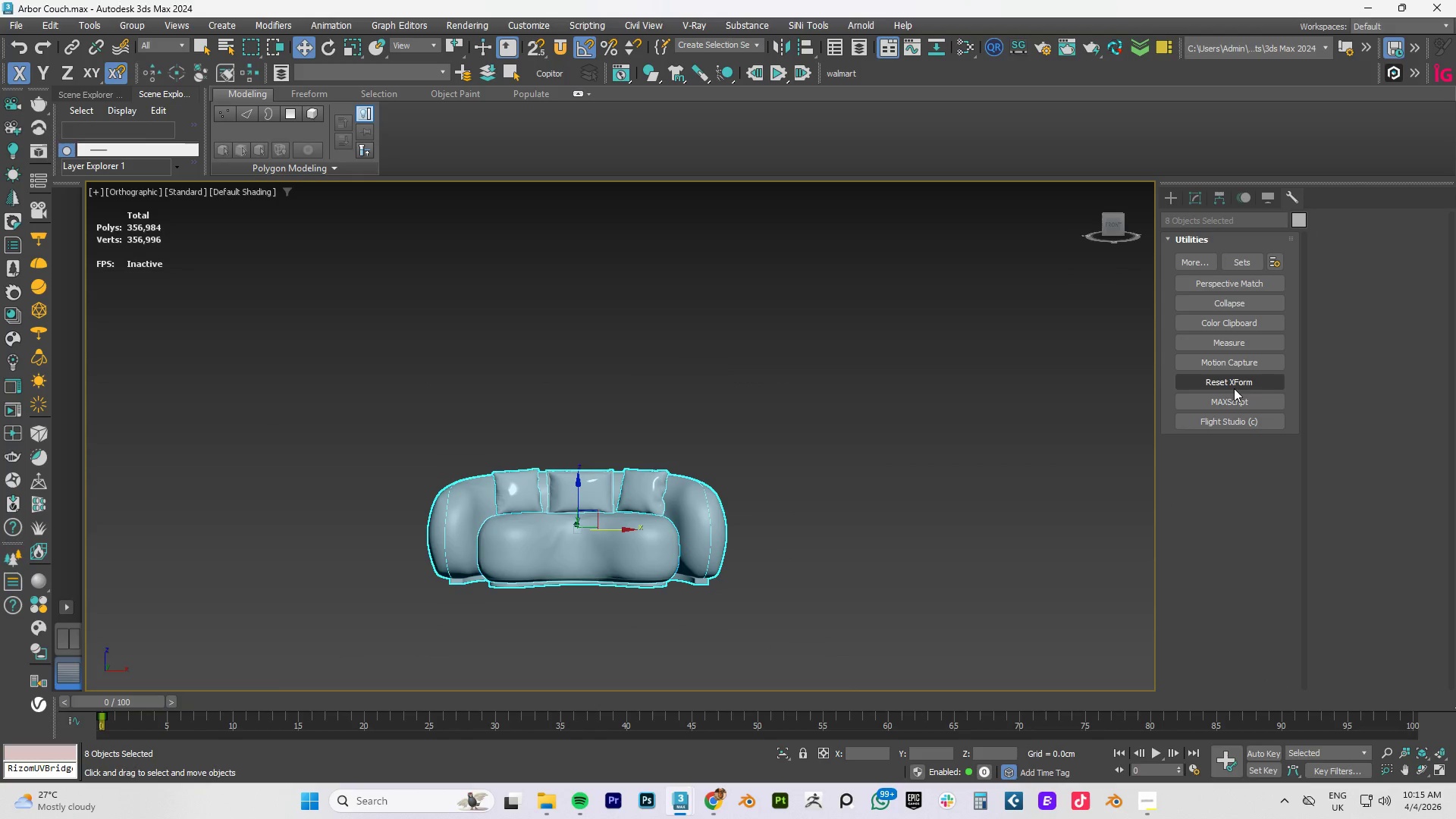 
left_click([1234, 384])
 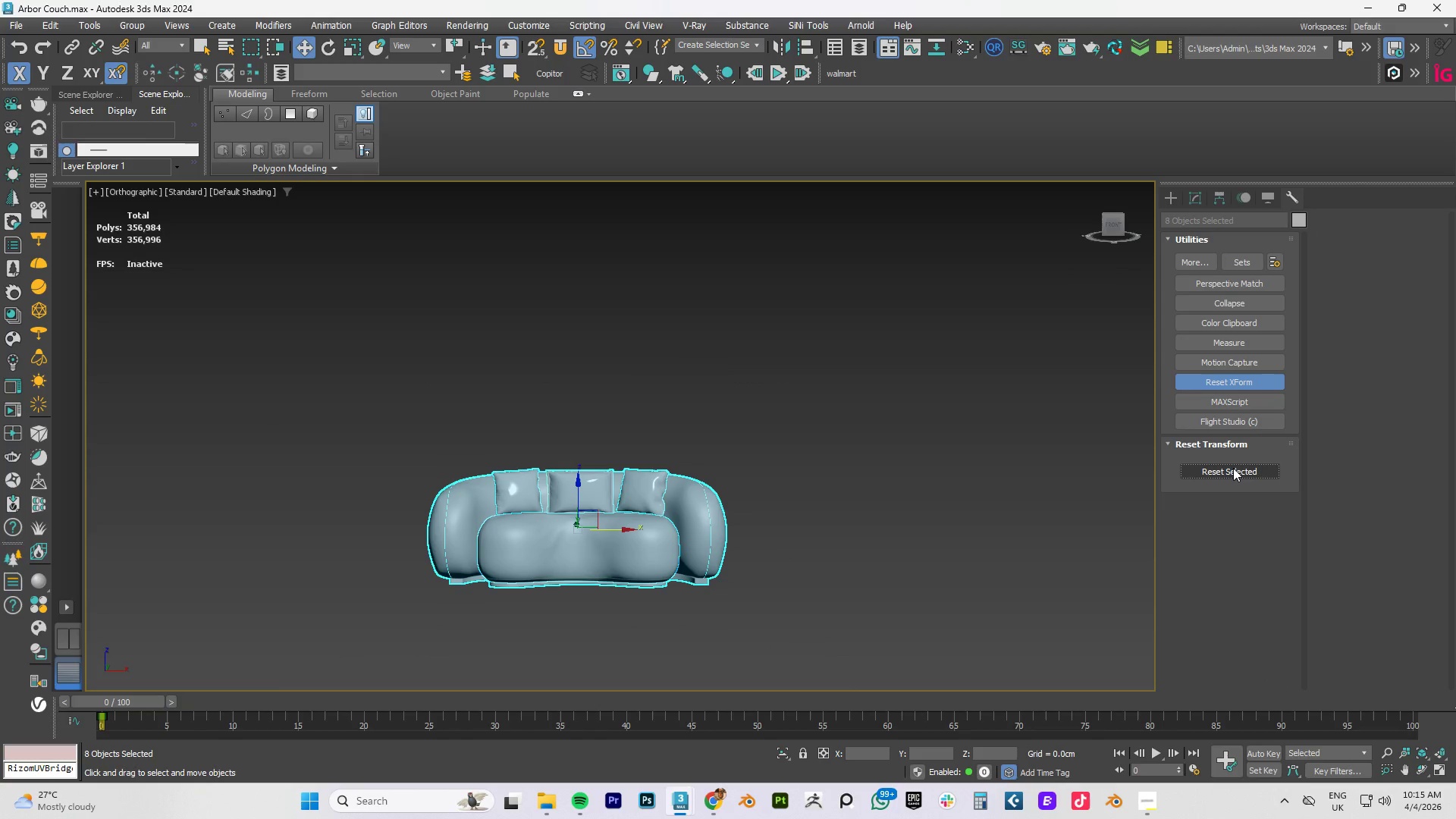 
left_click([1233, 468])
 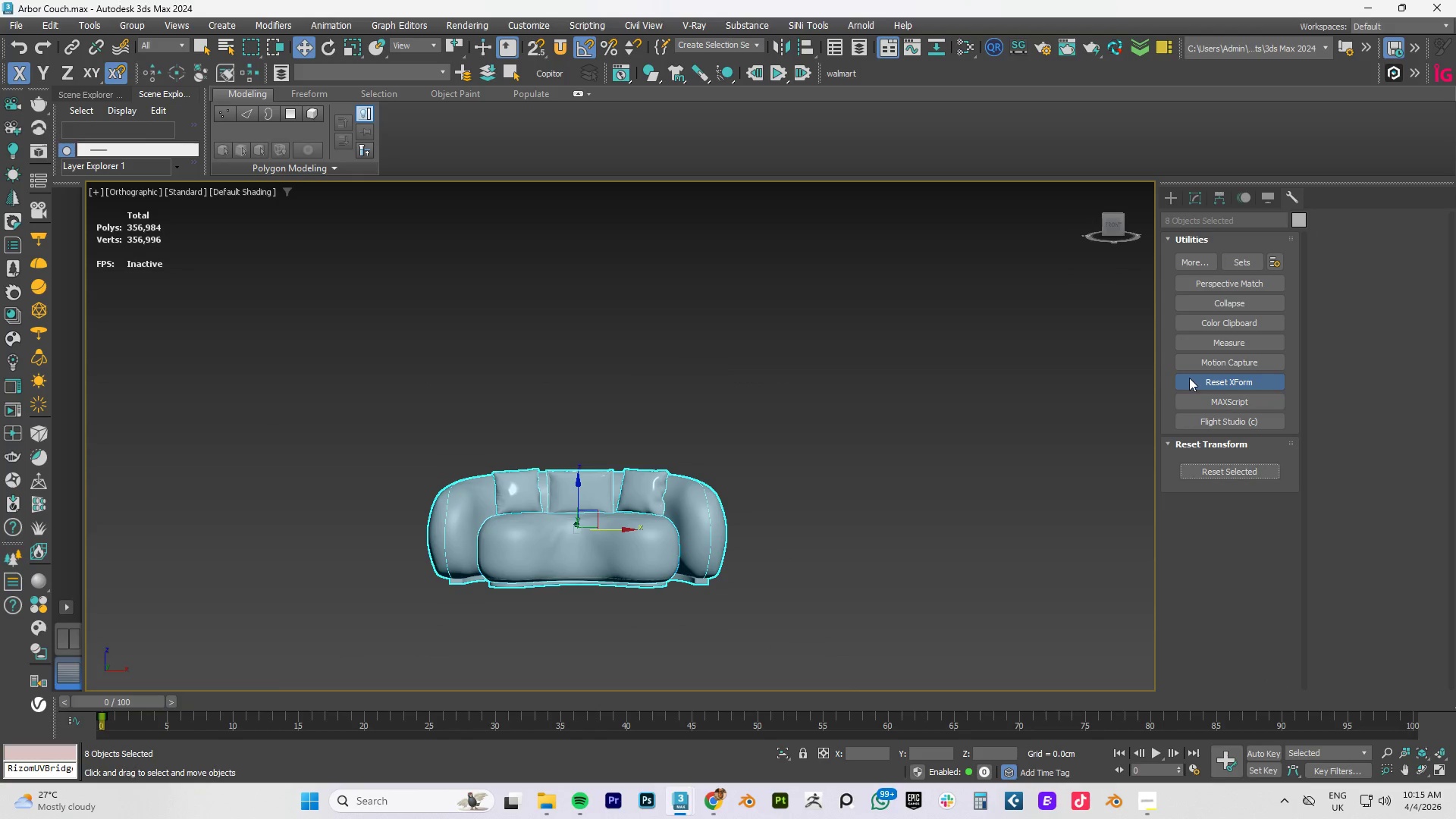 
left_click([1222, 384])
 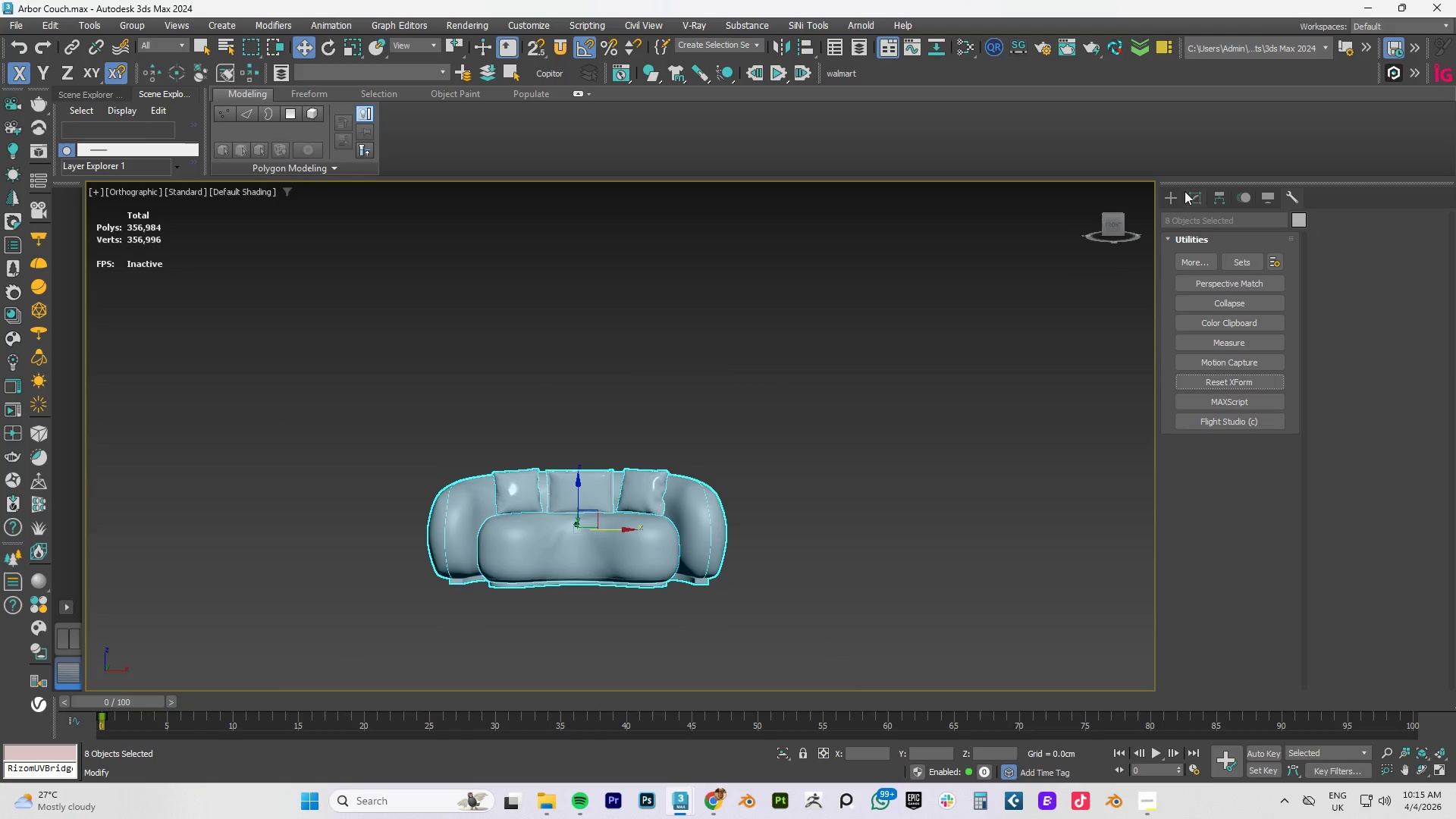 
left_click([1197, 197])
 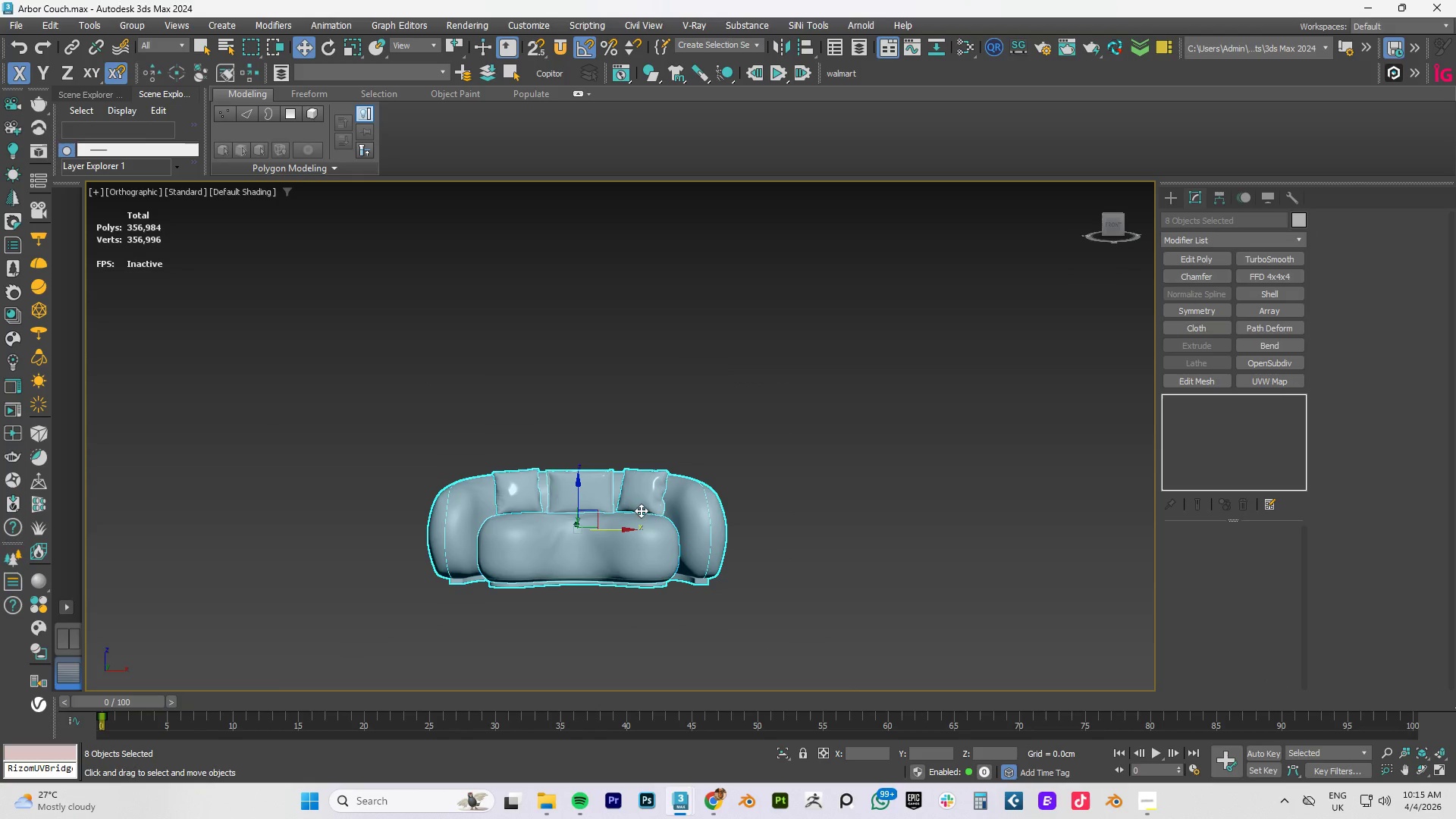 
right_click([626, 516])
 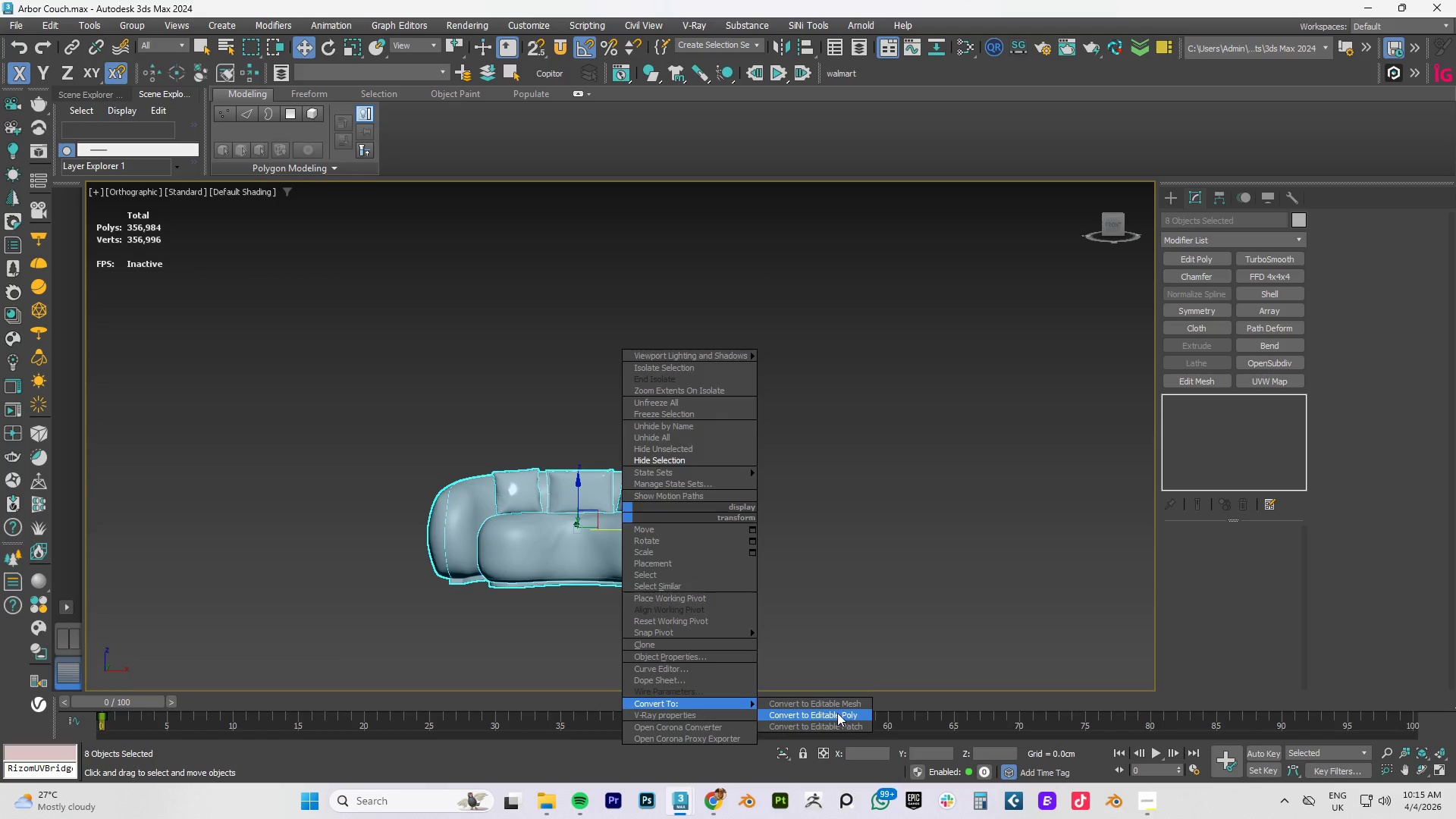 
double_click([830, 572])
 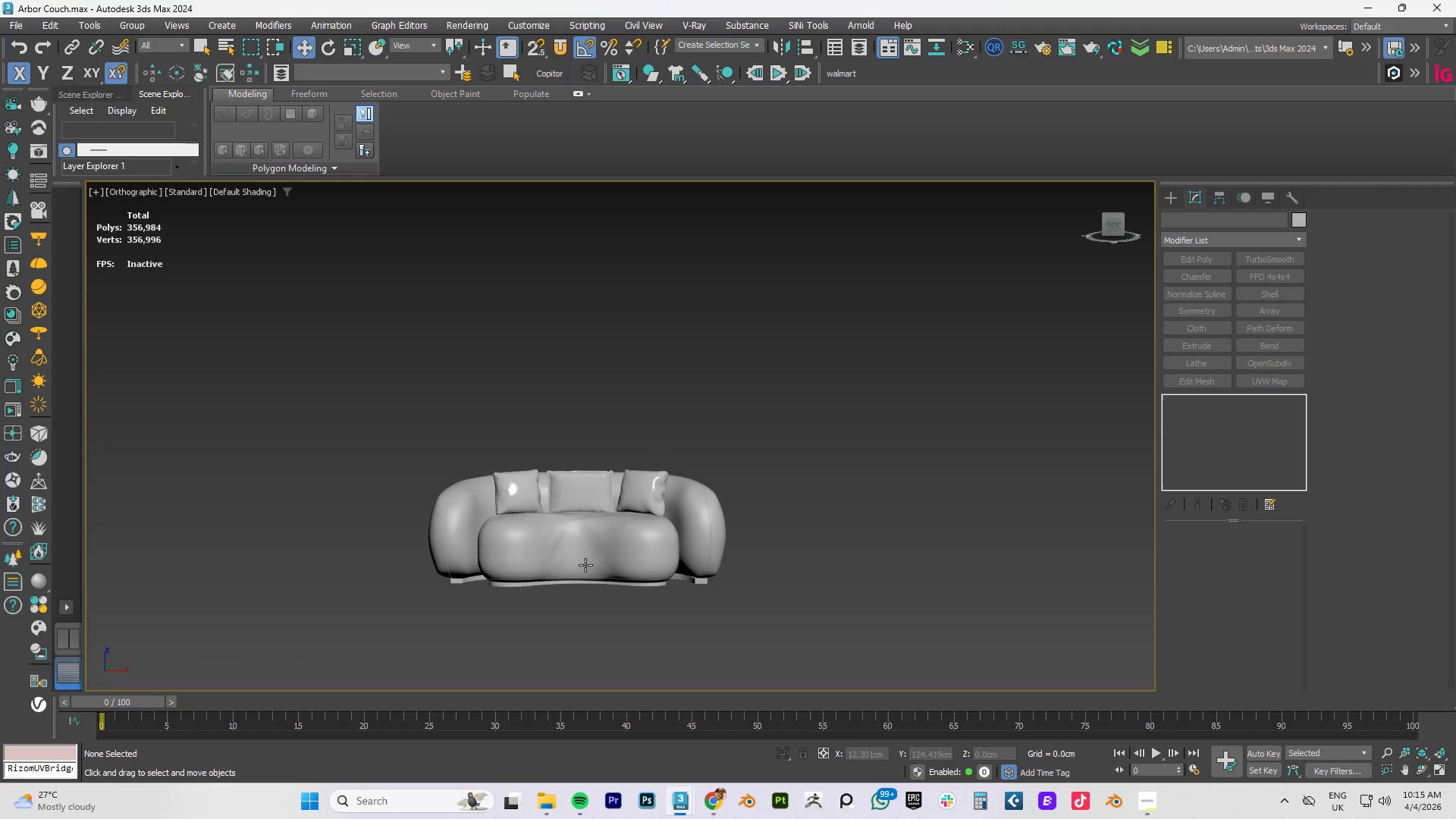 
scroll: coordinate [585, 565], scroll_direction: up, amount: 1.0
 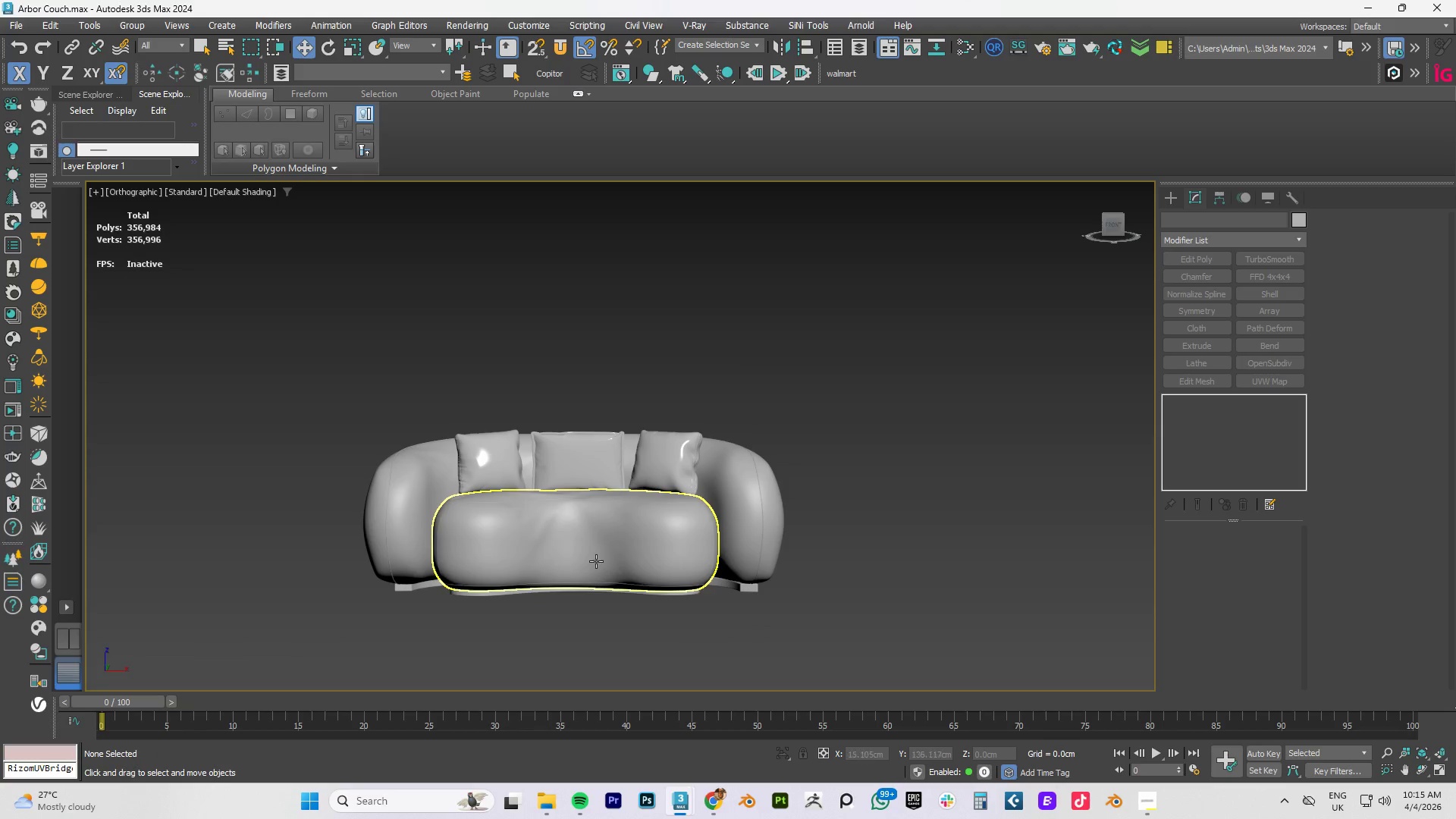 
scroll: coordinate [596, 561], scroll_direction: down, amount: 1.0
 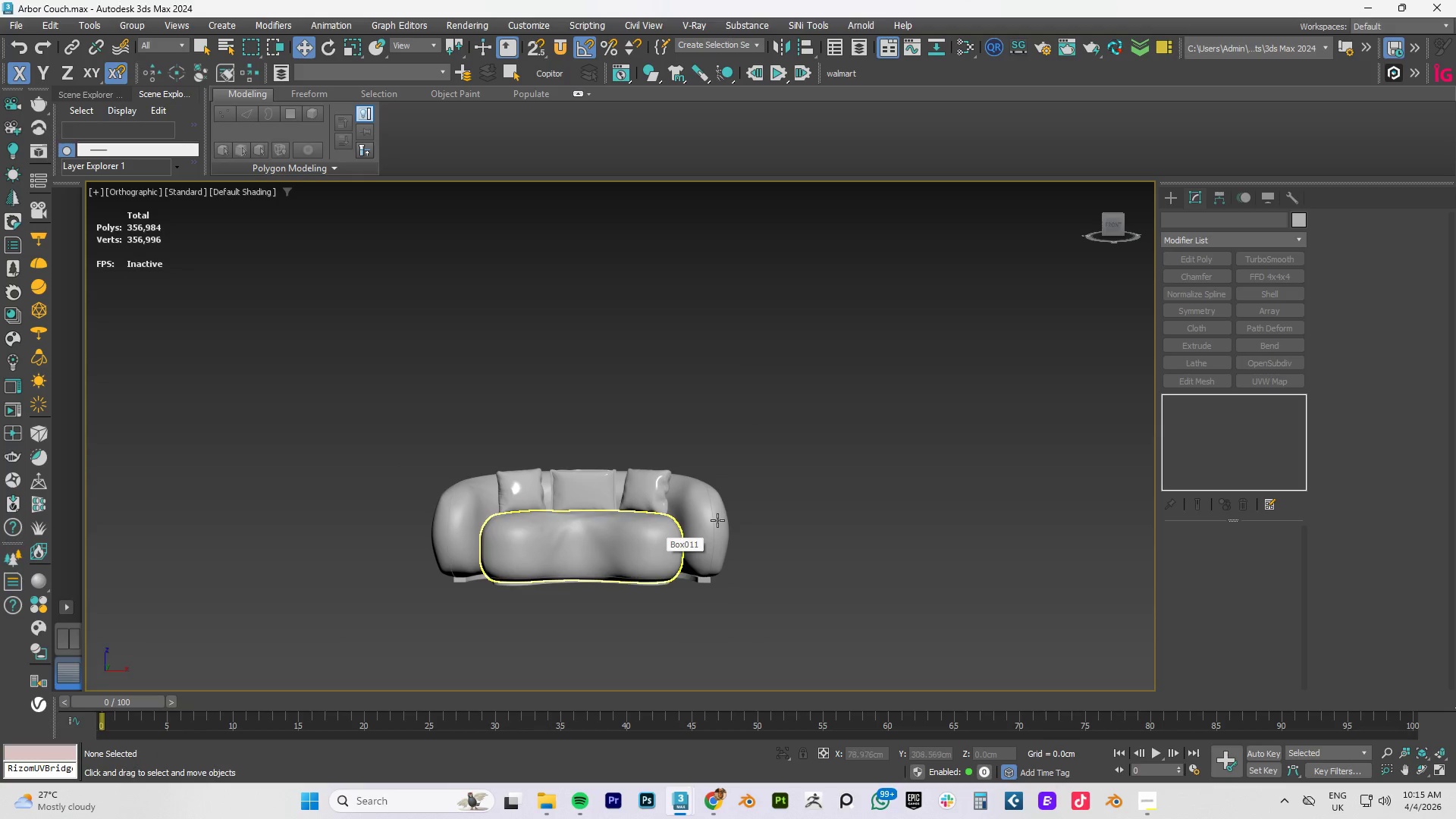 
left_click([702, 507])
 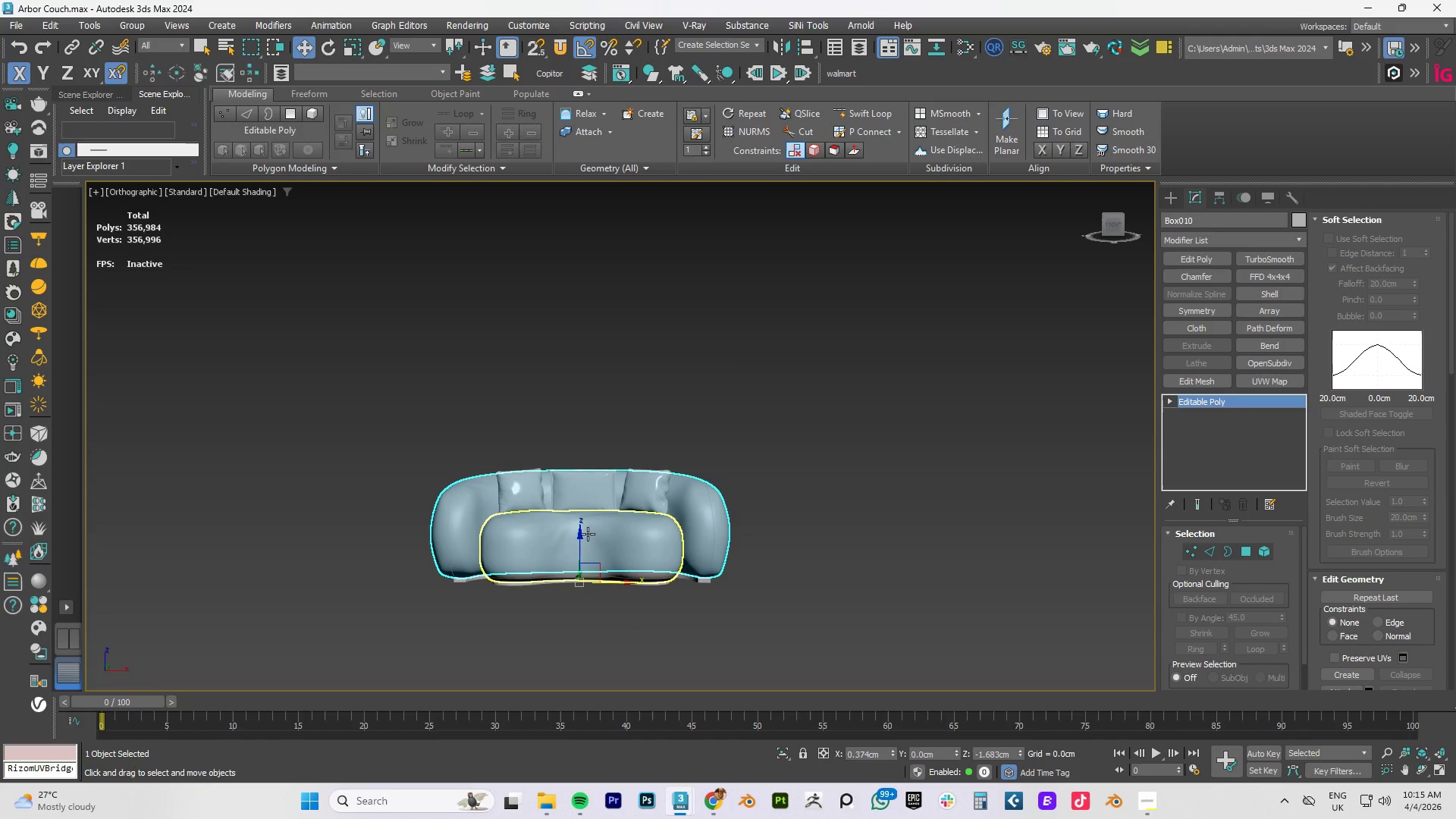 
left_click([593, 510])
 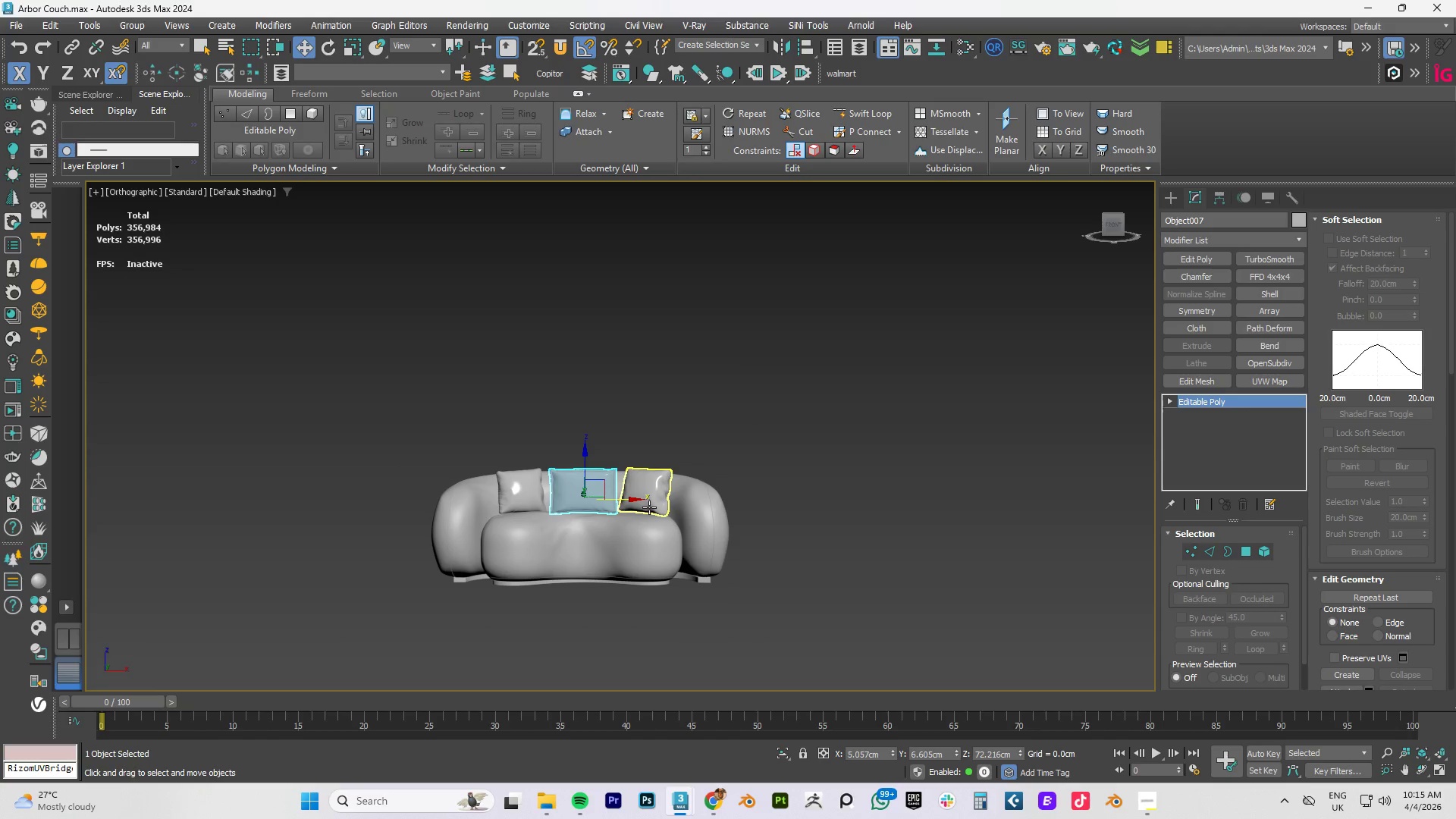 
left_click([652, 503])
 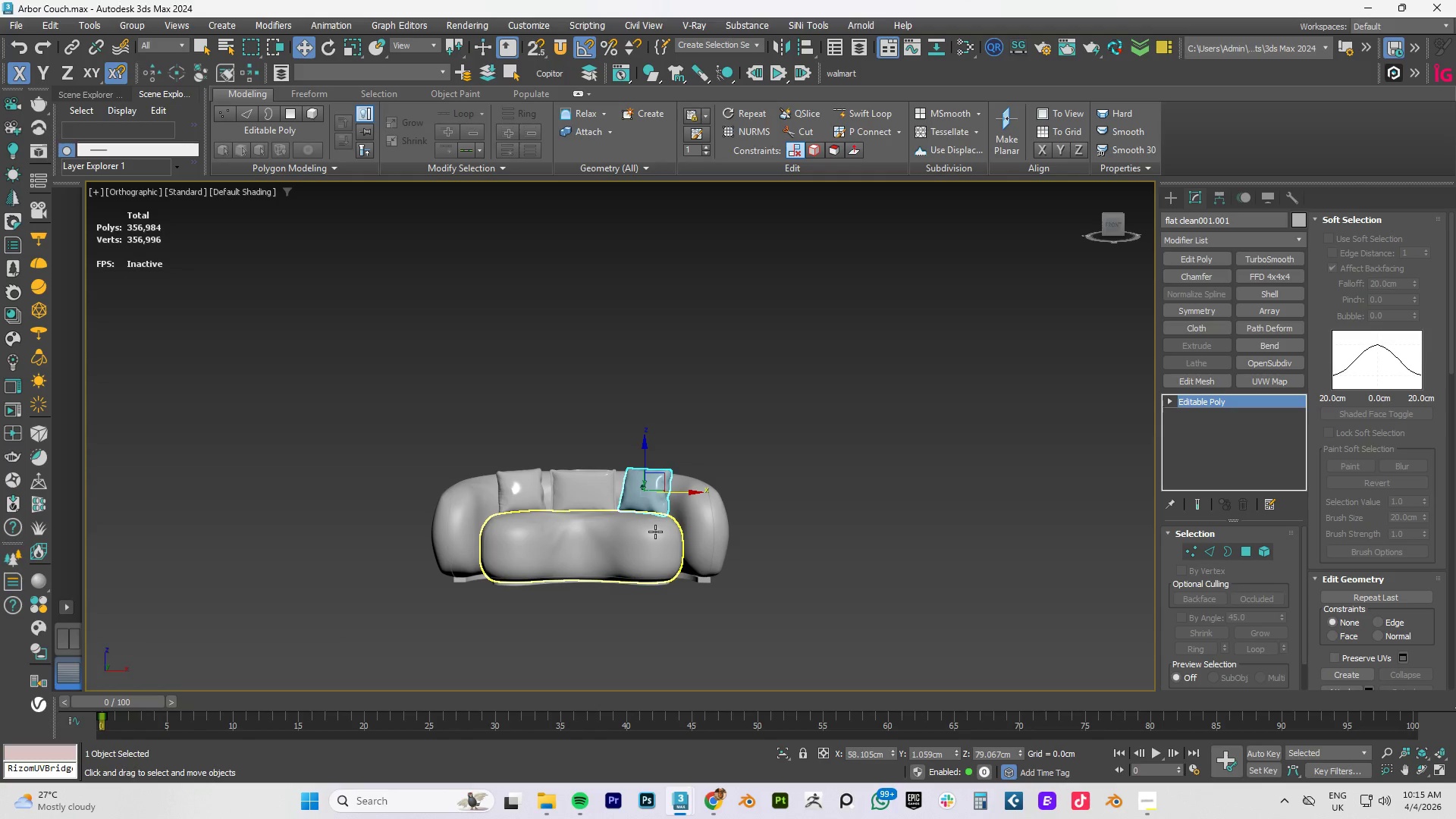 
left_click([655, 532])
 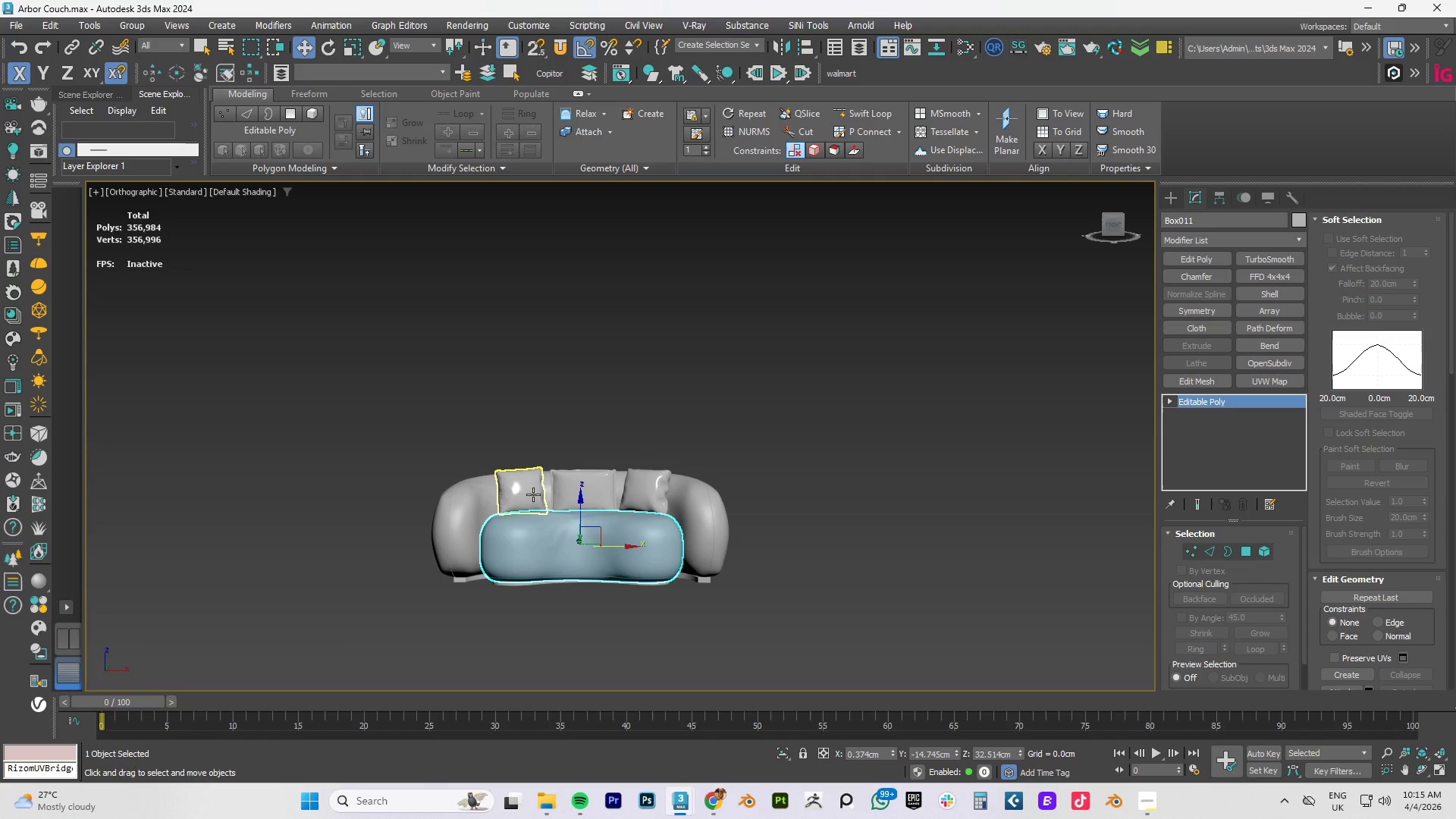 
left_click([533, 494])
 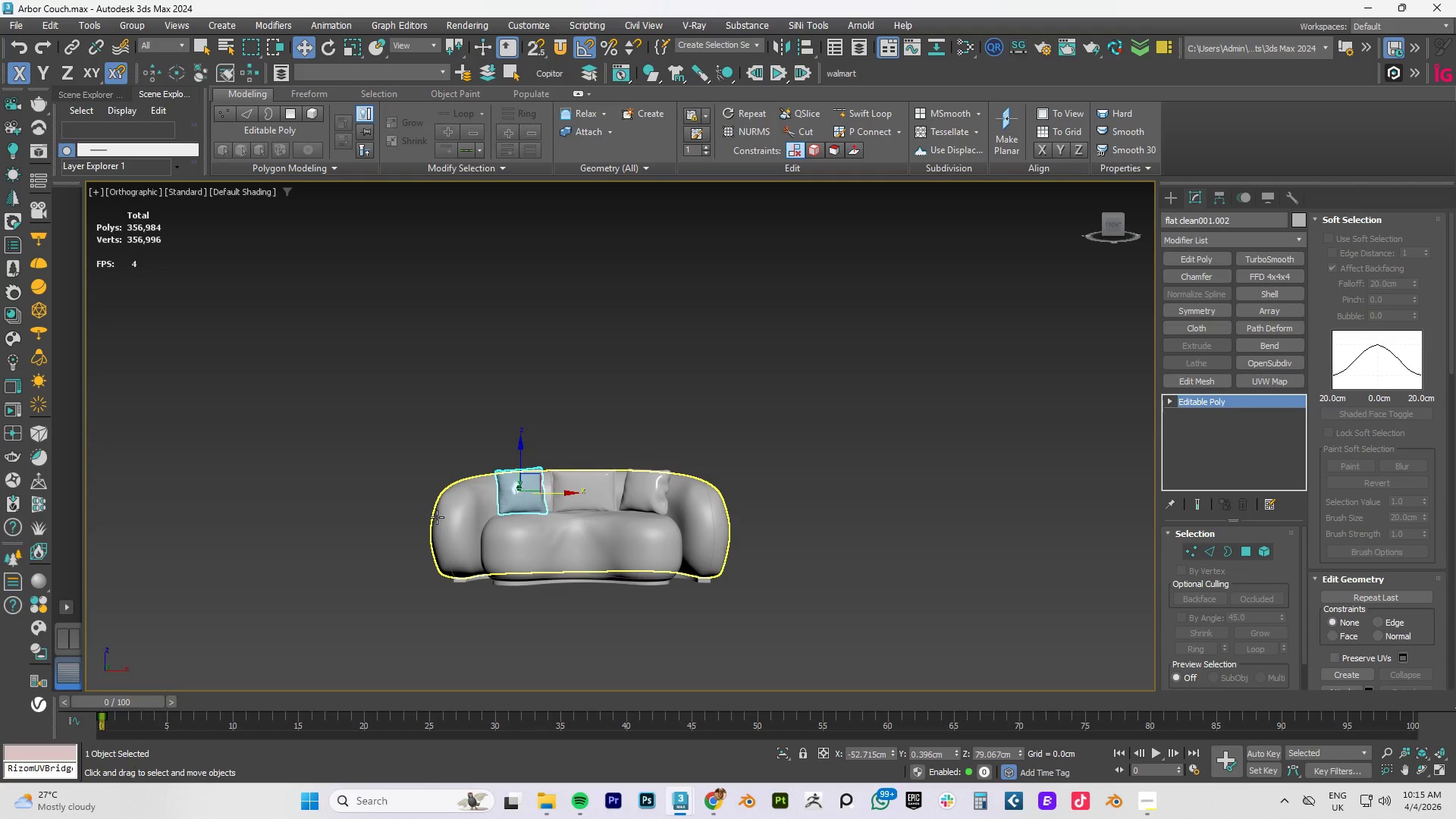 
left_click([461, 519])
 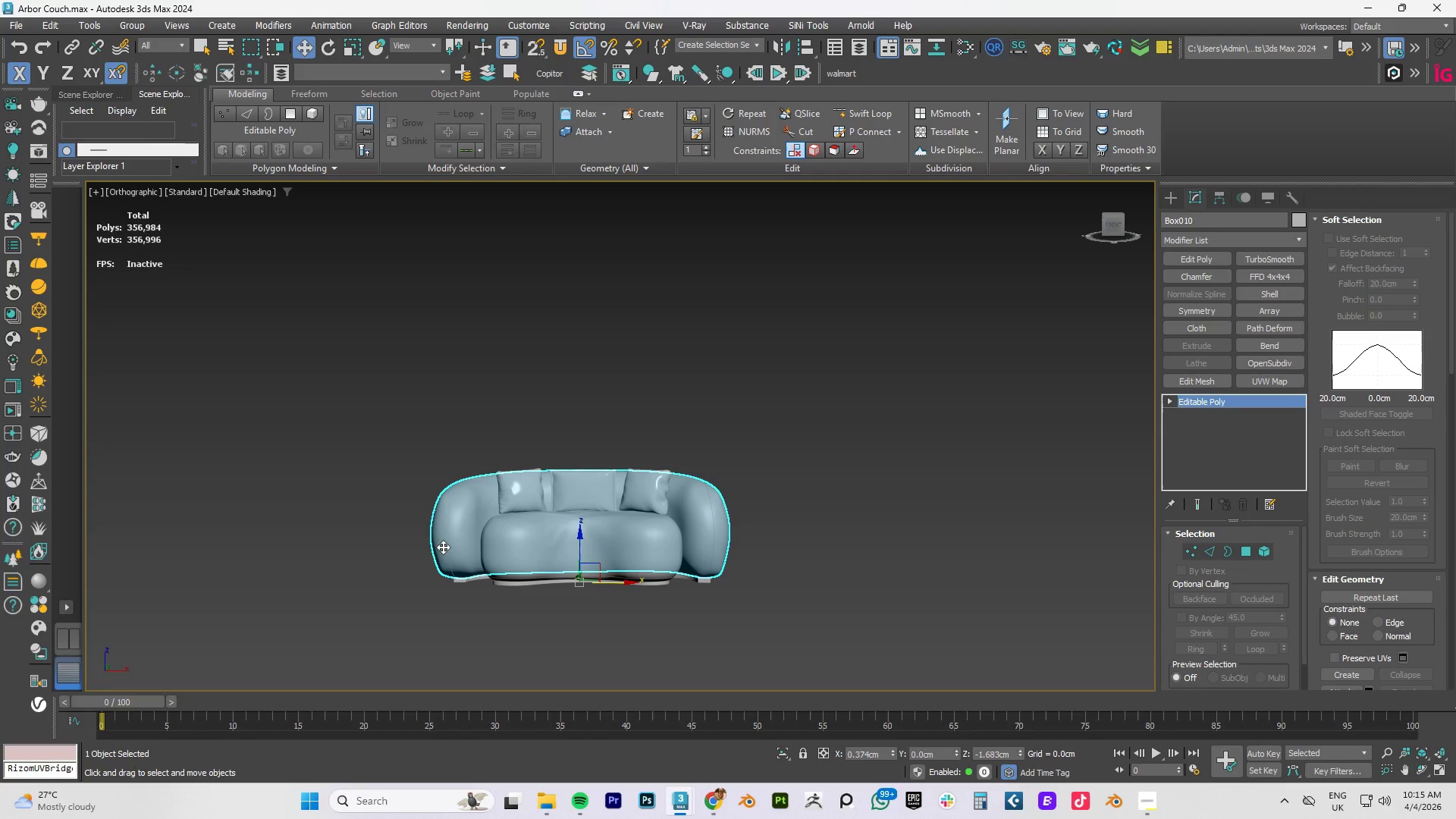 
scroll: coordinate [450, 542], scroll_direction: up, amount: 4.0
 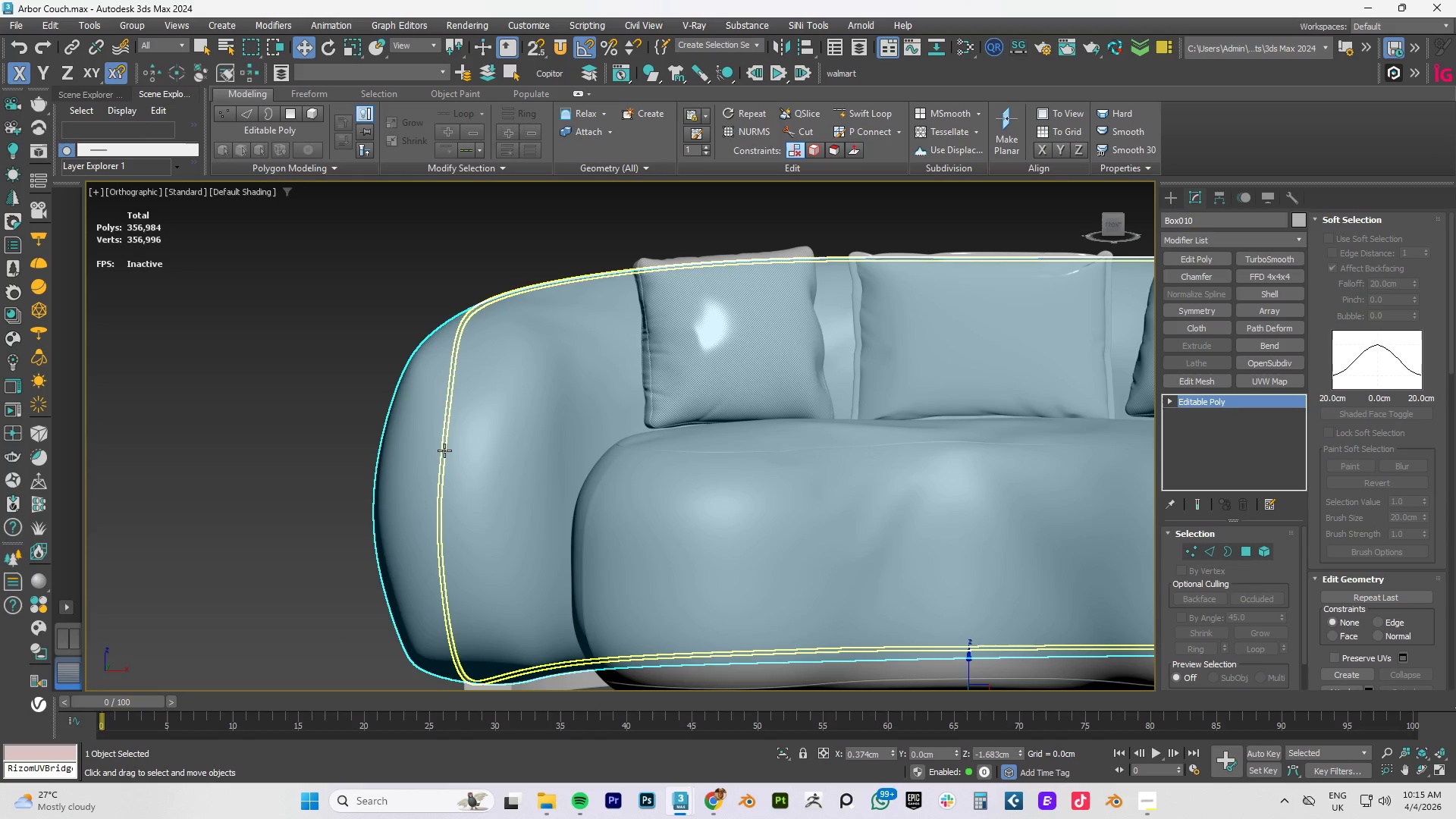 
left_click([444, 450])
 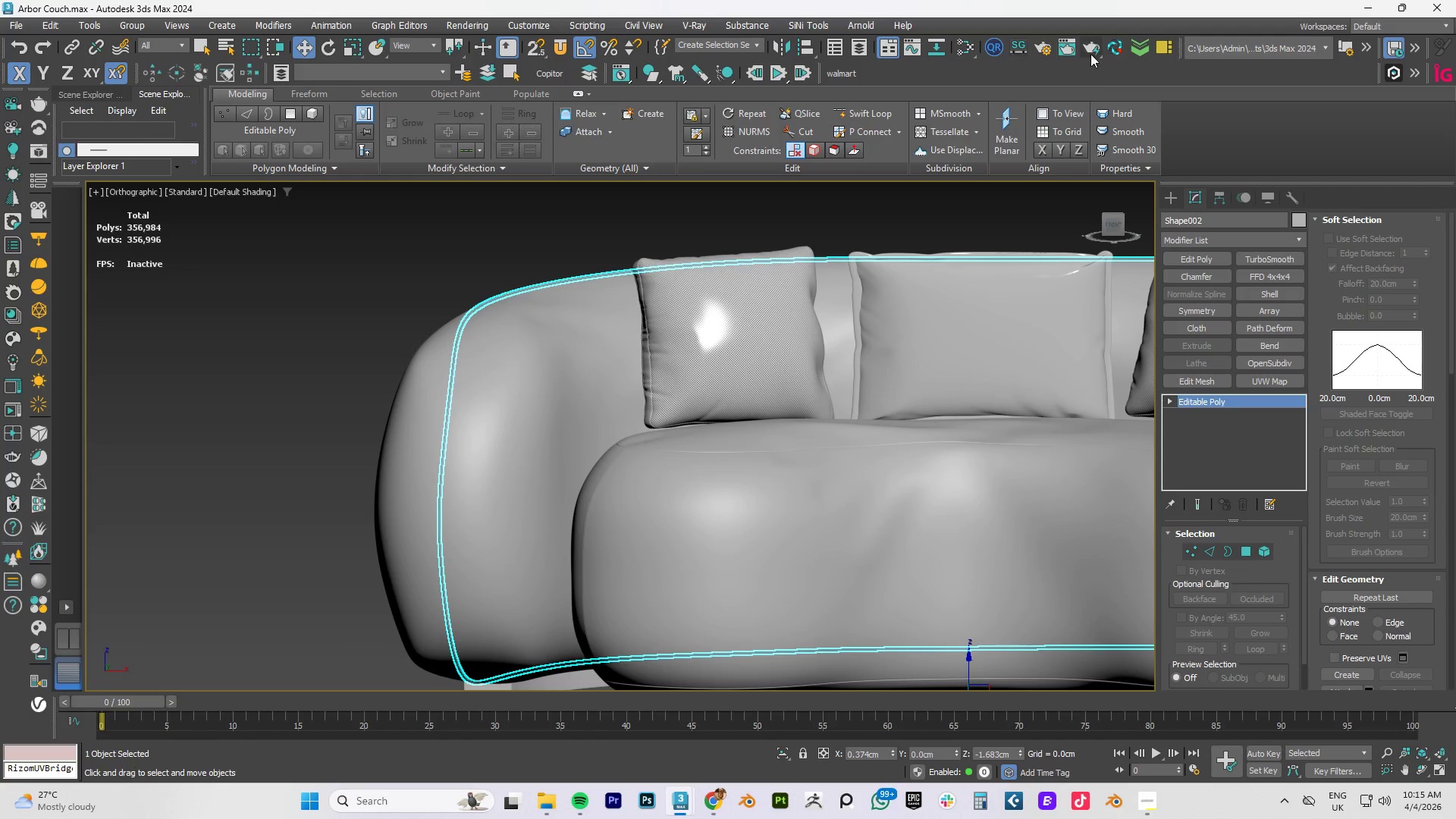 
left_click([1108, 47])
 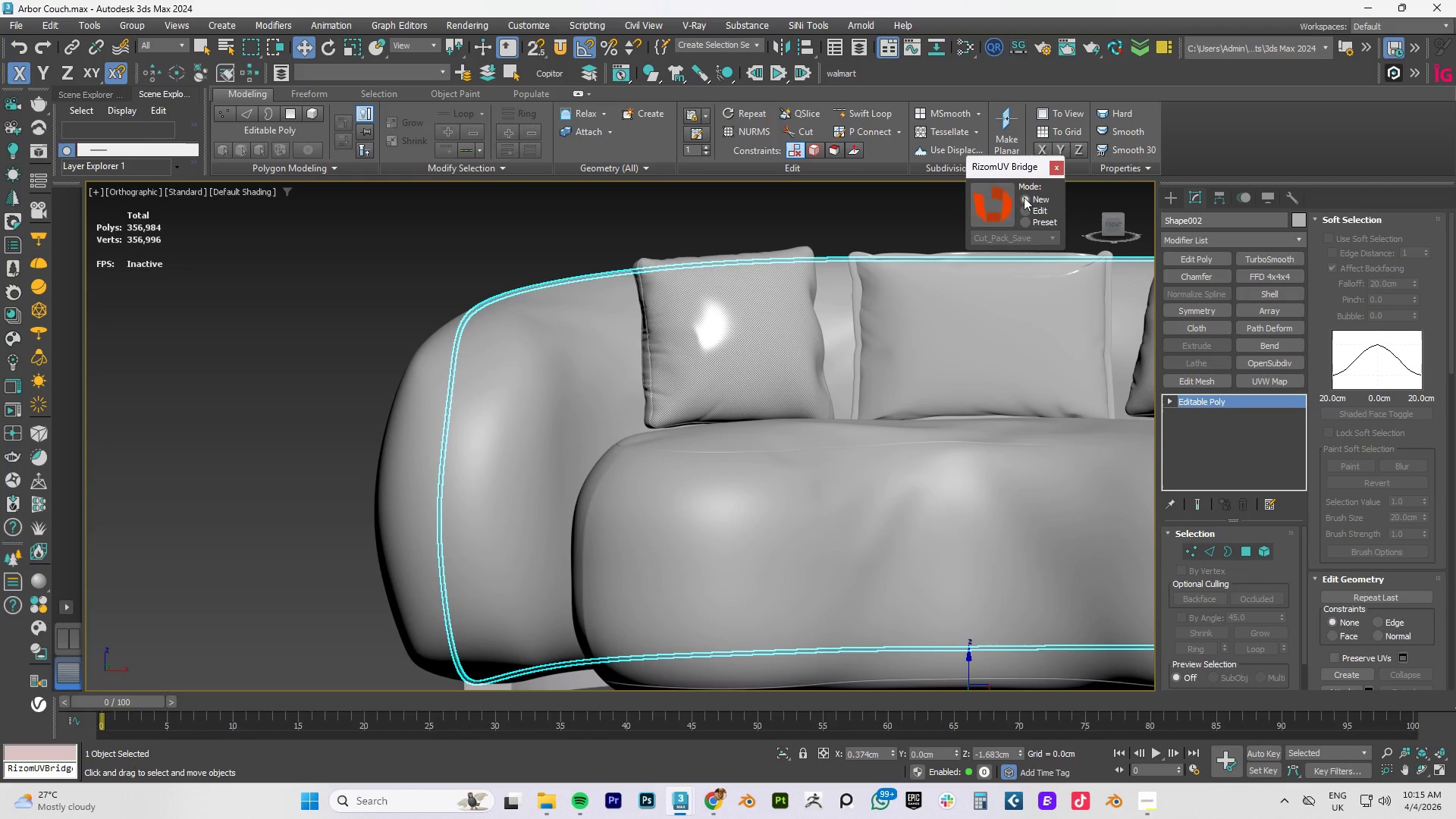 
left_click([996, 211])
 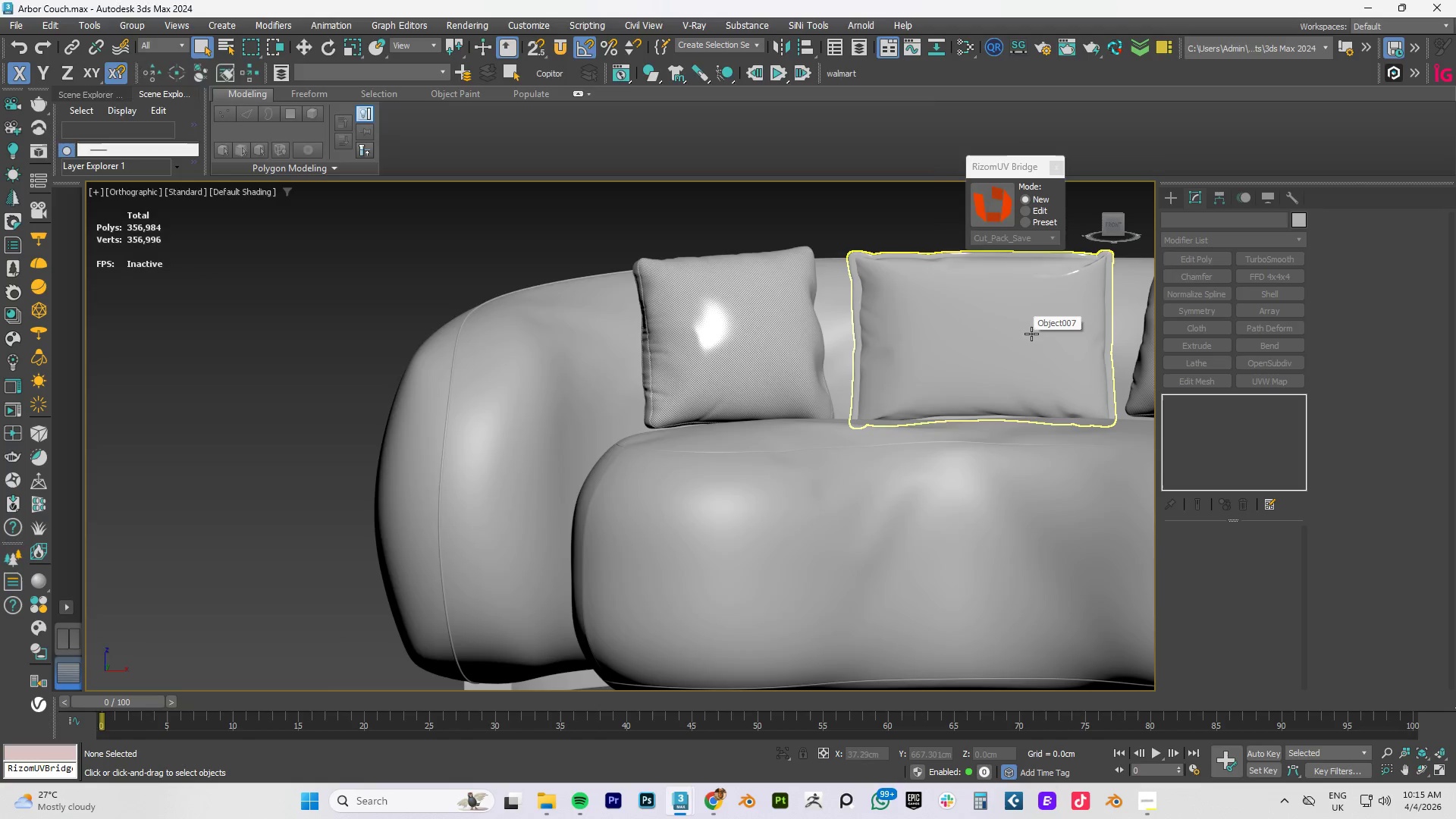 
wait(8.64)
 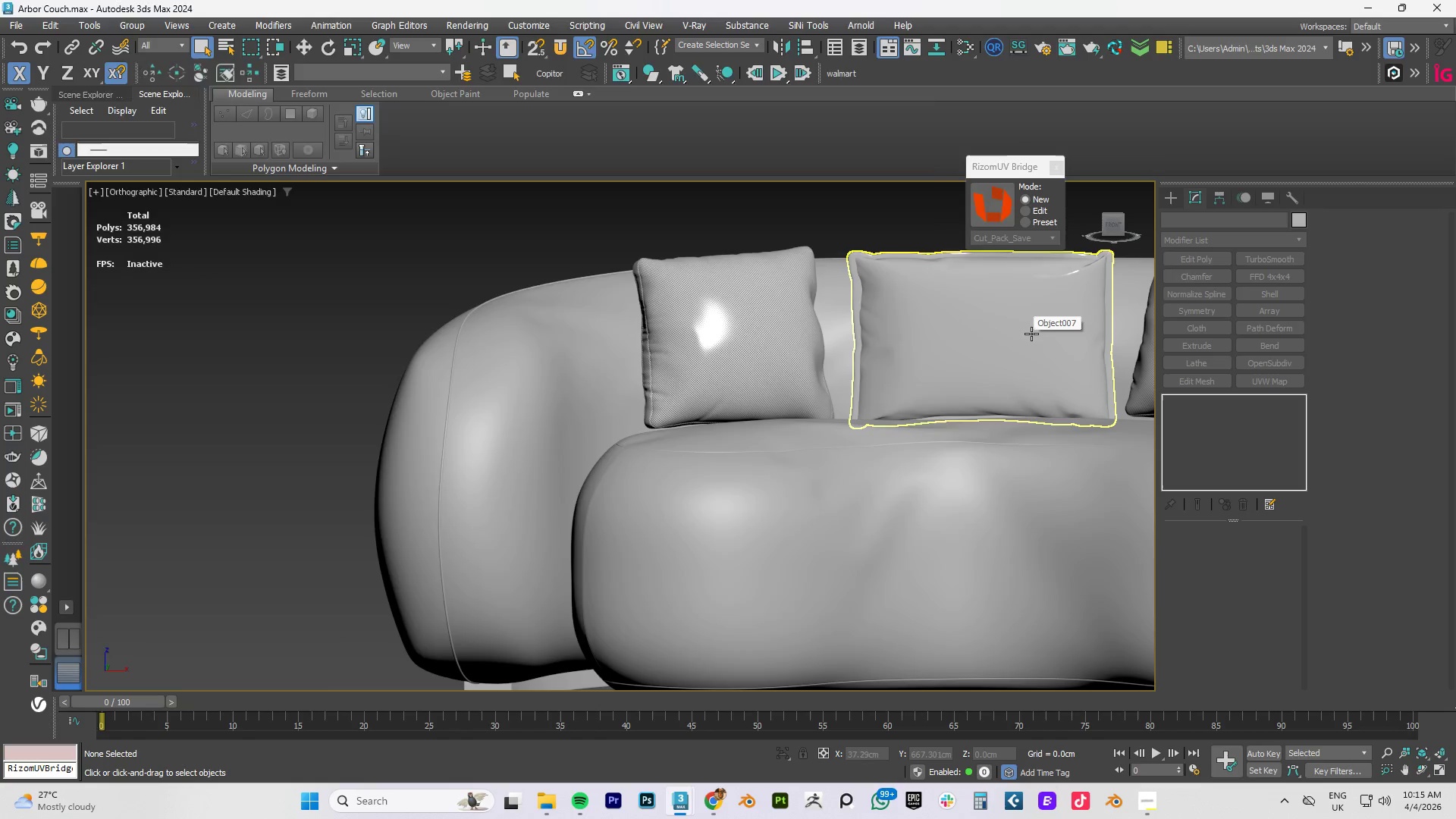 
scroll: coordinate [409, 476], scroll_direction: down, amount: 29.0
 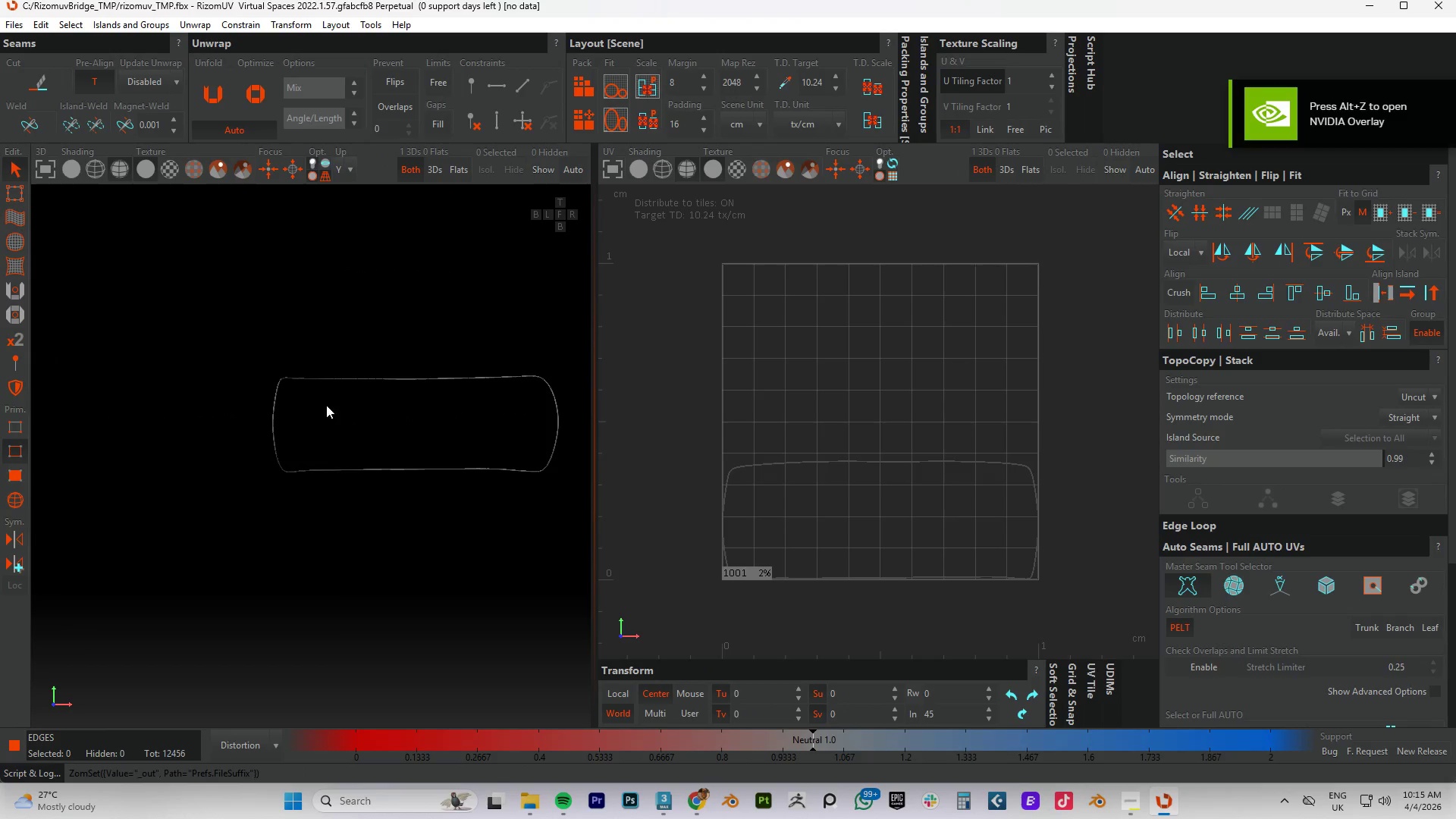 
scroll: coordinate [162, 460], scroll_direction: up, amount: 14.0
 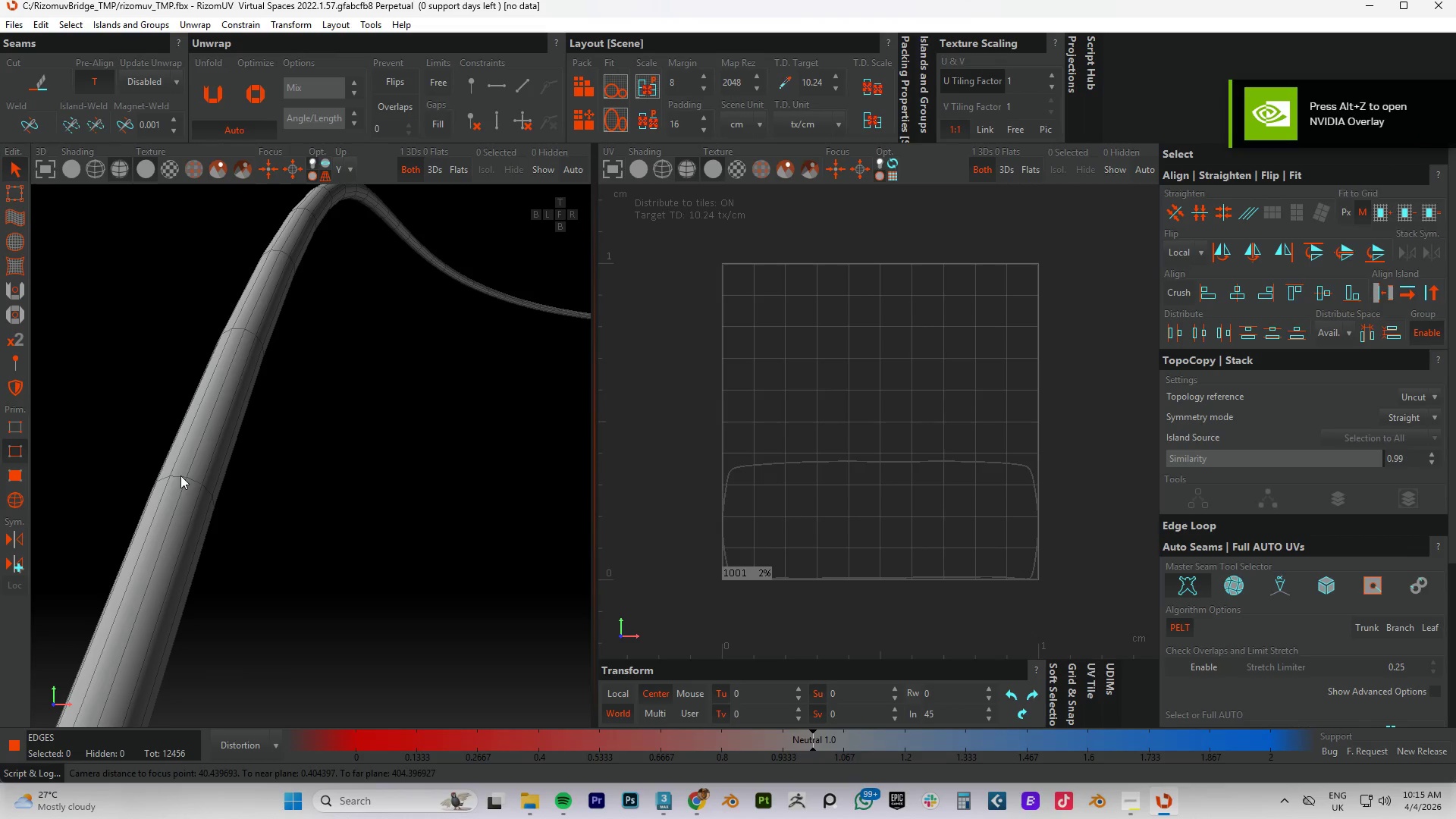 
double_click([180, 475])
 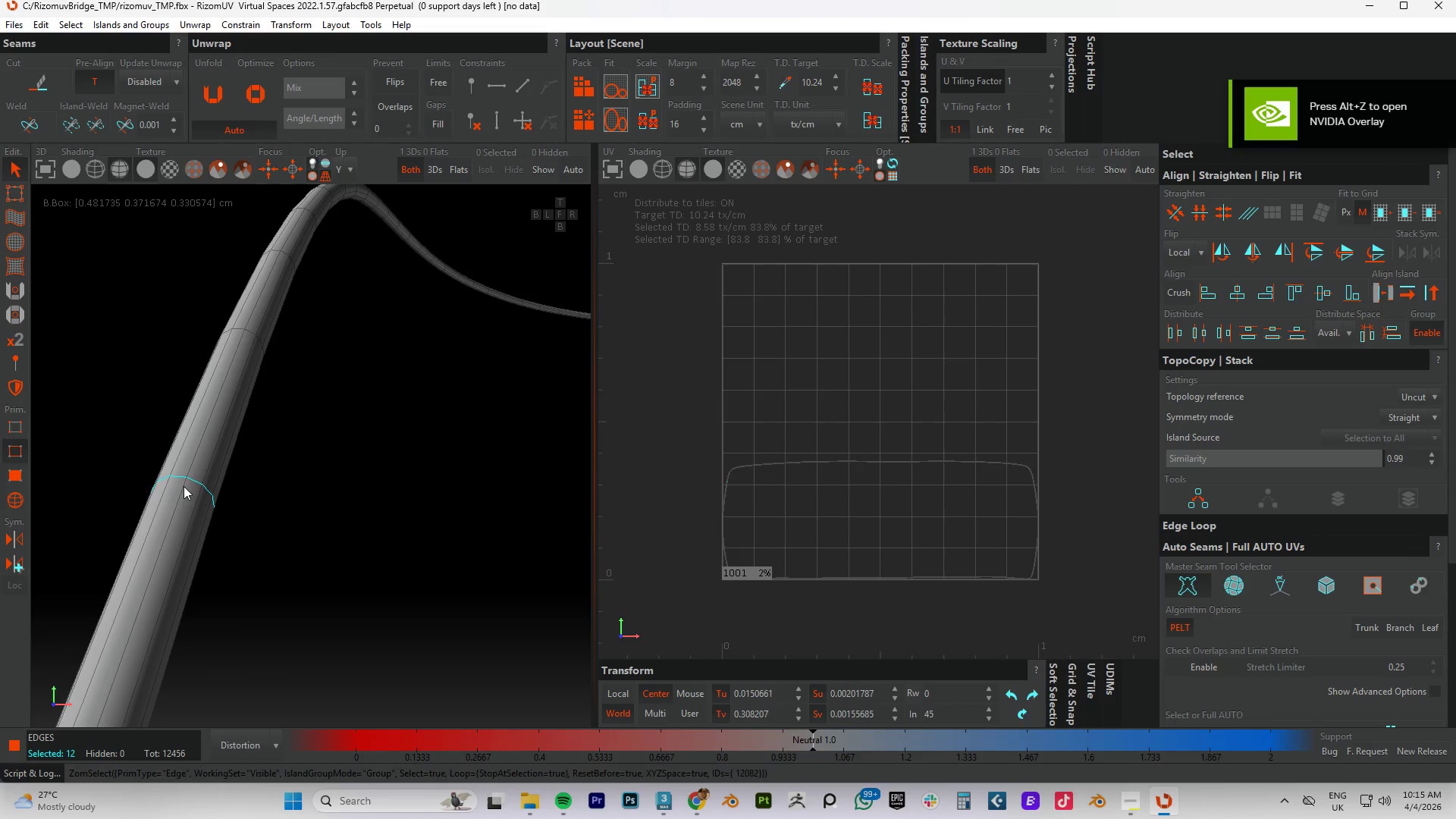 
hold_key(key=ControlLeft, duration=0.91)
double_click([184, 487])
 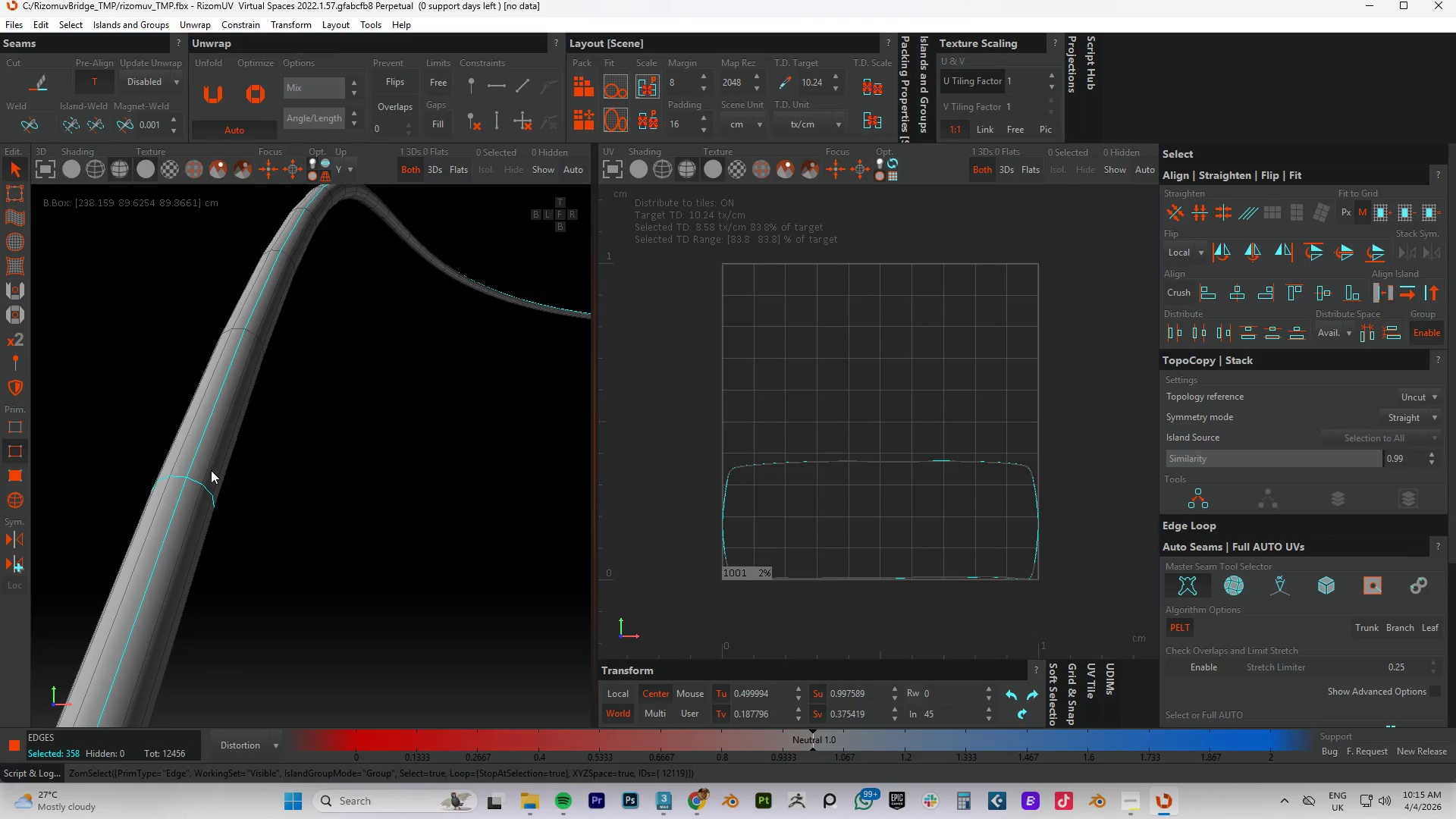 
type(cup)
 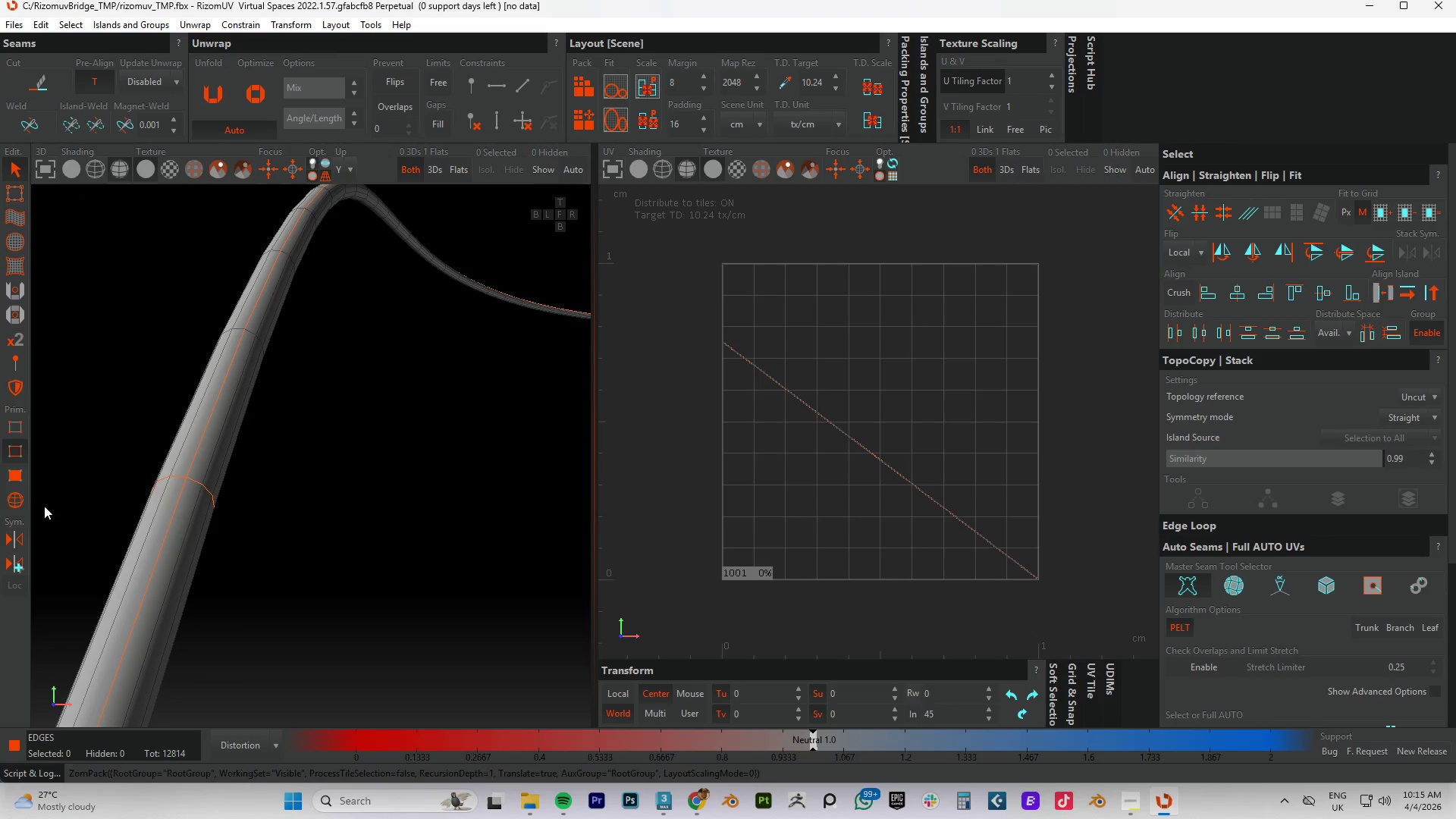 
left_click([18, 505])
 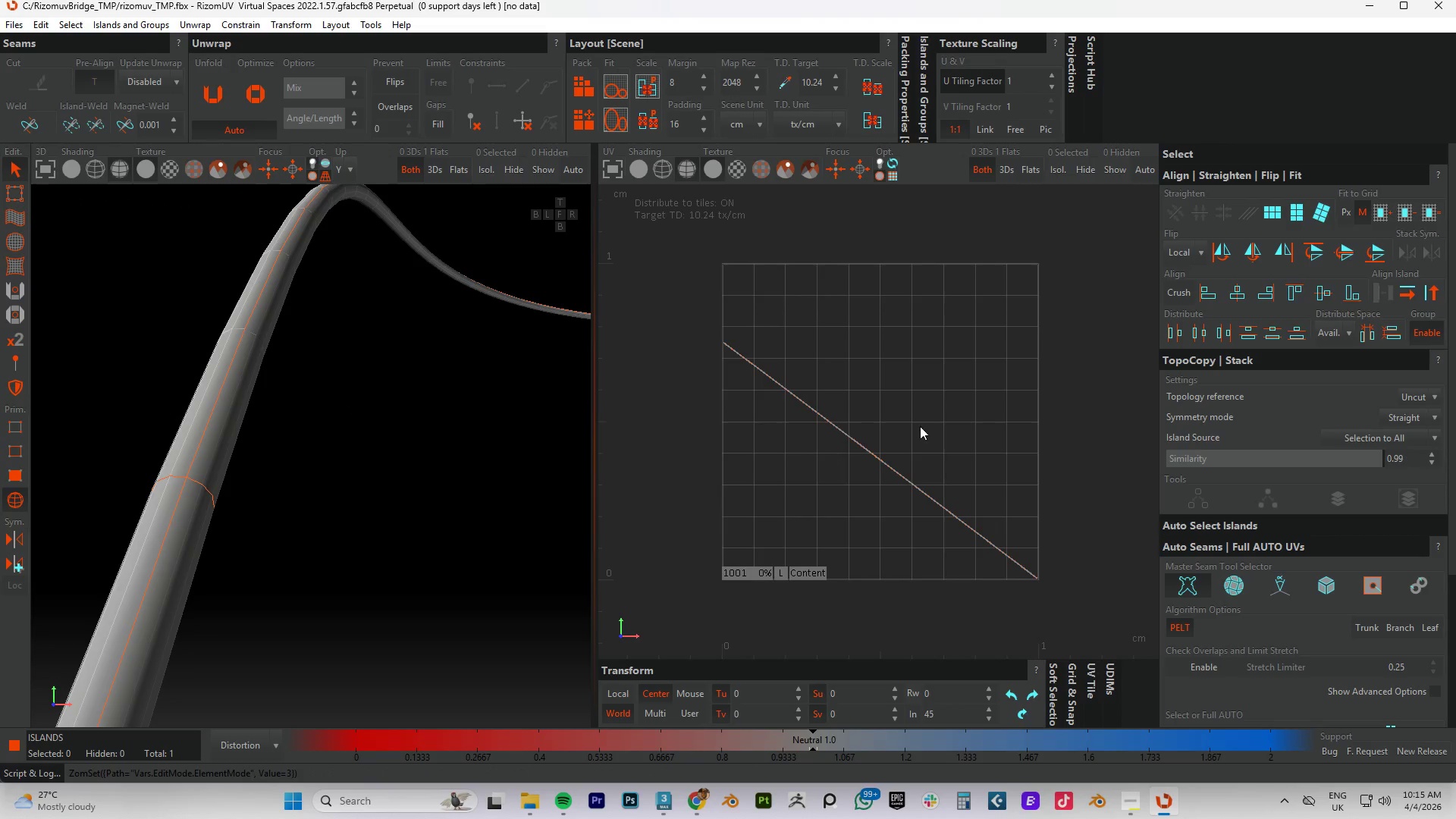 
key(Control+A)
 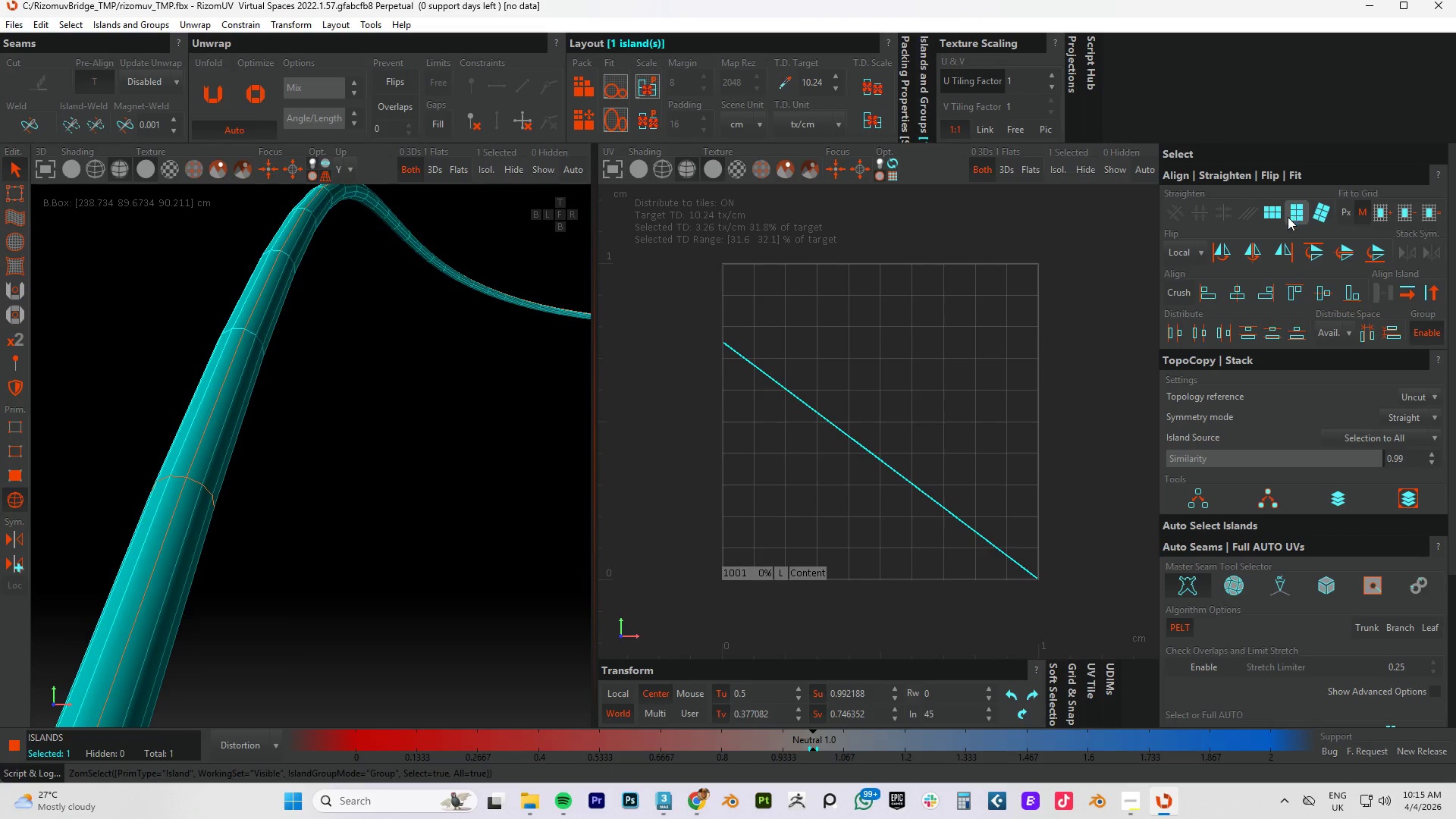 
left_click([1280, 218])
 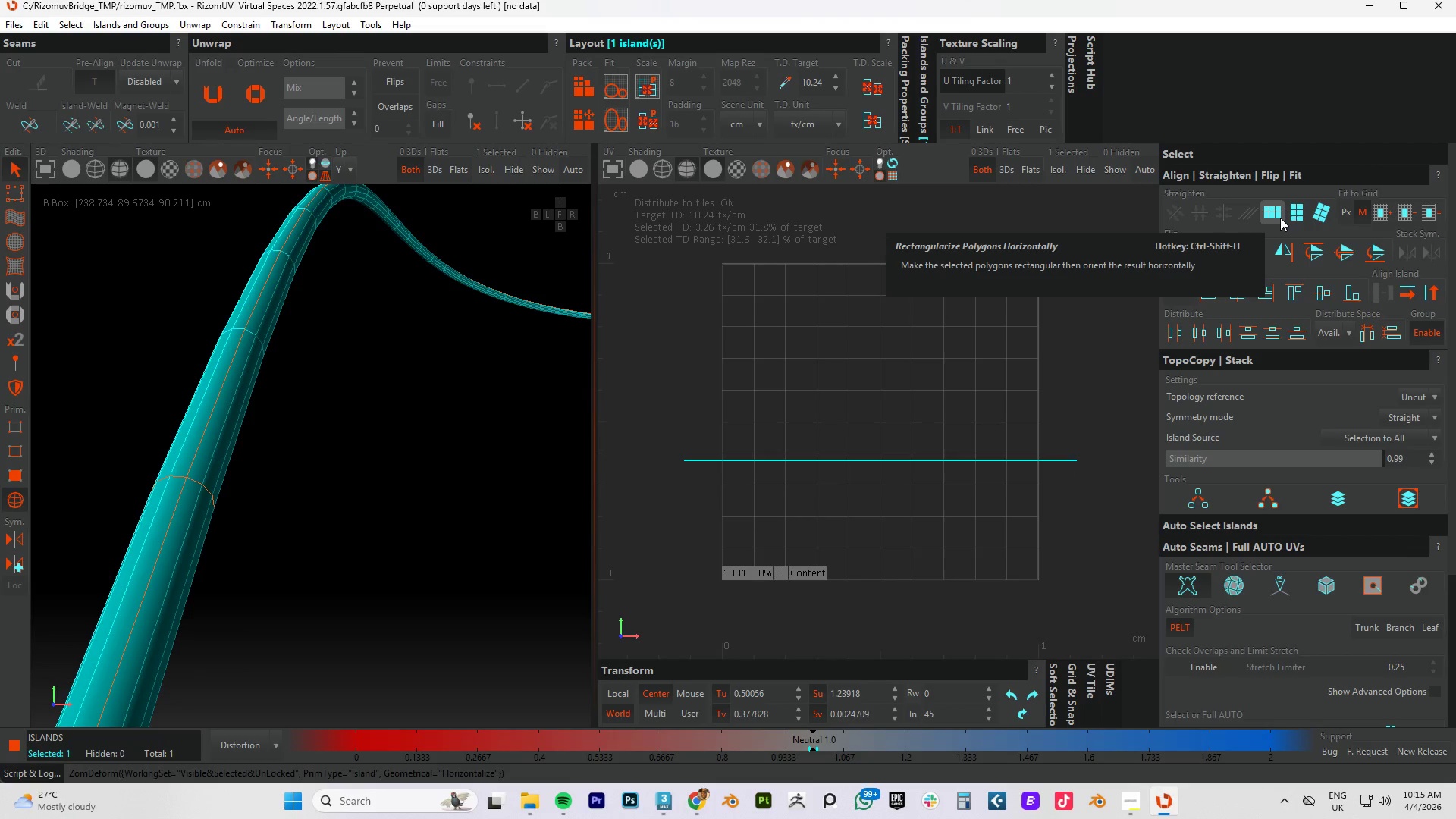 
key(P)
 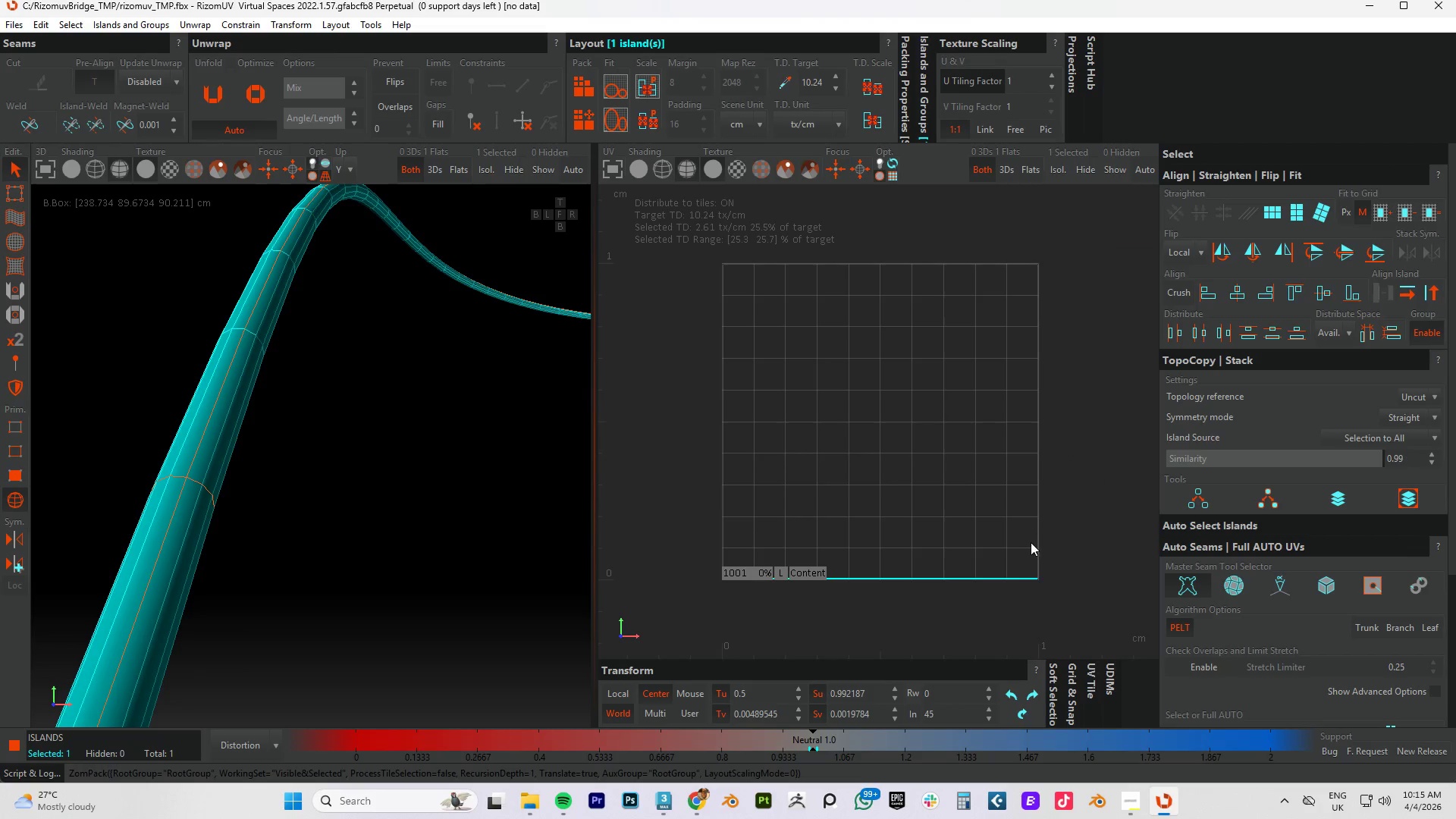 
scroll: coordinate [1040, 526], scroll_direction: down, amount: 3.0
 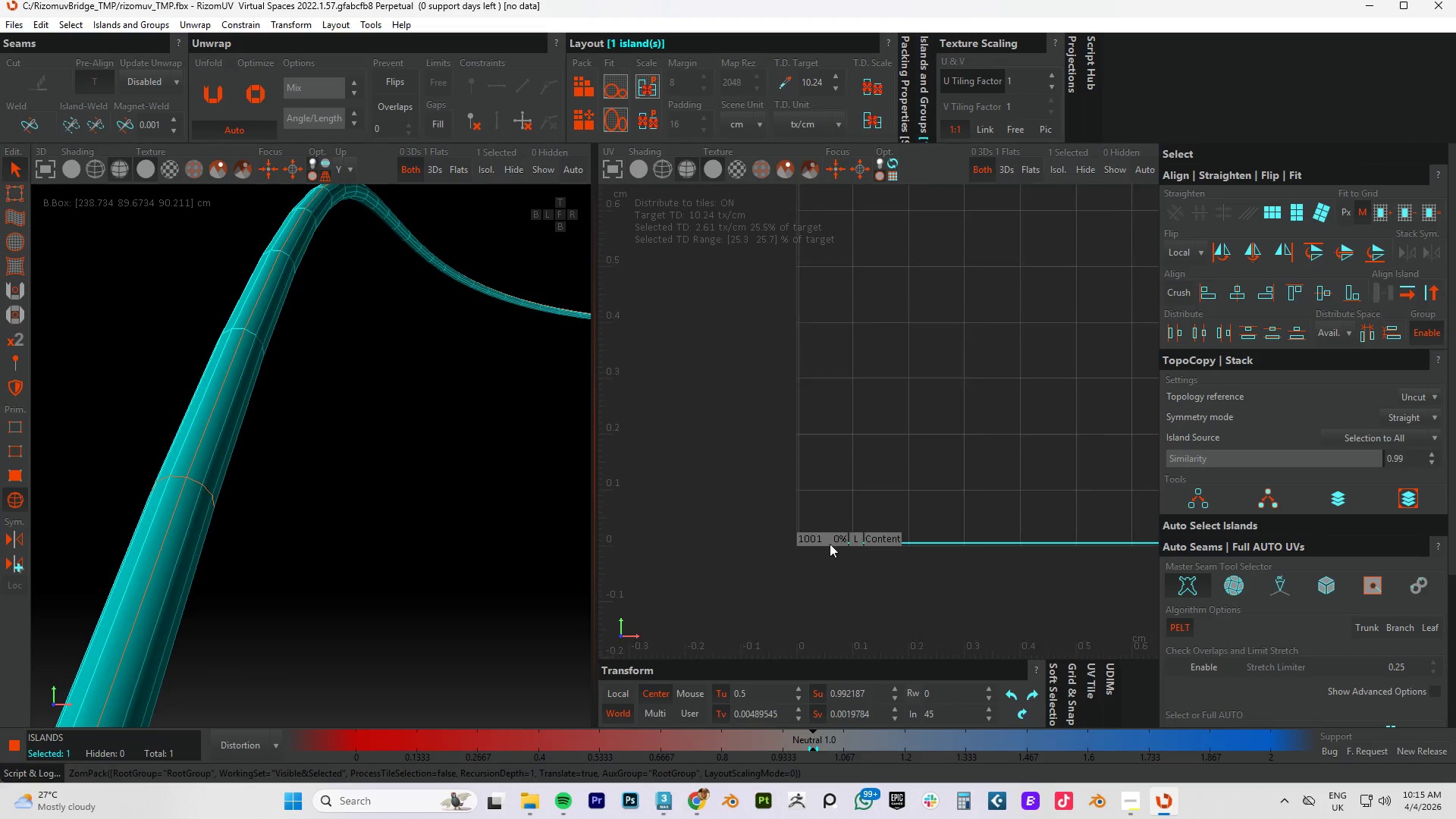 
scroll: coordinate [686, 549], scroll_direction: up, amount: 6.0
 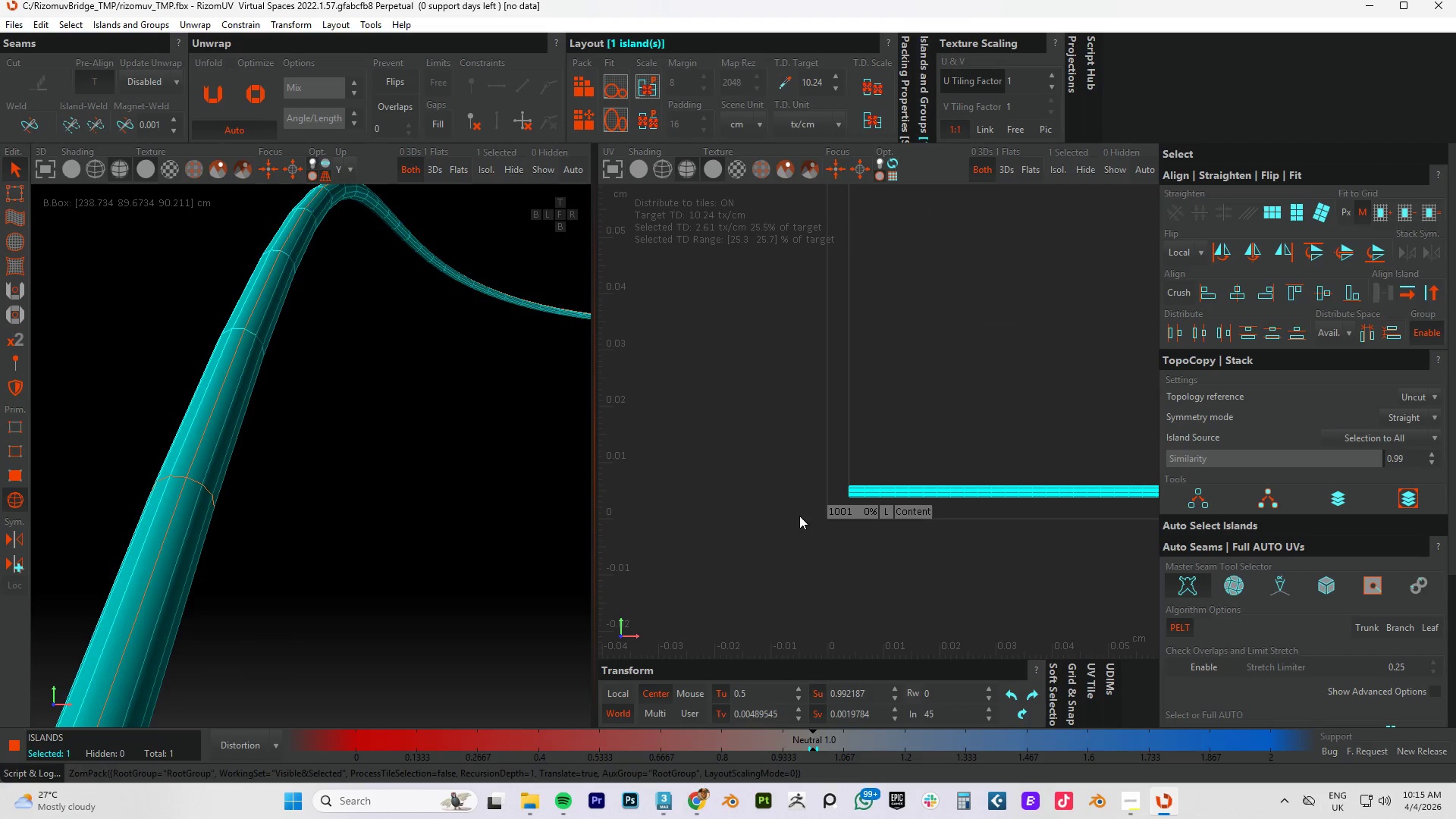 
scroll: coordinate [861, 523], scroll_direction: down, amount: 10.0
 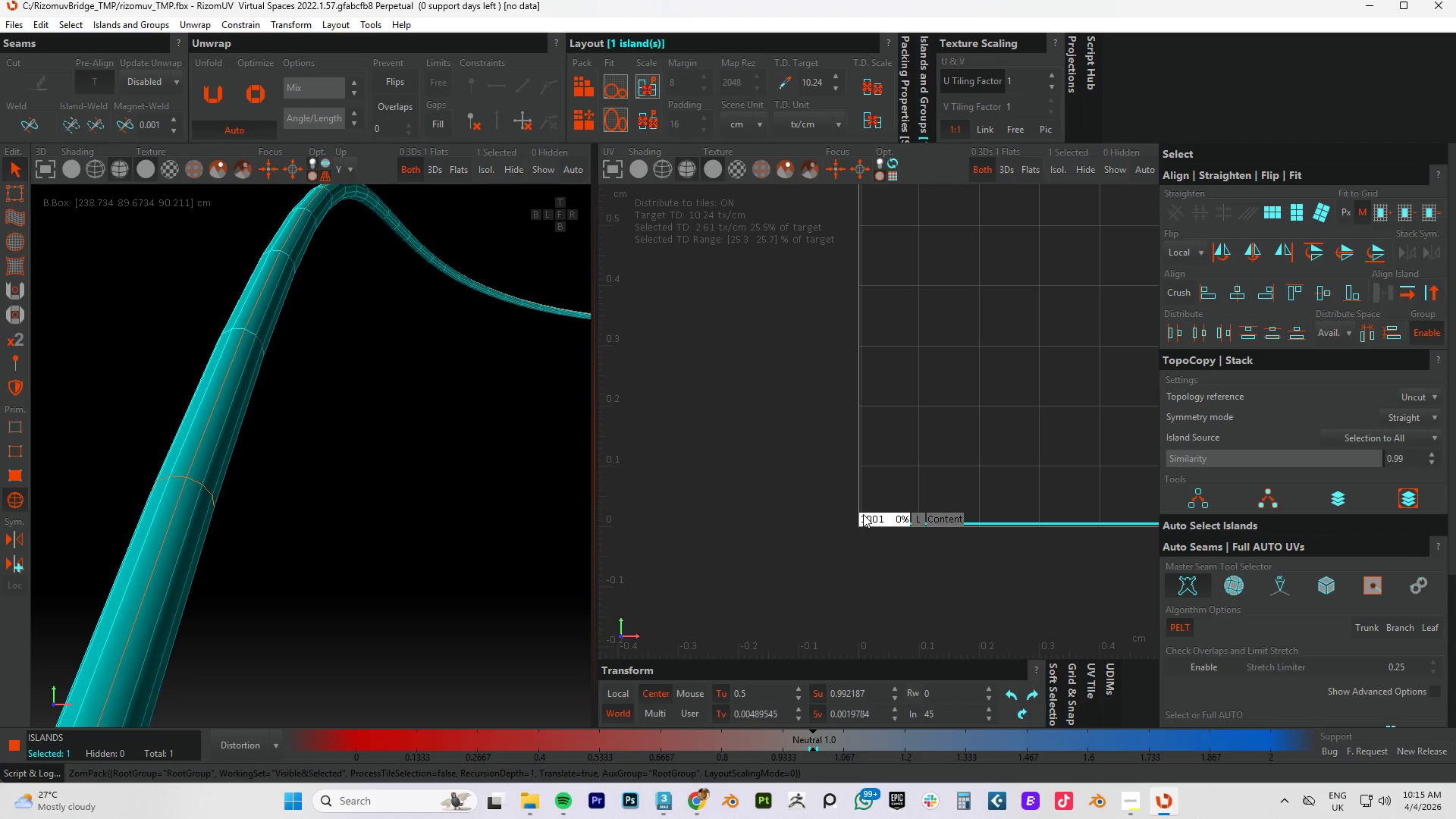 
key(P)
 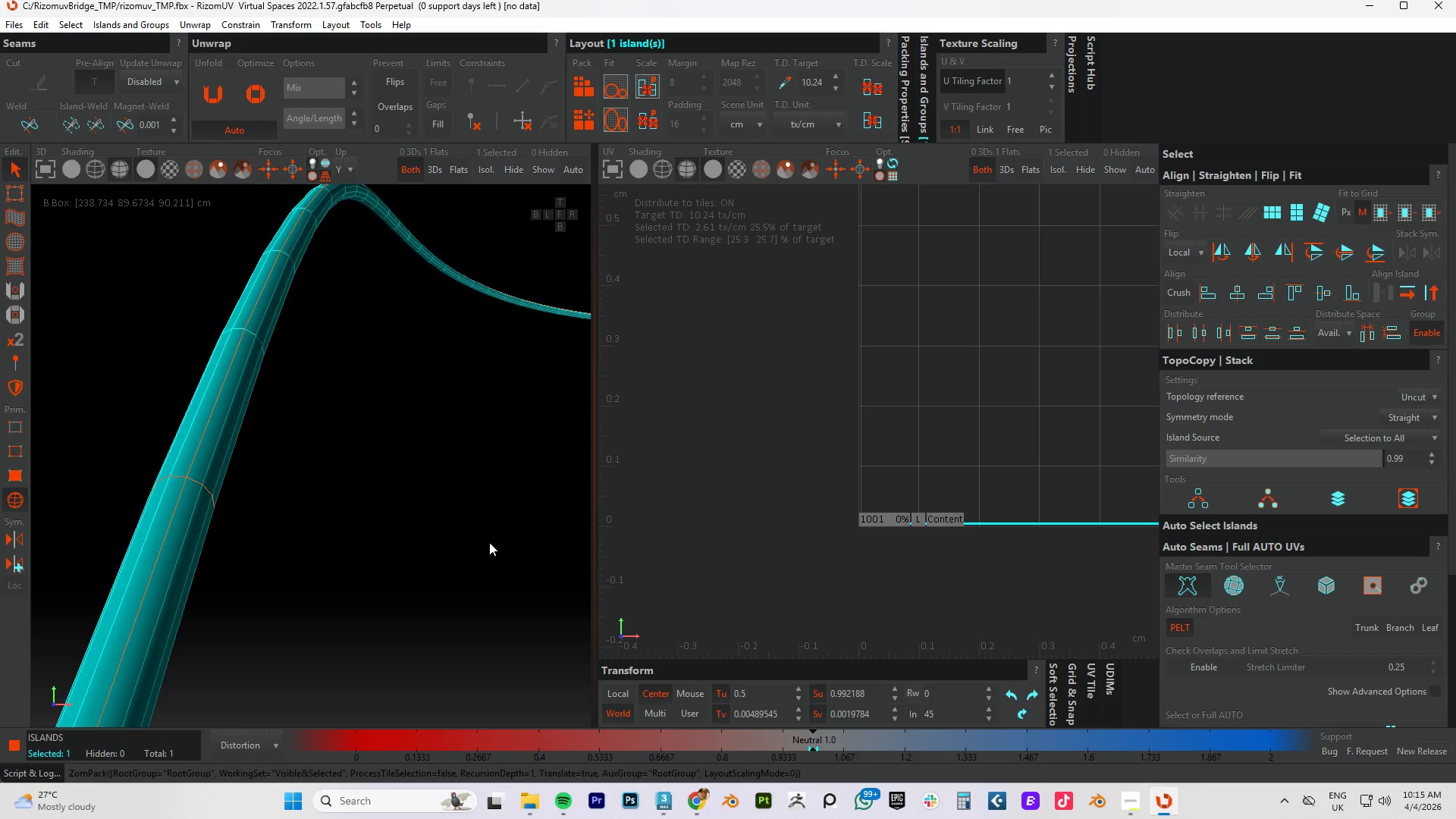 
scroll: coordinate [428, 543], scroll_direction: down, amount: 13.0
 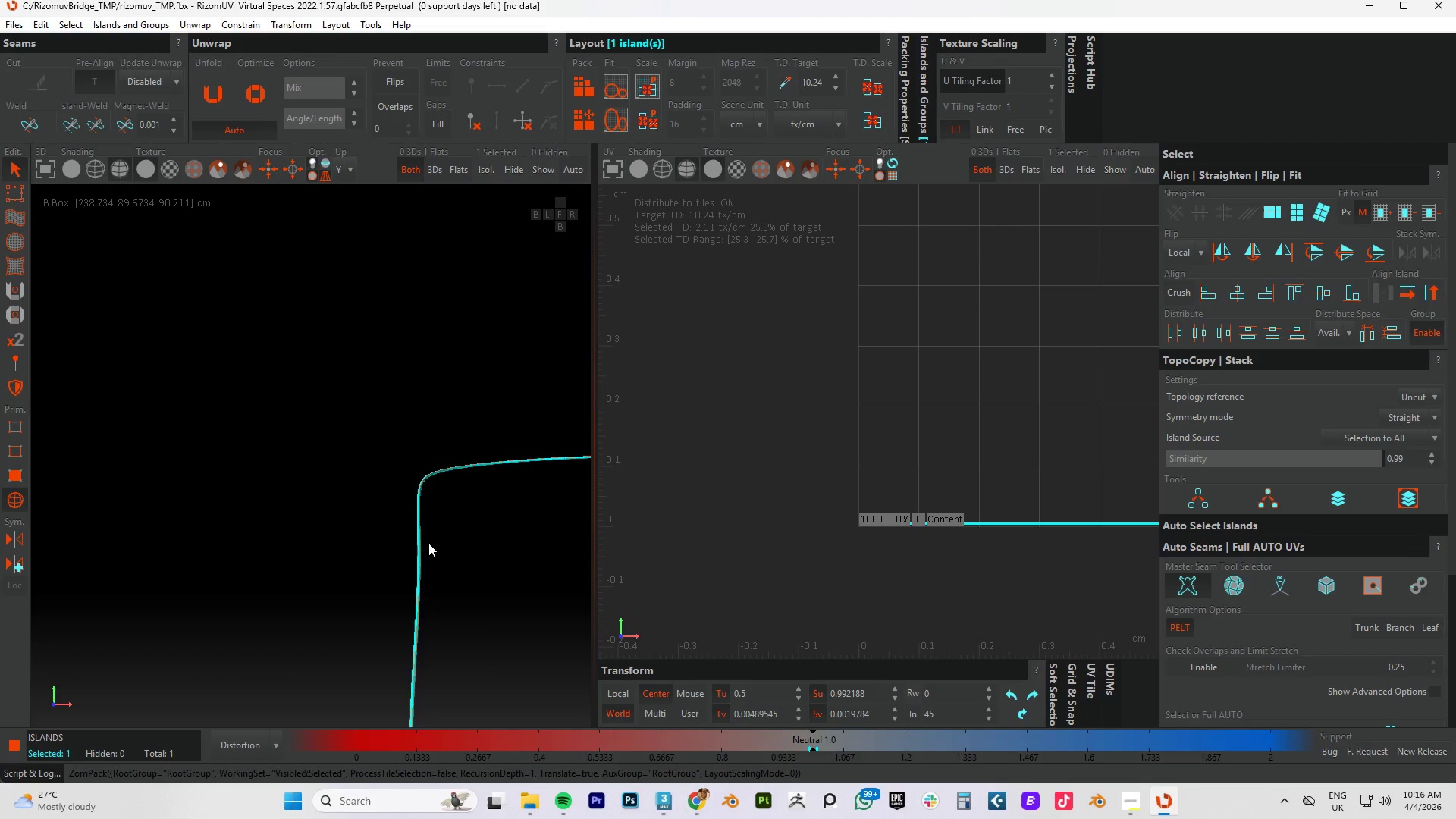 
key(Control+S)
 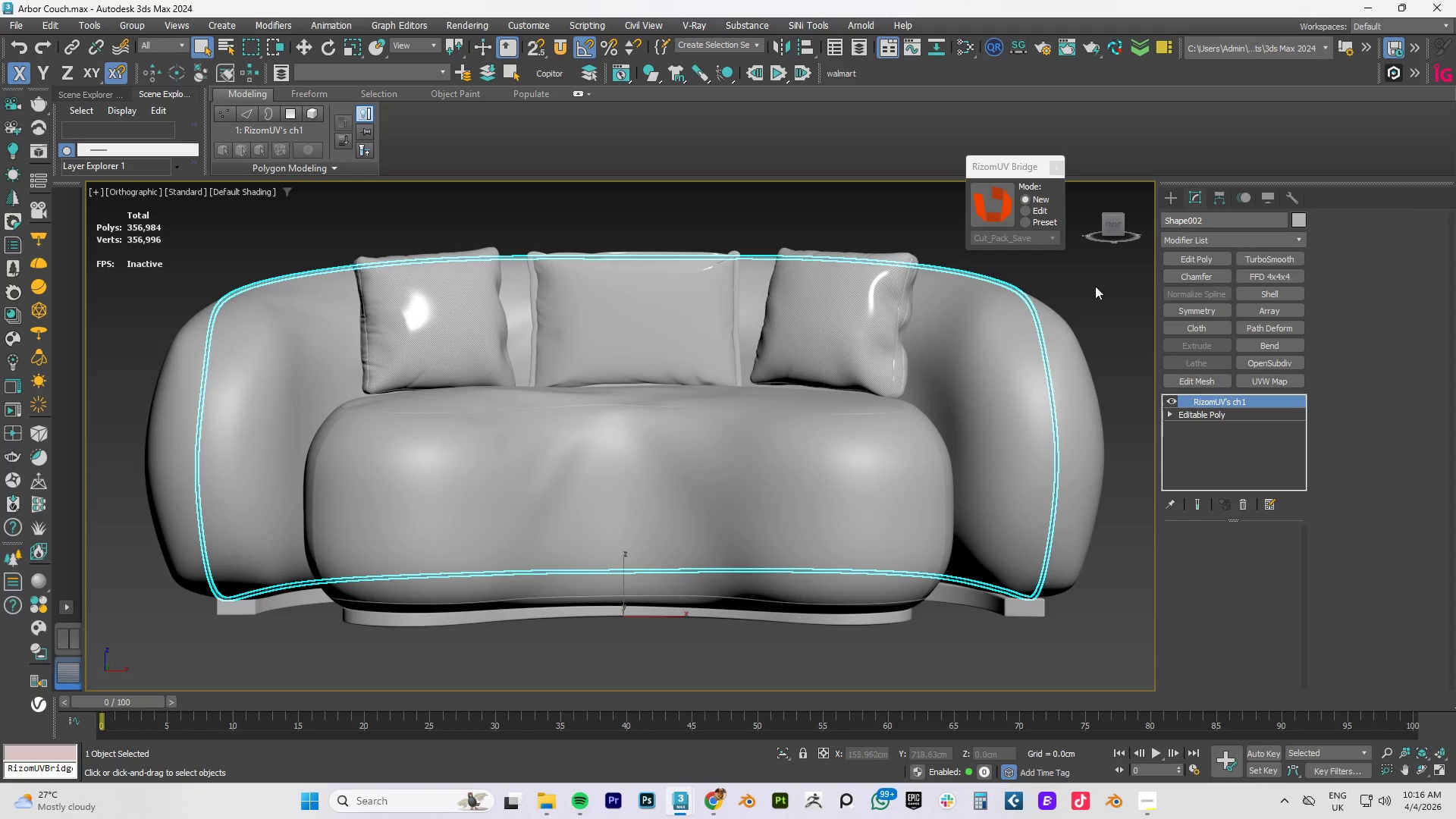 
left_click([1053, 166])
 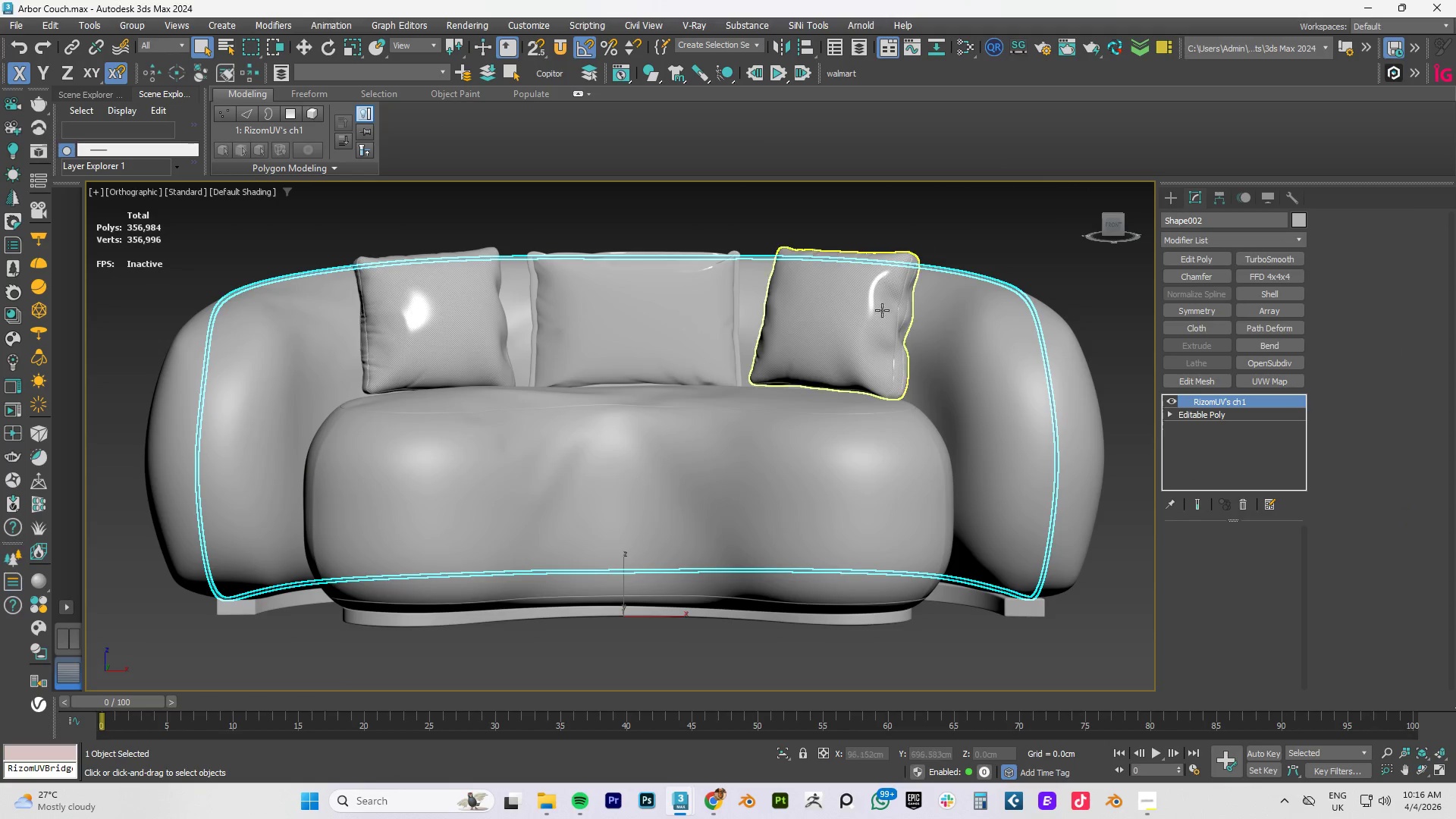 
hold_key(key=AltLeft, duration=0.72)
 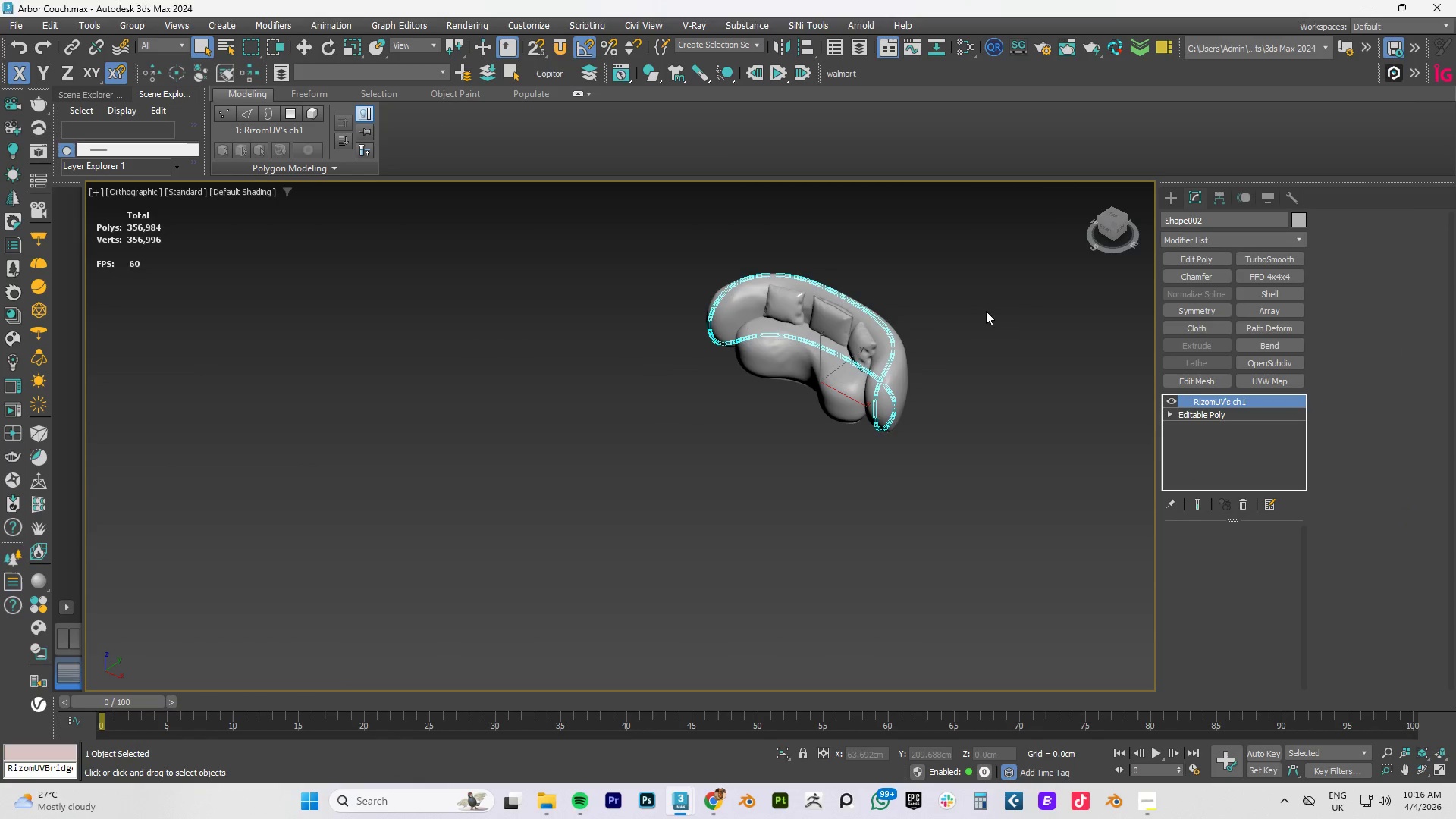 
scroll: coordinate [884, 322], scroll_direction: down, amount: 4.0
 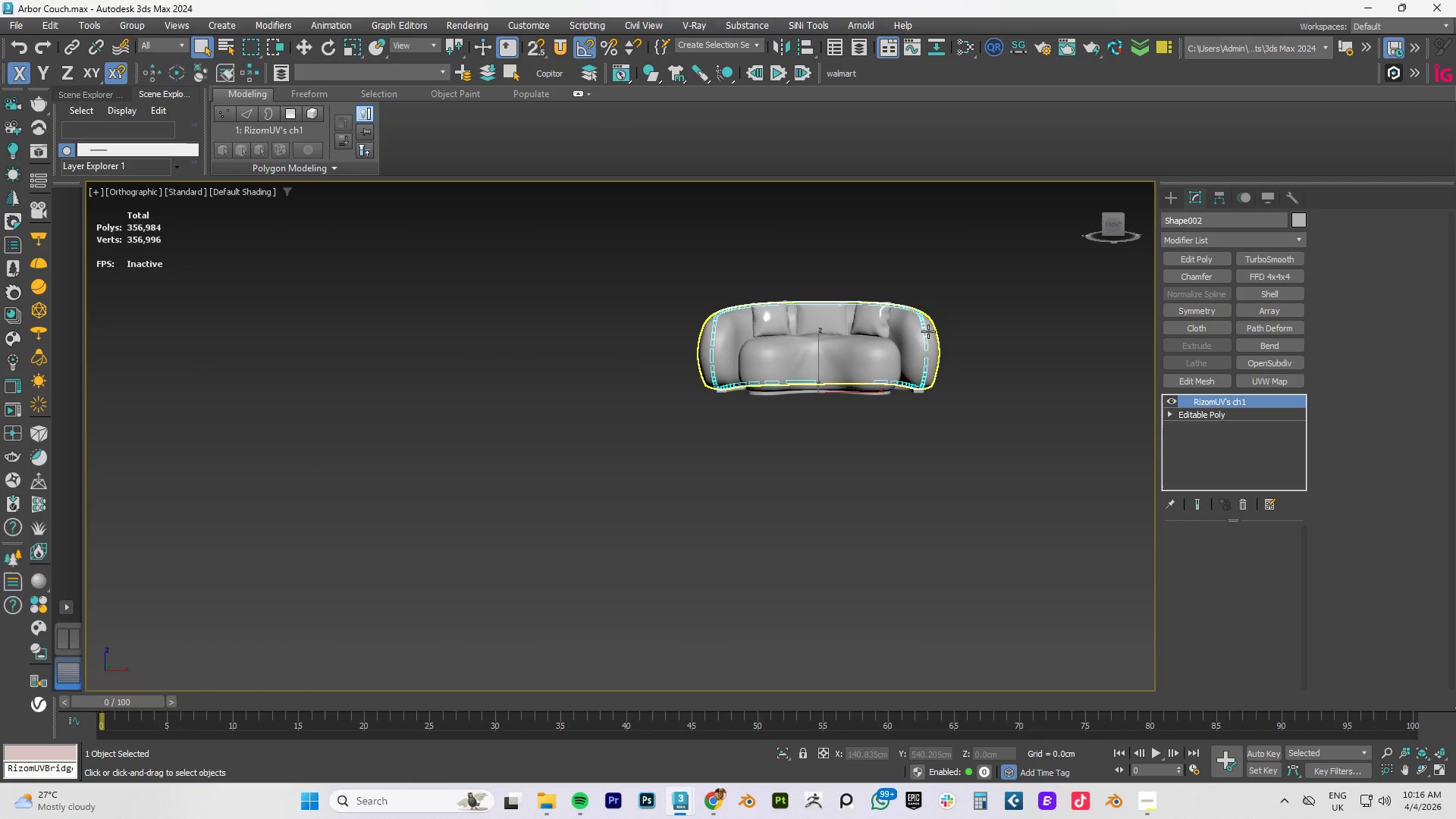 
left_click([986, 311])
 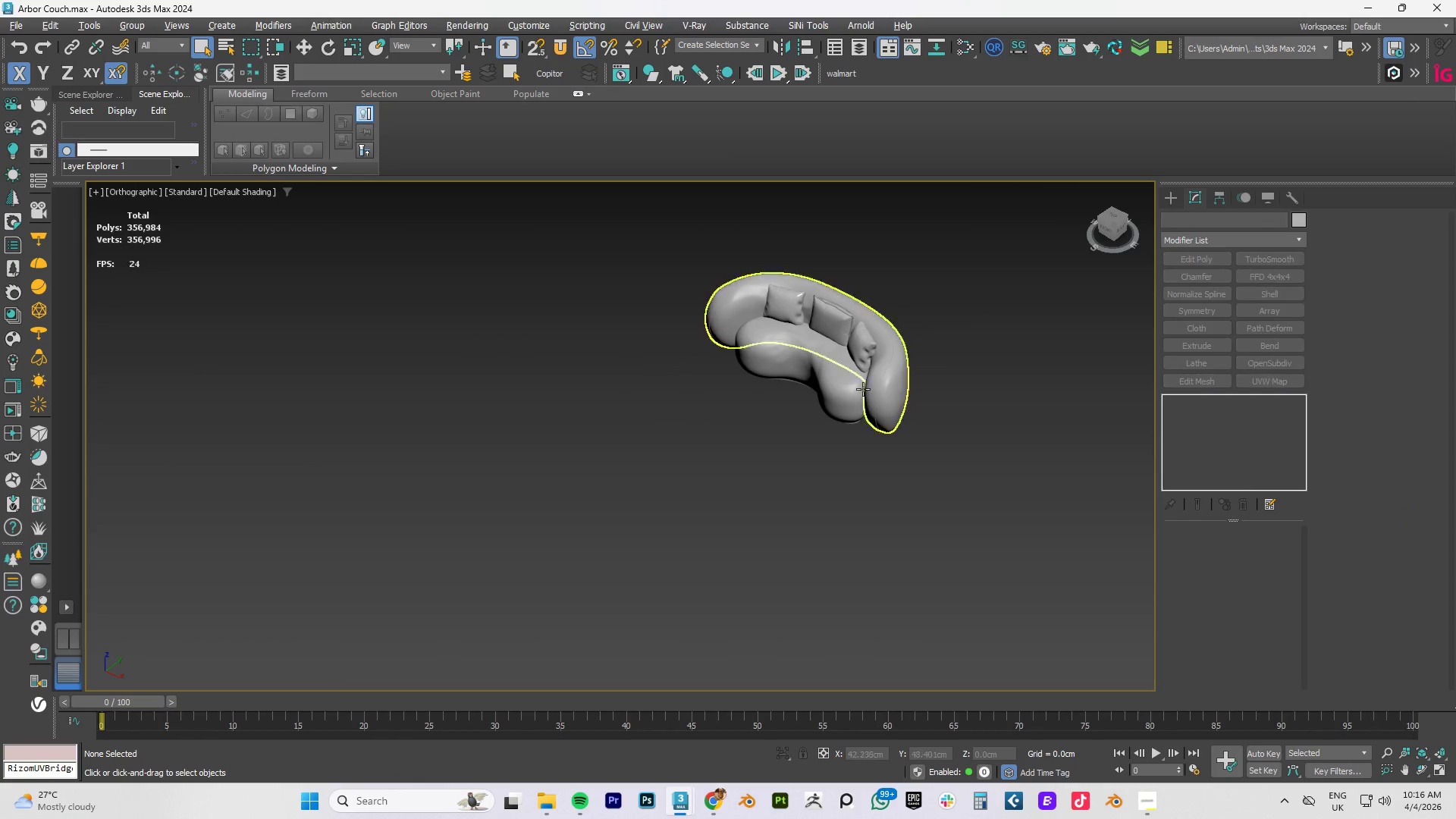 
scroll: coordinate [793, 438], scroll_direction: up, amount: 7.0
 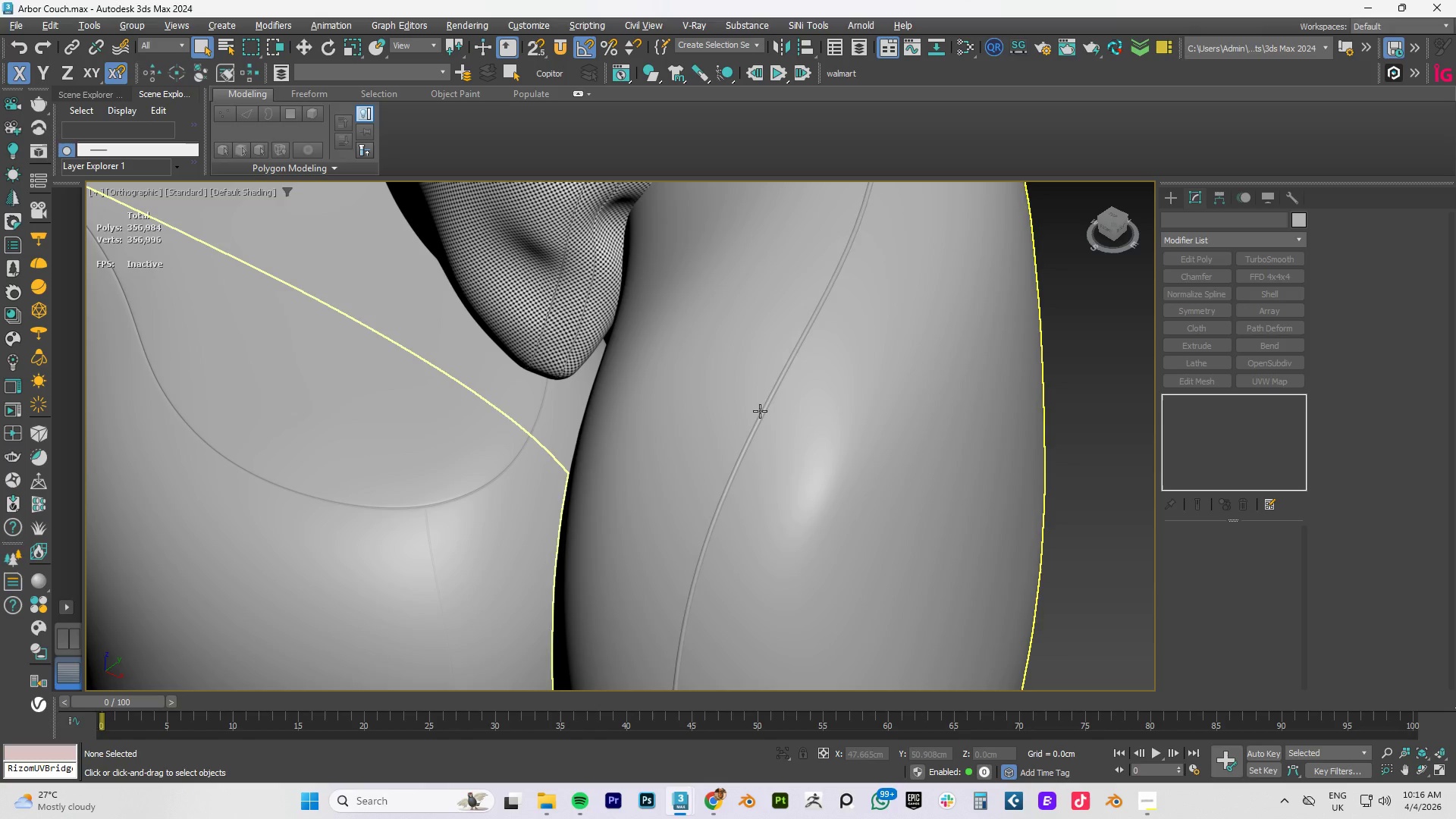 
left_click([764, 409])
 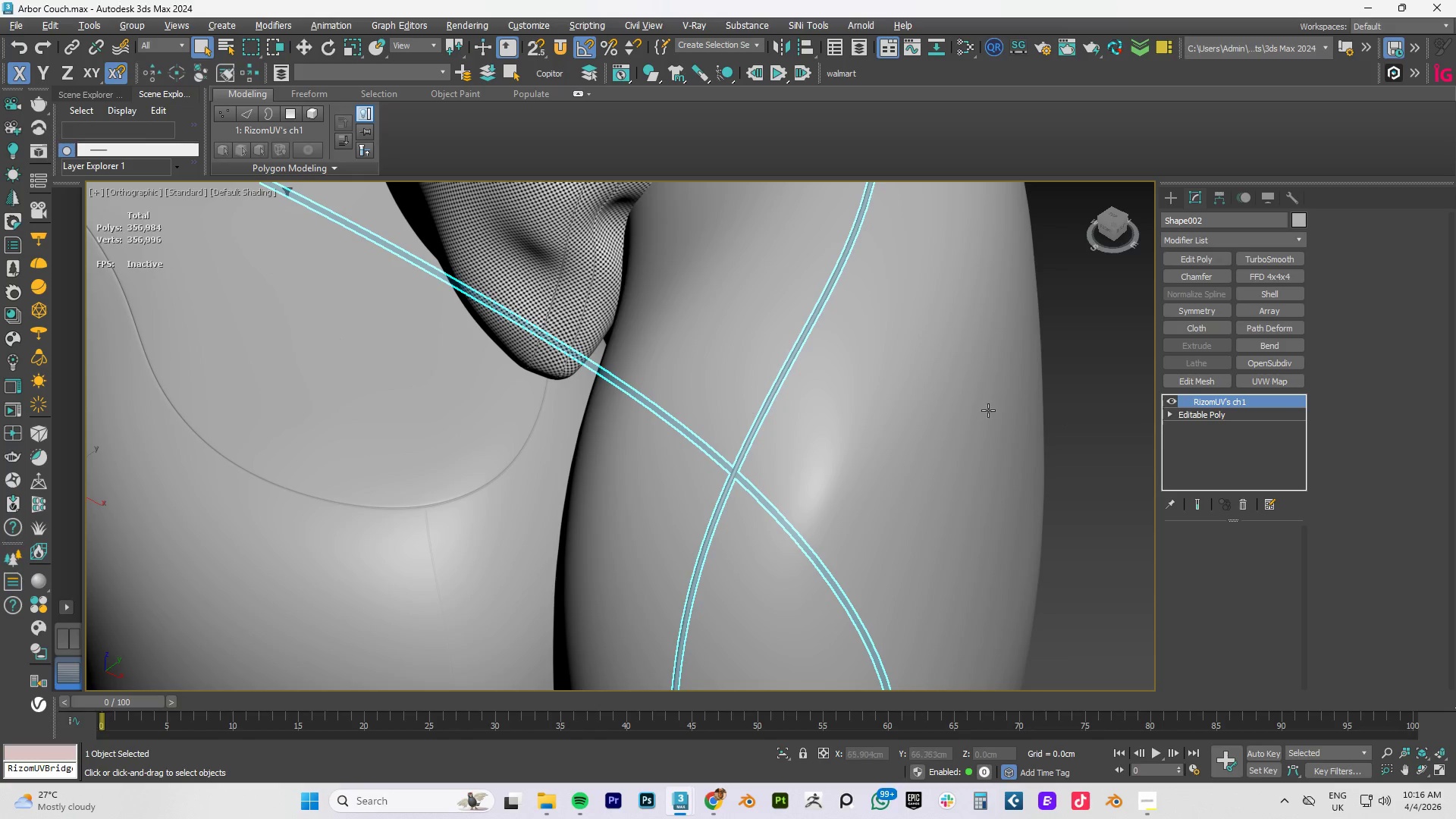 
right_click([835, 403])
 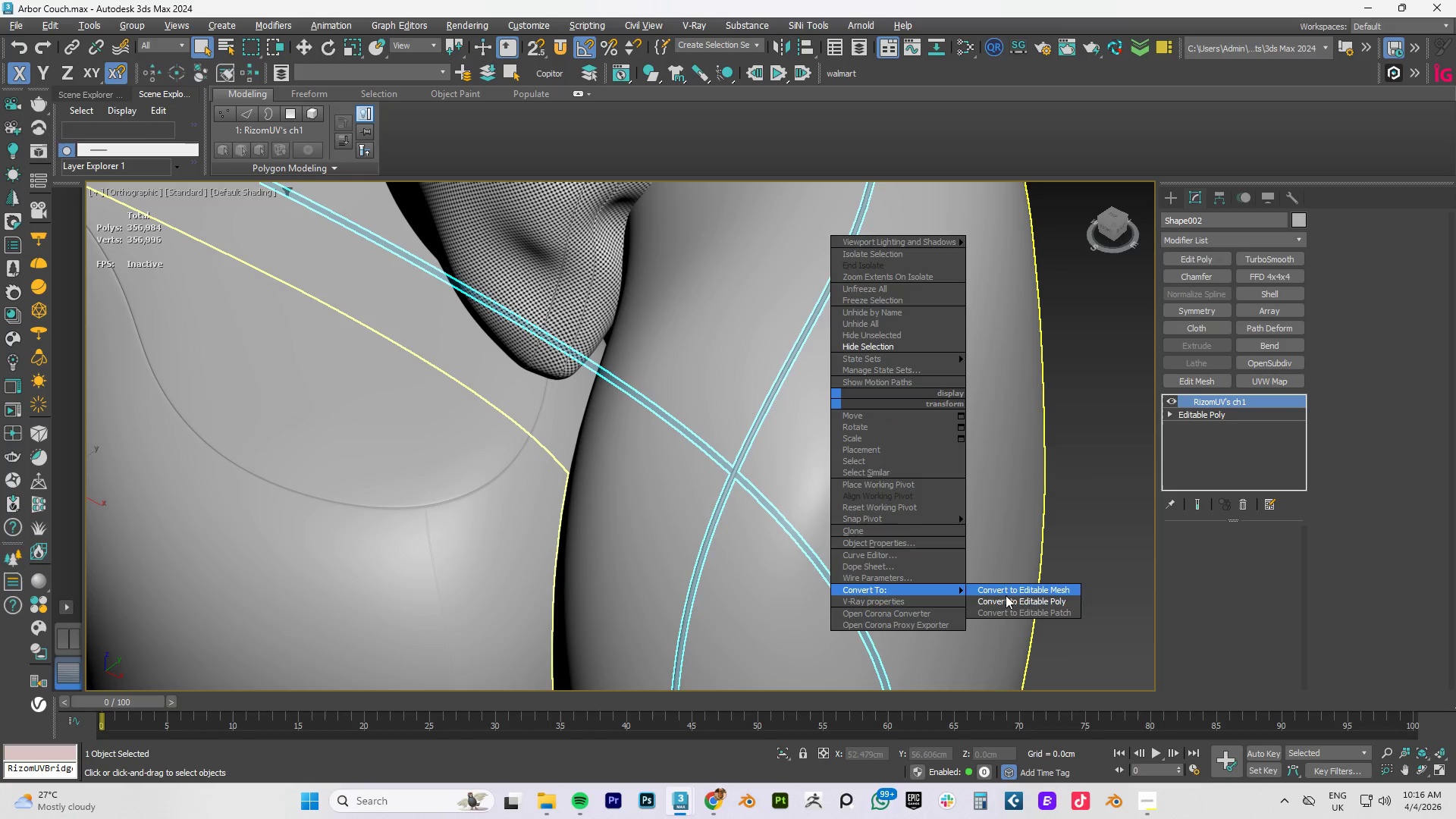 
left_click([1015, 603])
 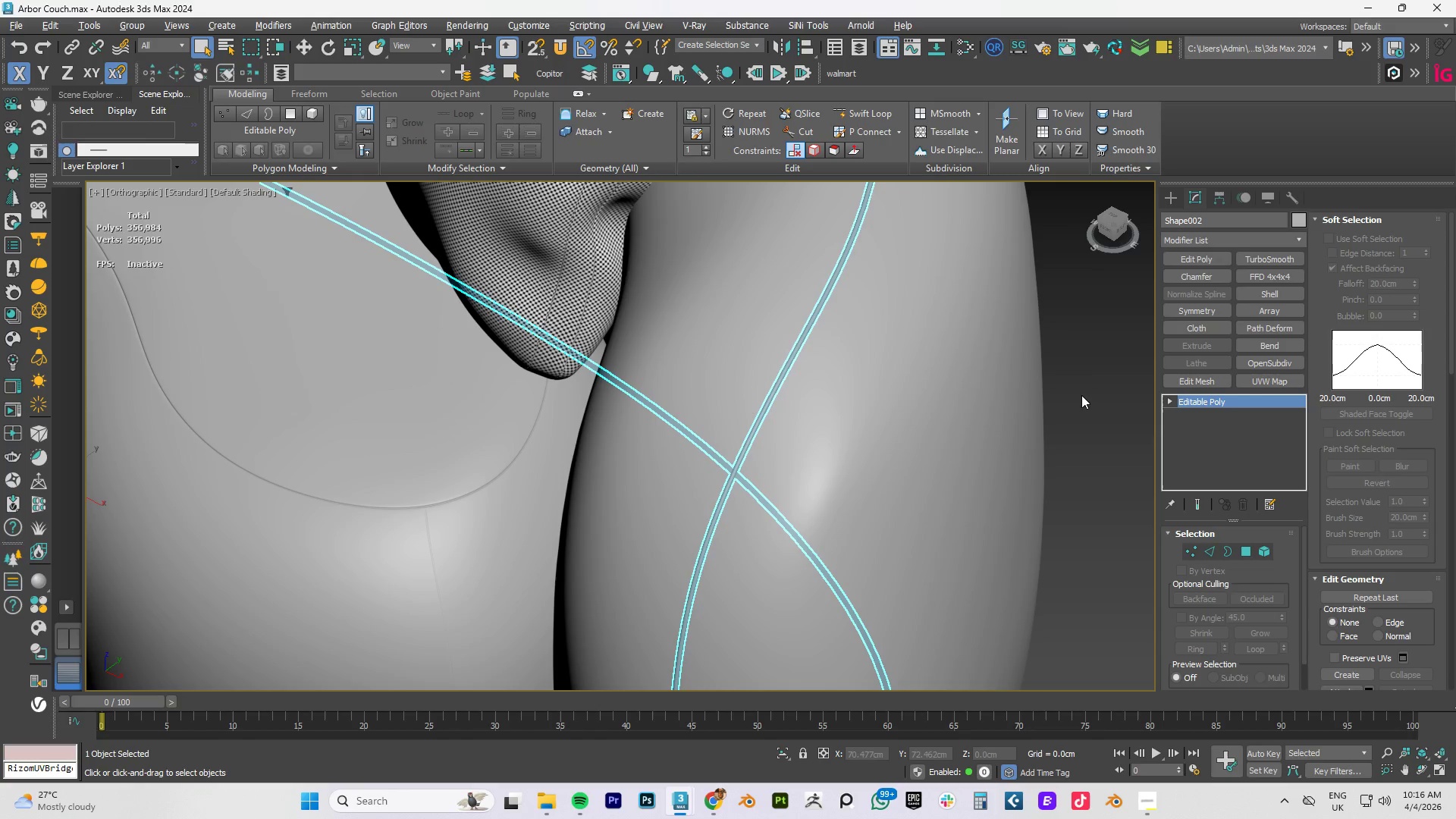 
left_click([1089, 371])
 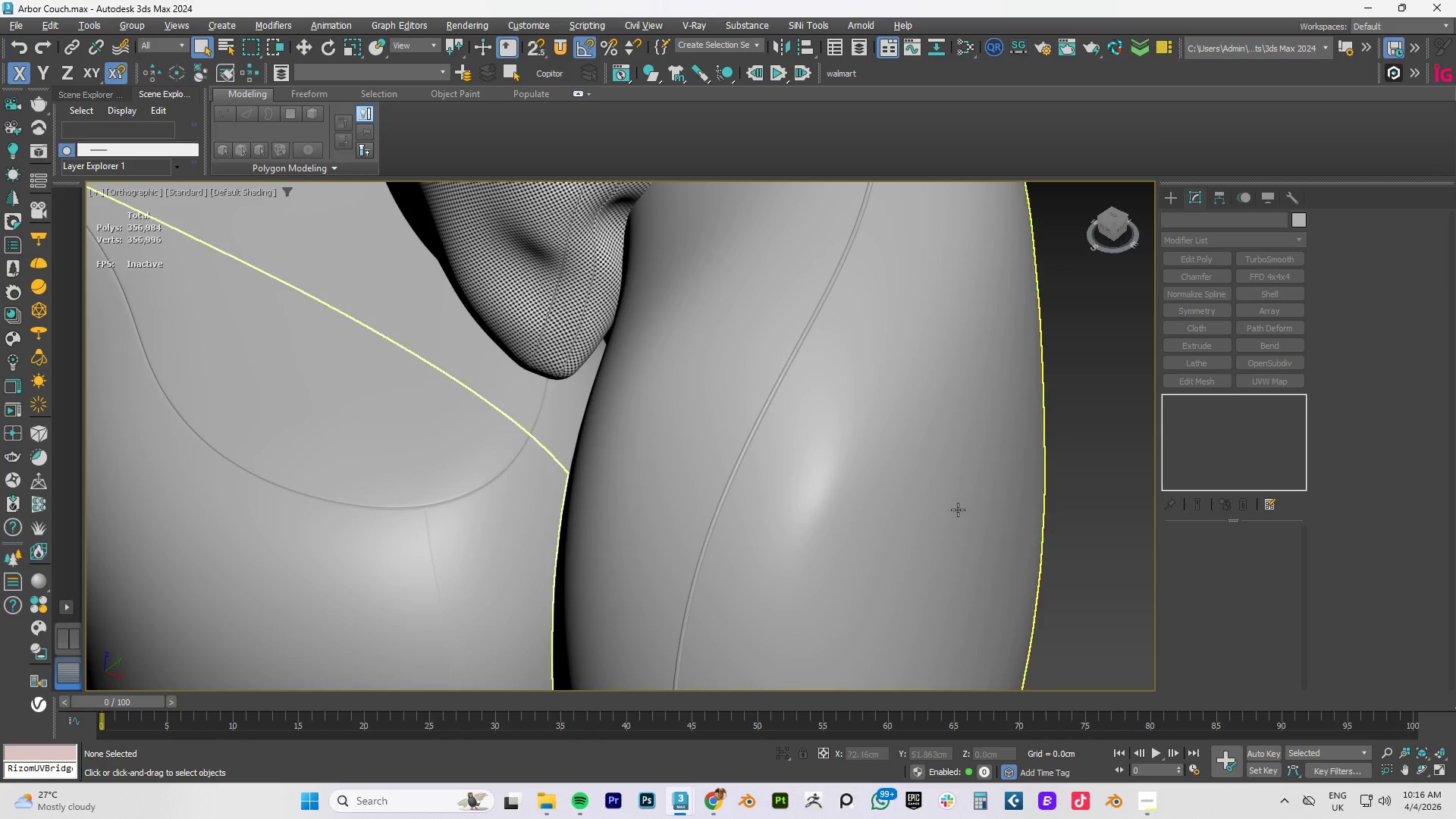 
scroll: coordinate [926, 529], scroll_direction: down, amount: 5.0
 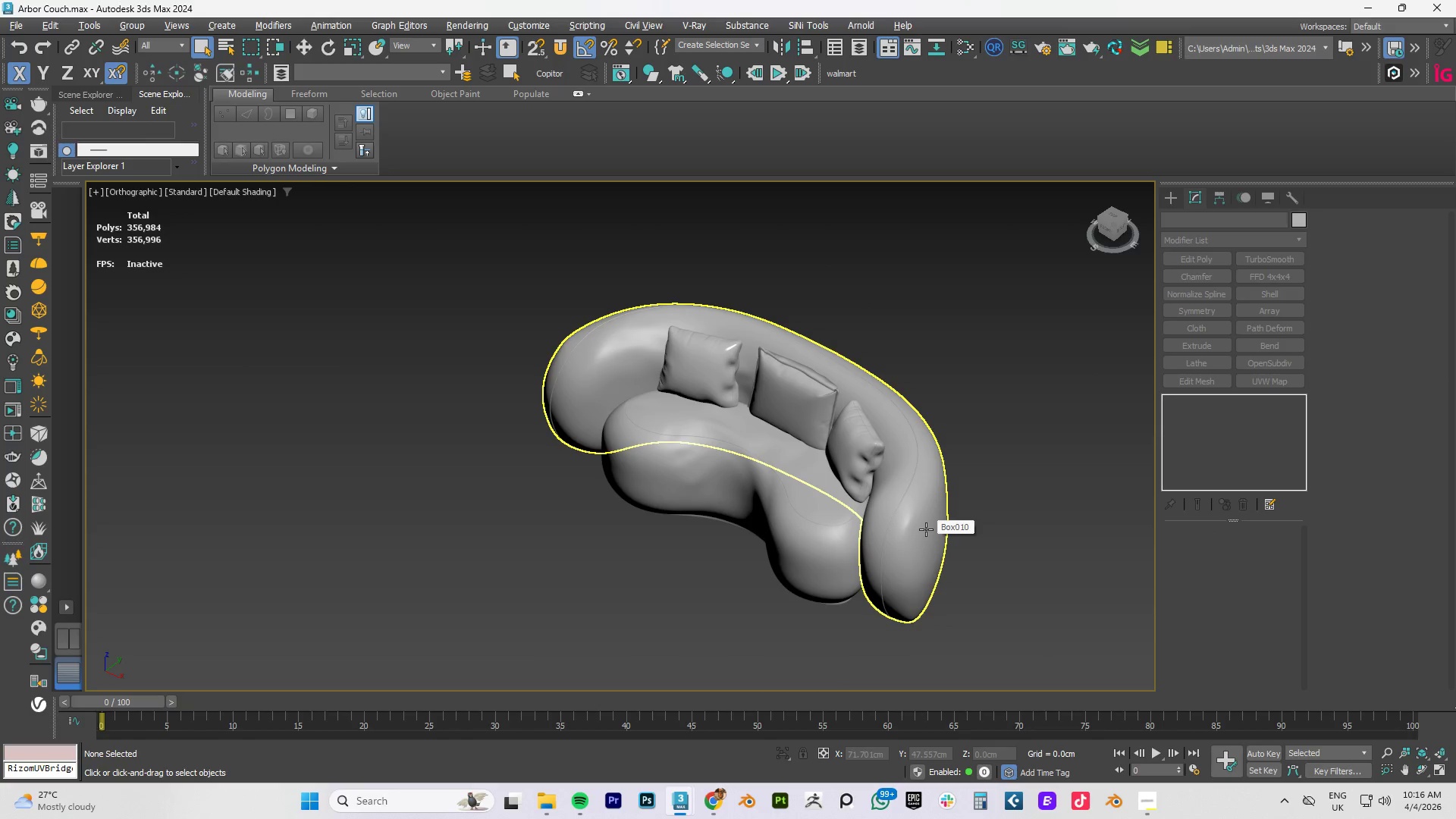 
type(fzz)
 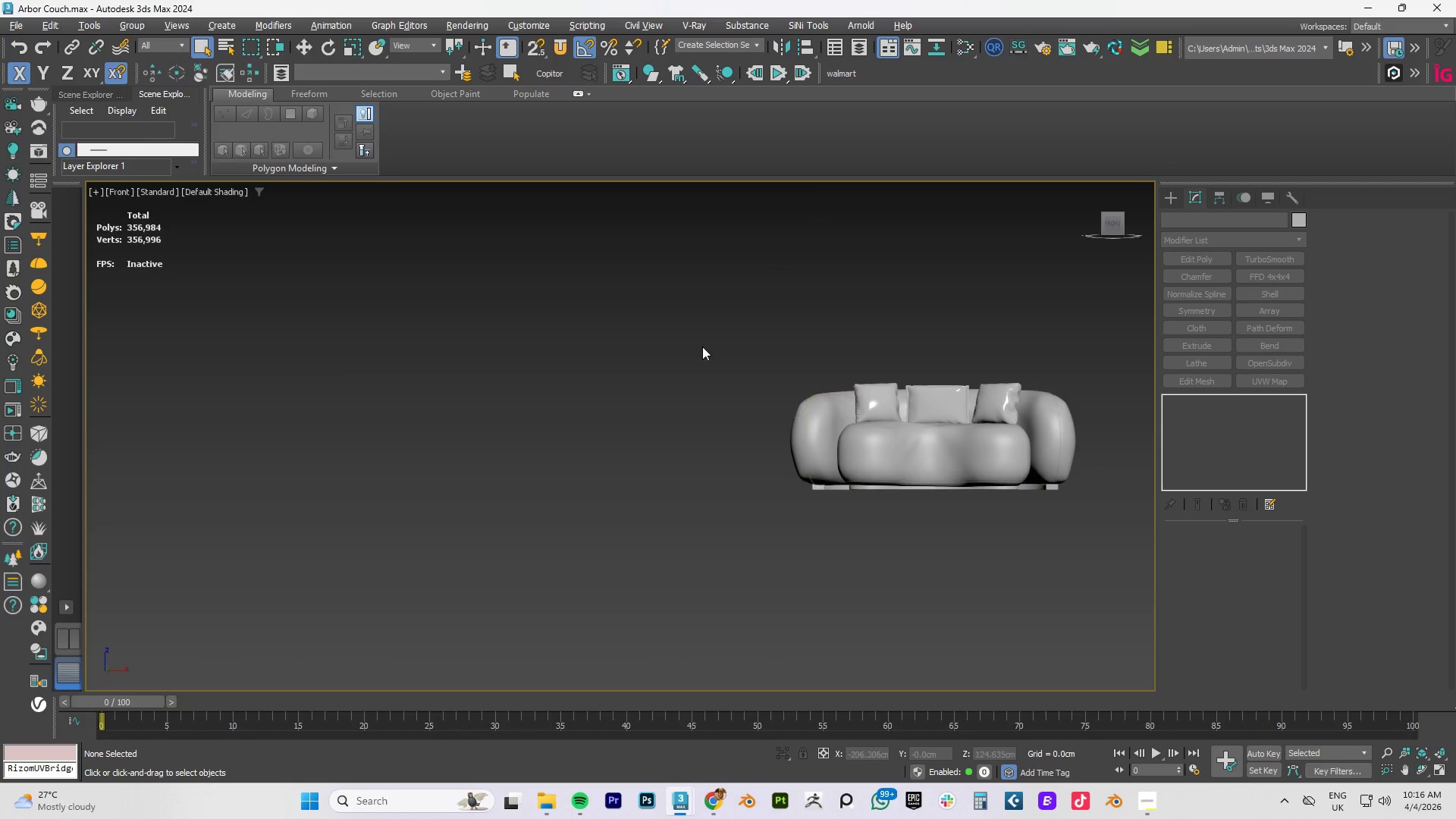 
left_click_drag(start_coordinate=[686, 313], to_coordinate=[1181, 538])
 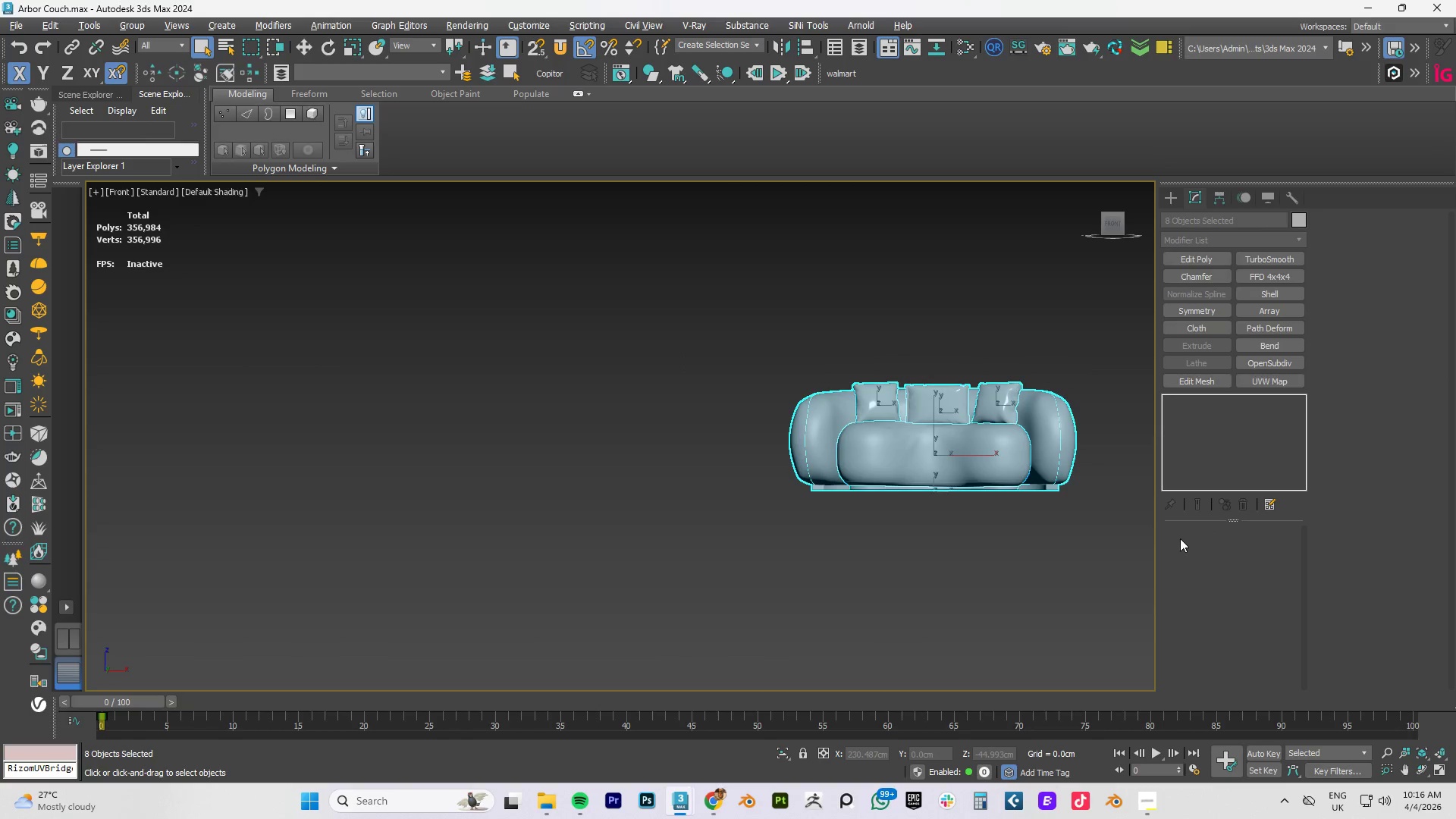 
key(Z)
 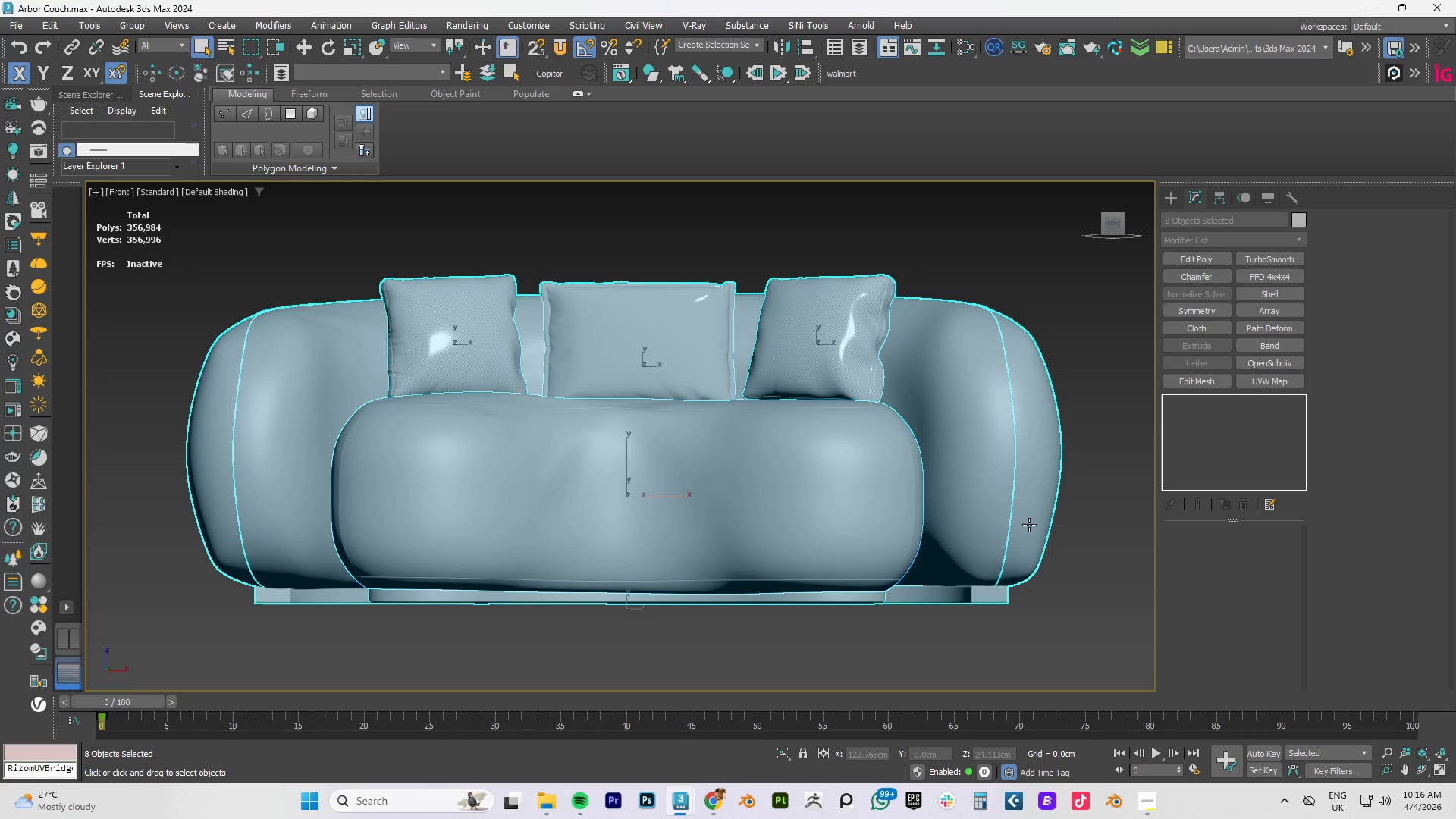 
key(Control+S)
 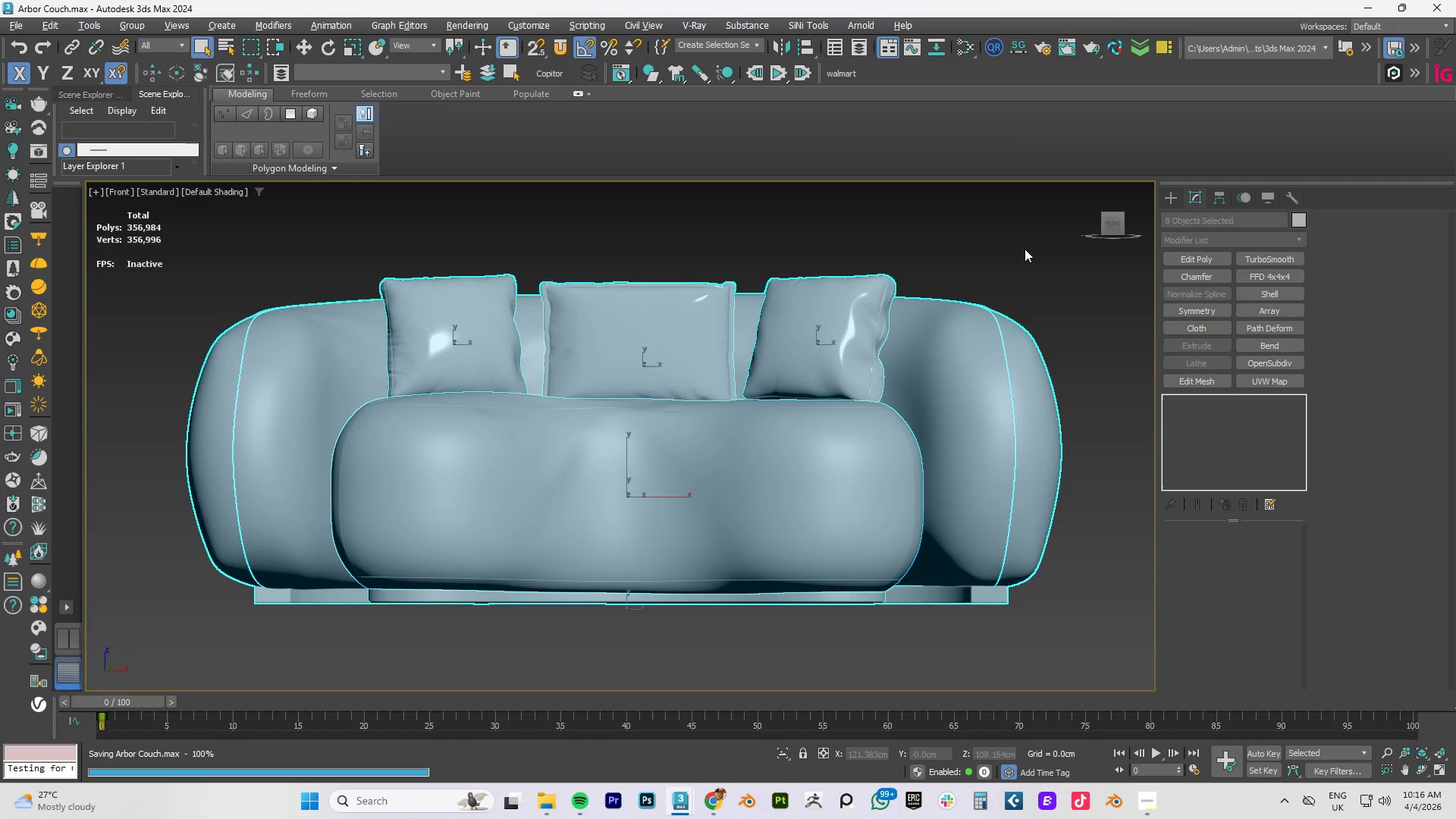 
left_click([930, 246])
 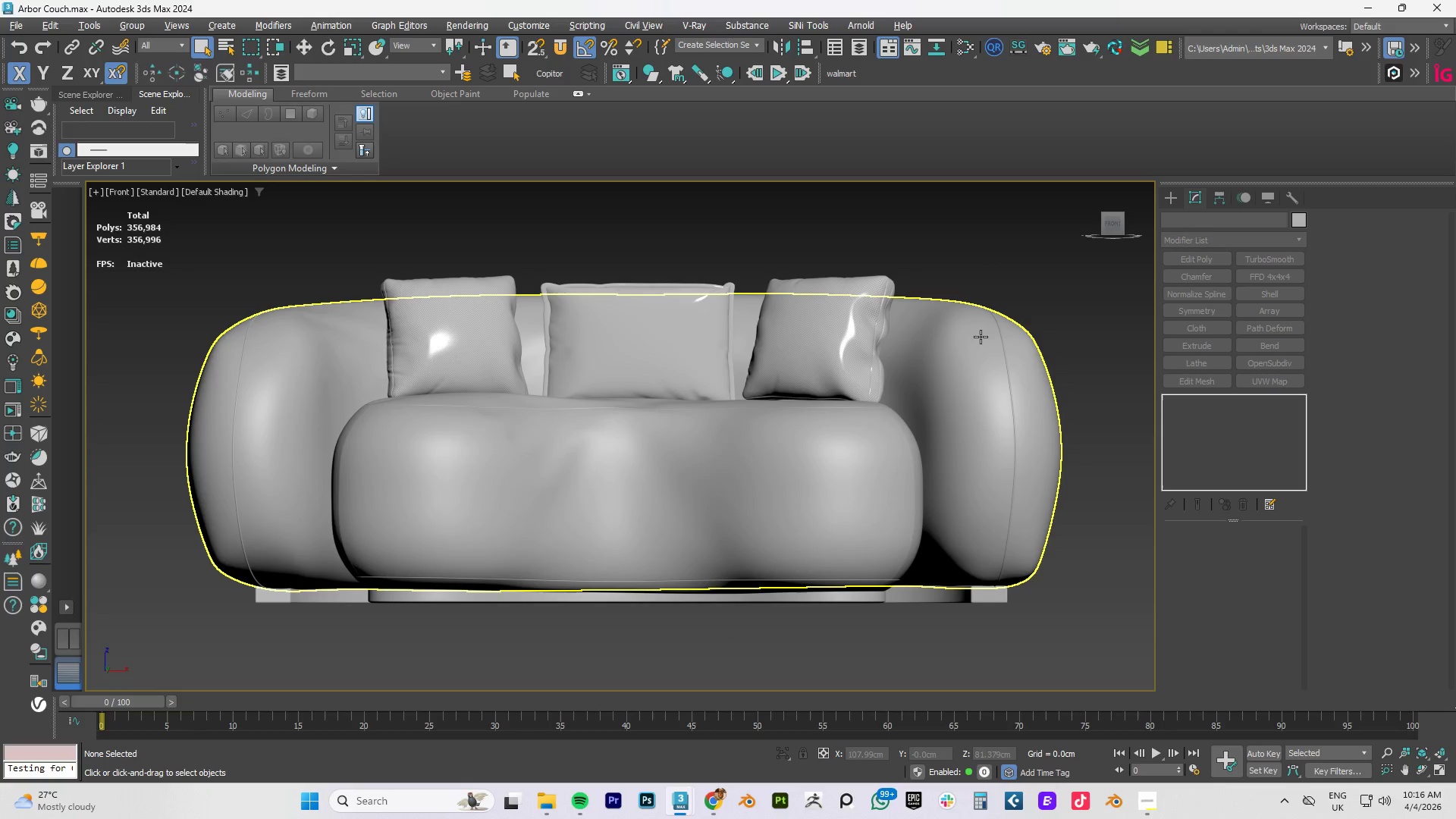 
scroll: coordinate [825, 377], scroll_direction: up, amount: 3.0
 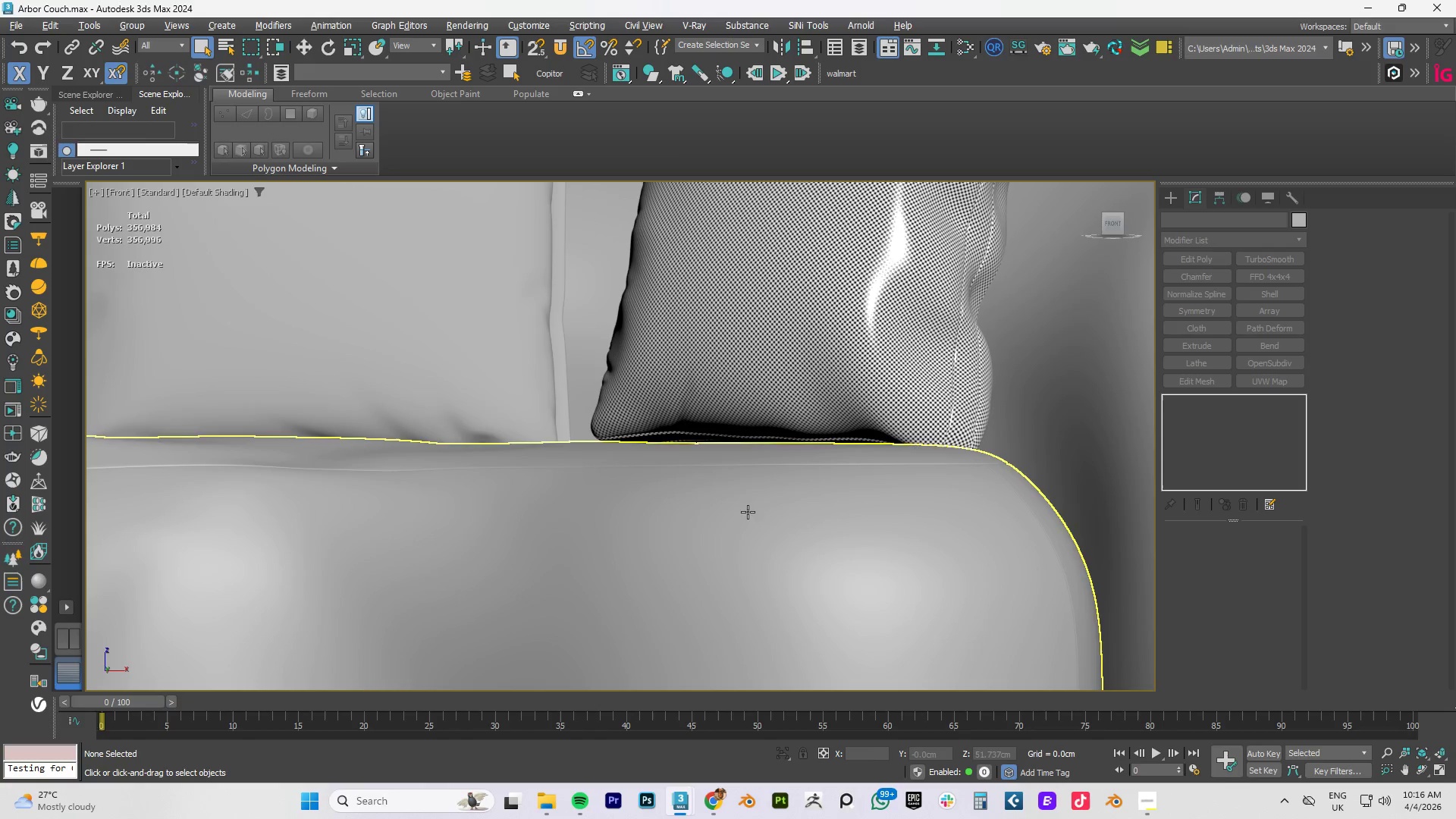 
left_click([780, 346])
 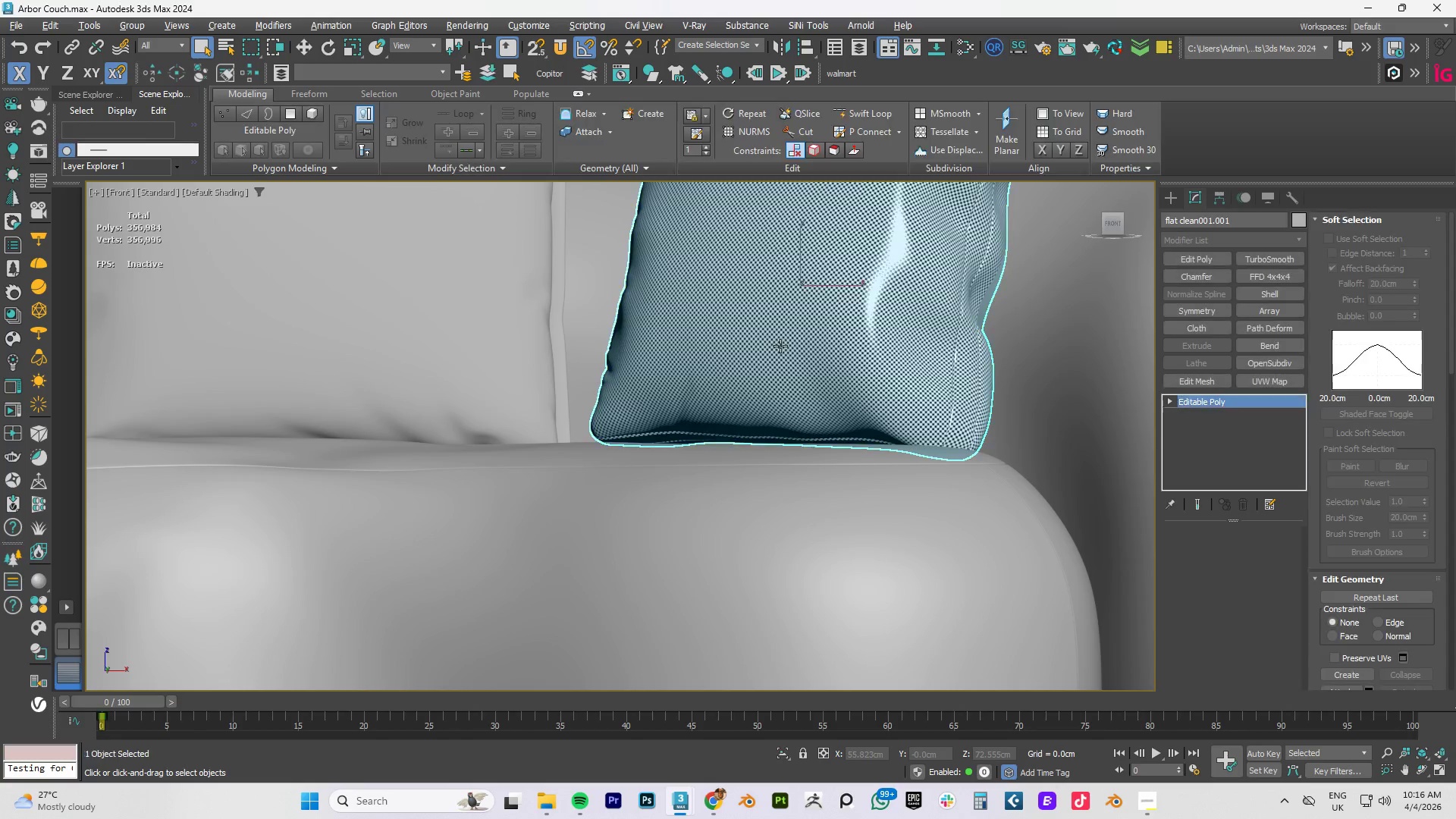 
scroll: coordinate [786, 359], scroll_direction: down, amount: 3.0
 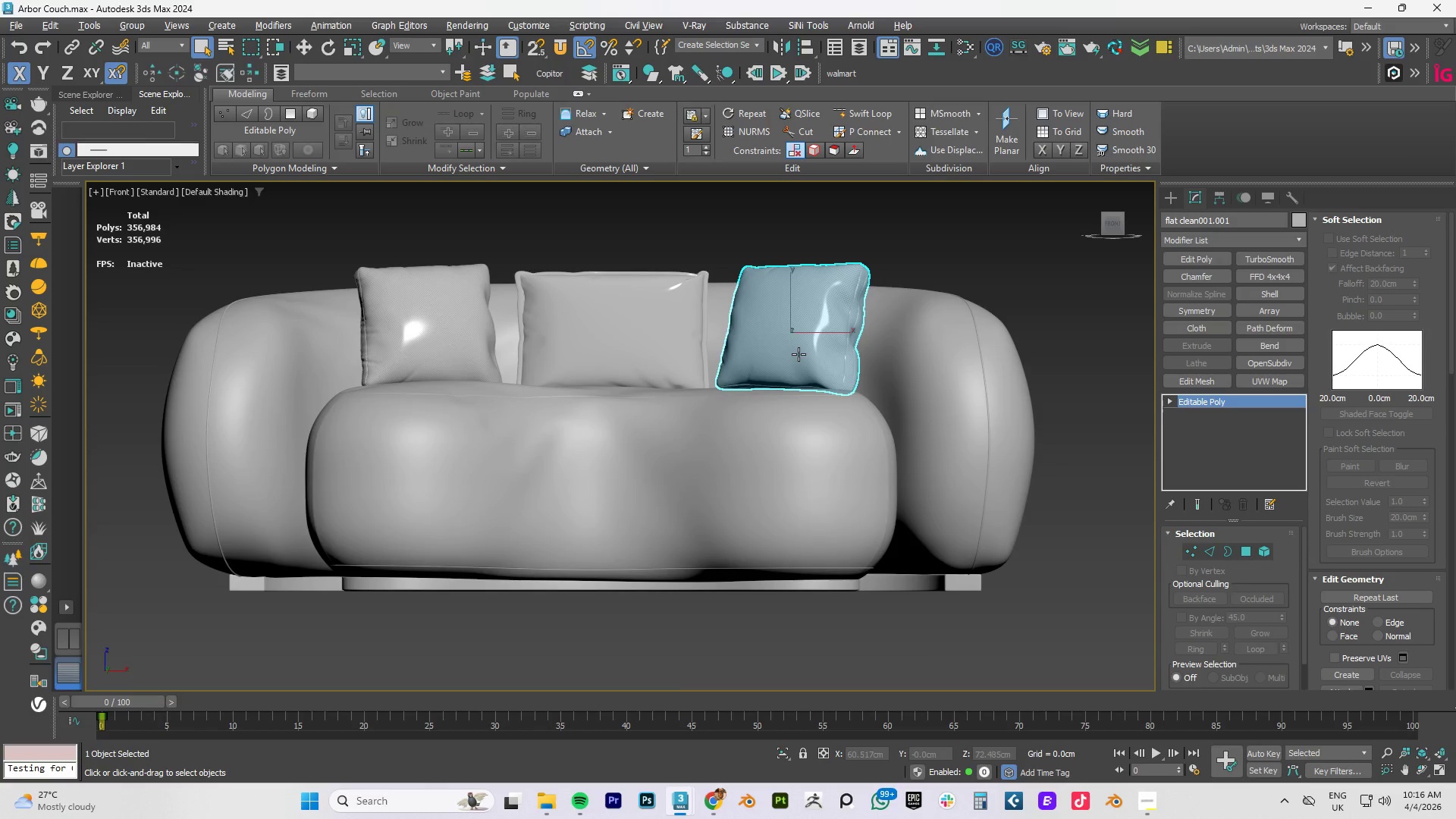 
key(E)
 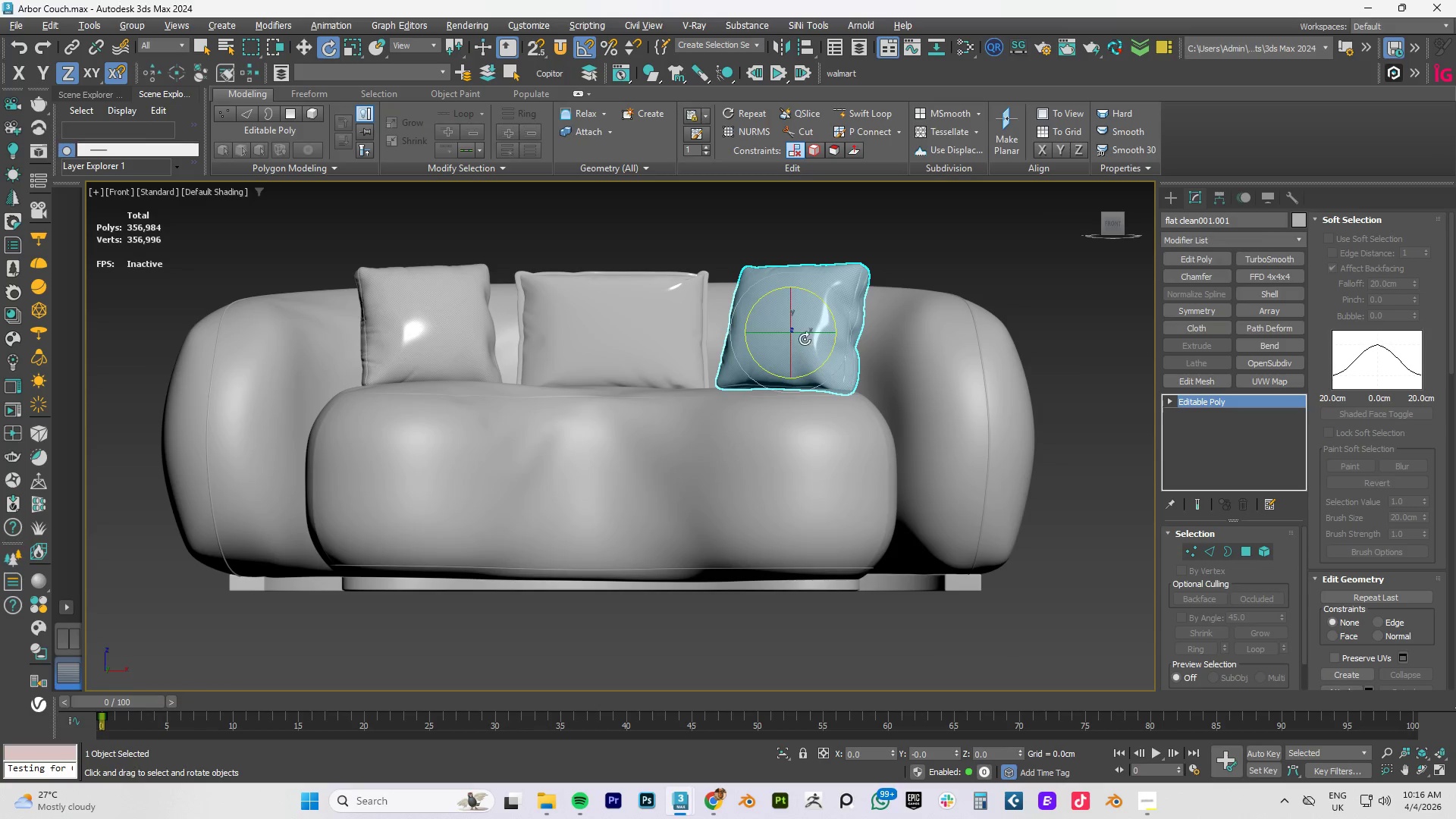 
hold_key(key=AltLeft, duration=0.77)
 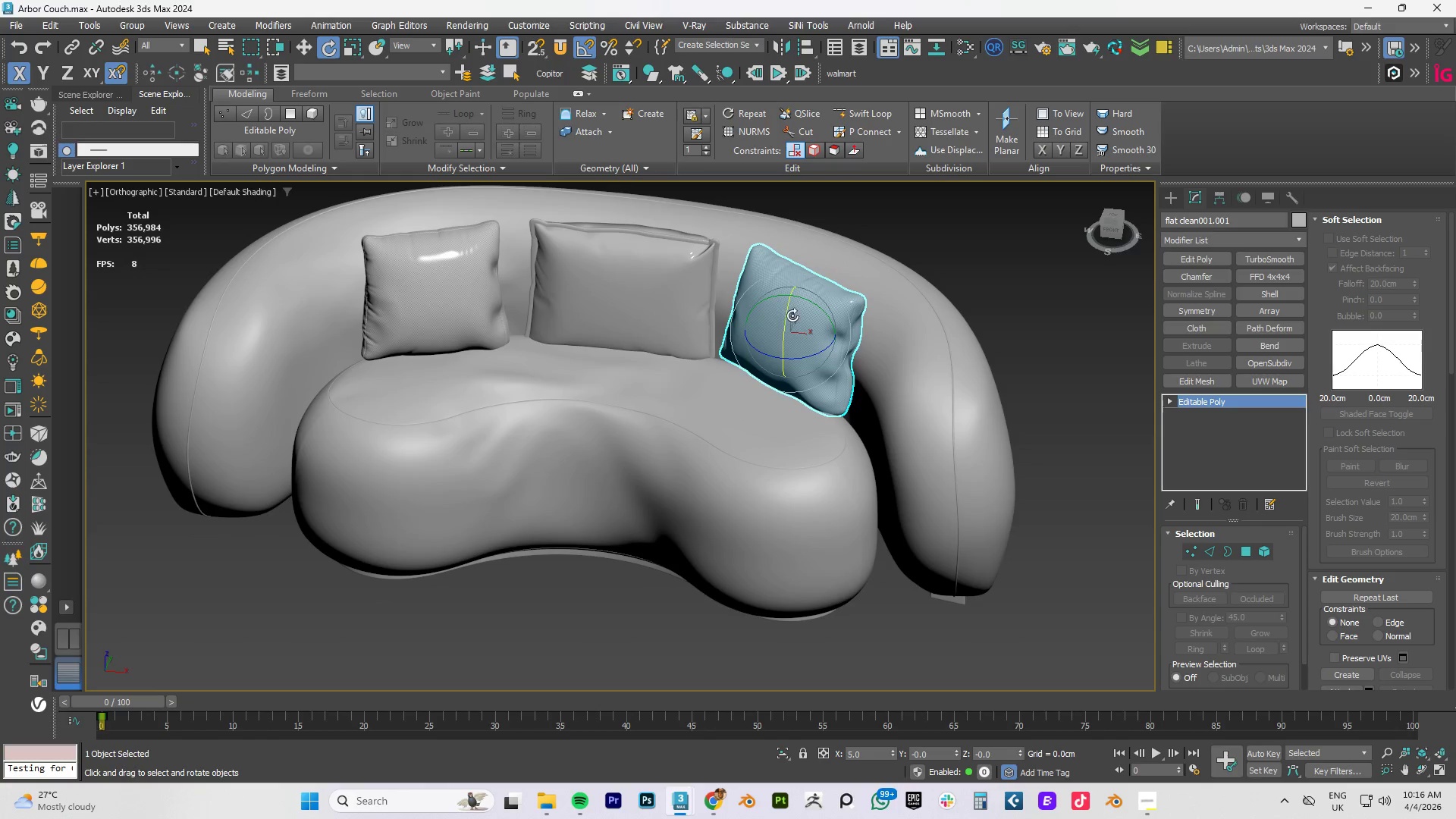 
left_click_drag(start_coordinate=[821, 306], to_coordinate=[816, 306])
 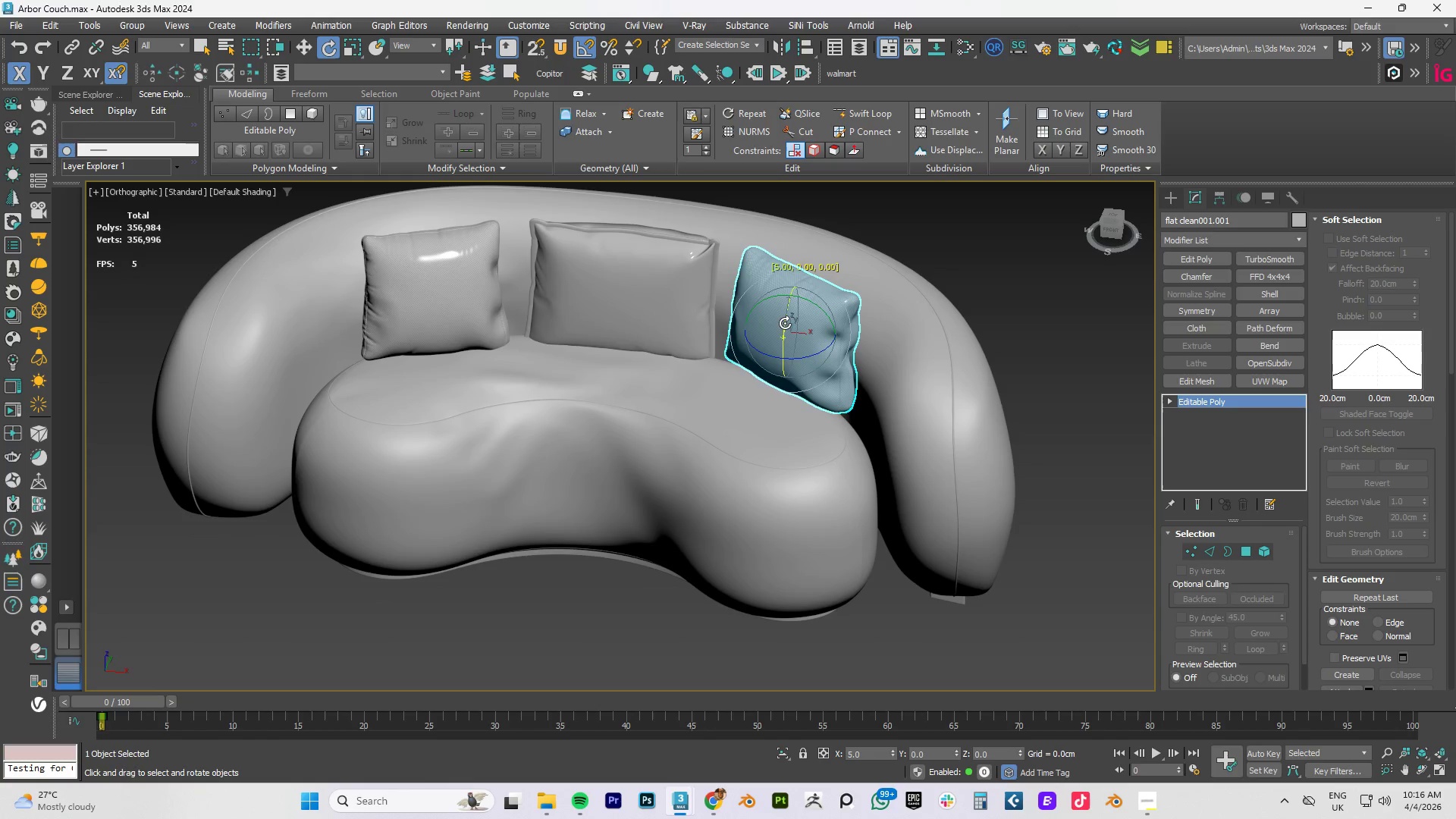 
hold_key(key=AltLeft, duration=1.5)
 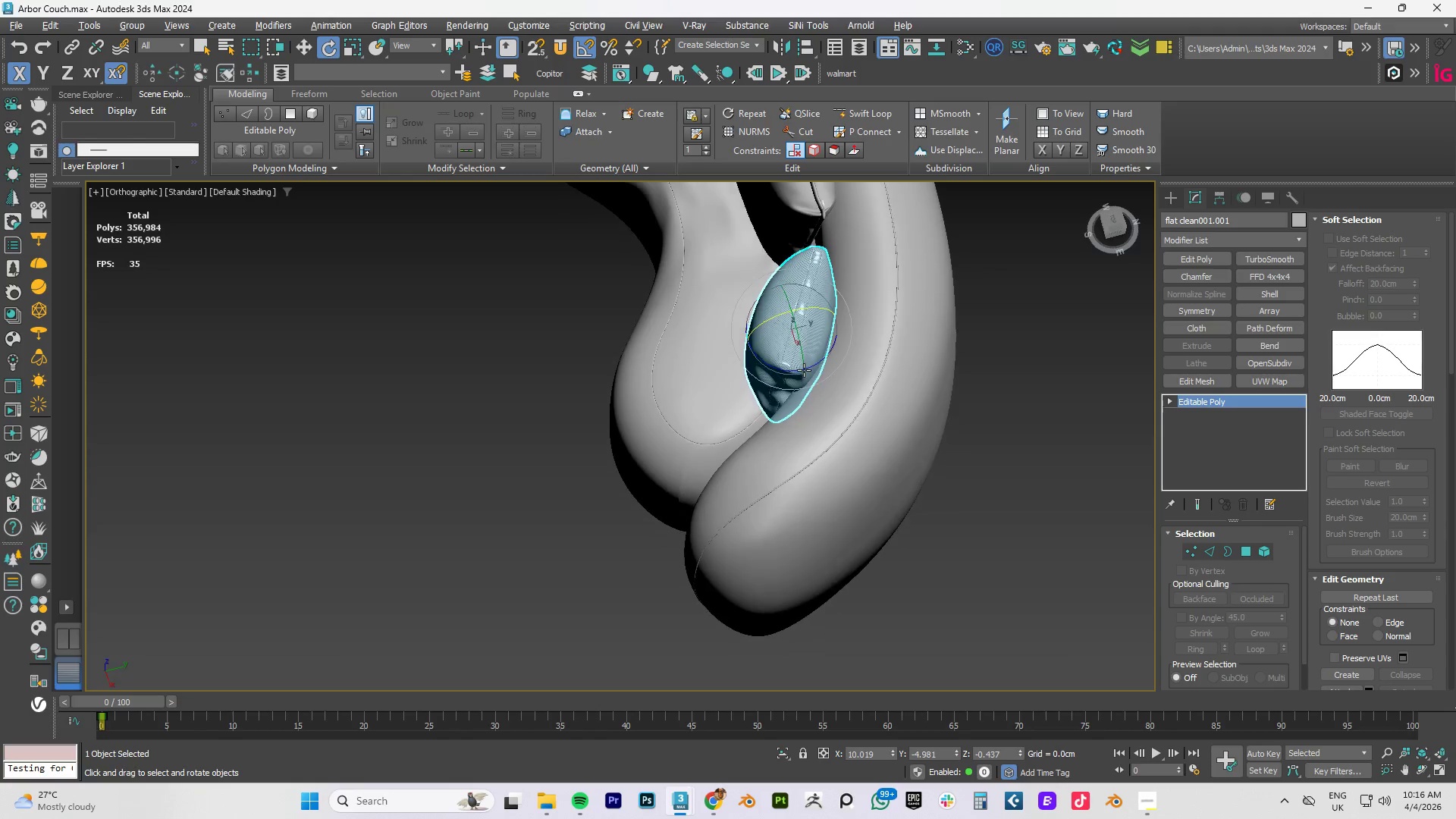 
key(Alt+AltLeft)
 